 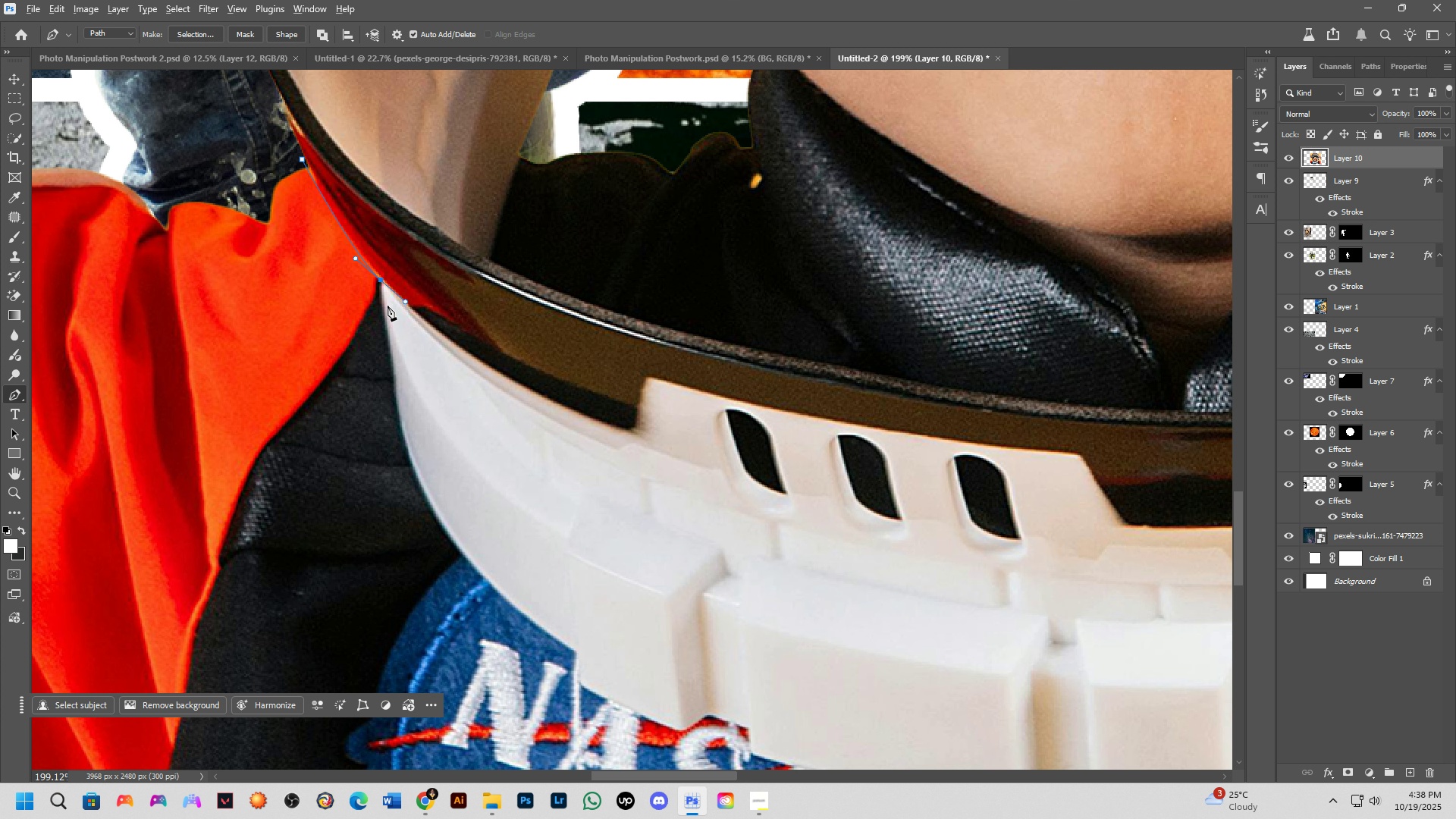 
hold_key(key=AltLeft, duration=0.98)
left_click([382, 283])
 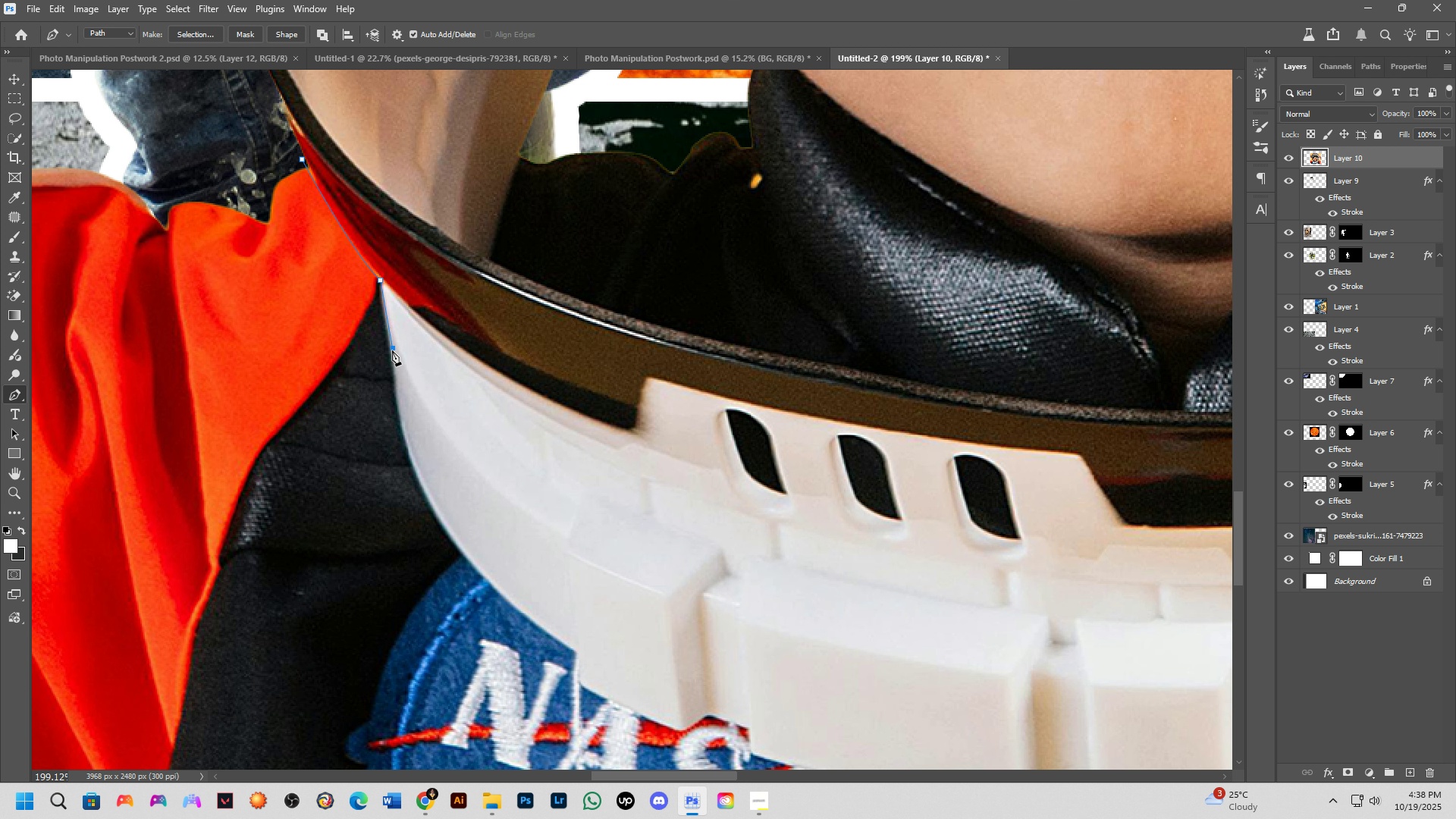 
left_click_drag(start_coordinate=[392, 348], to_coordinate=[395, 364])
 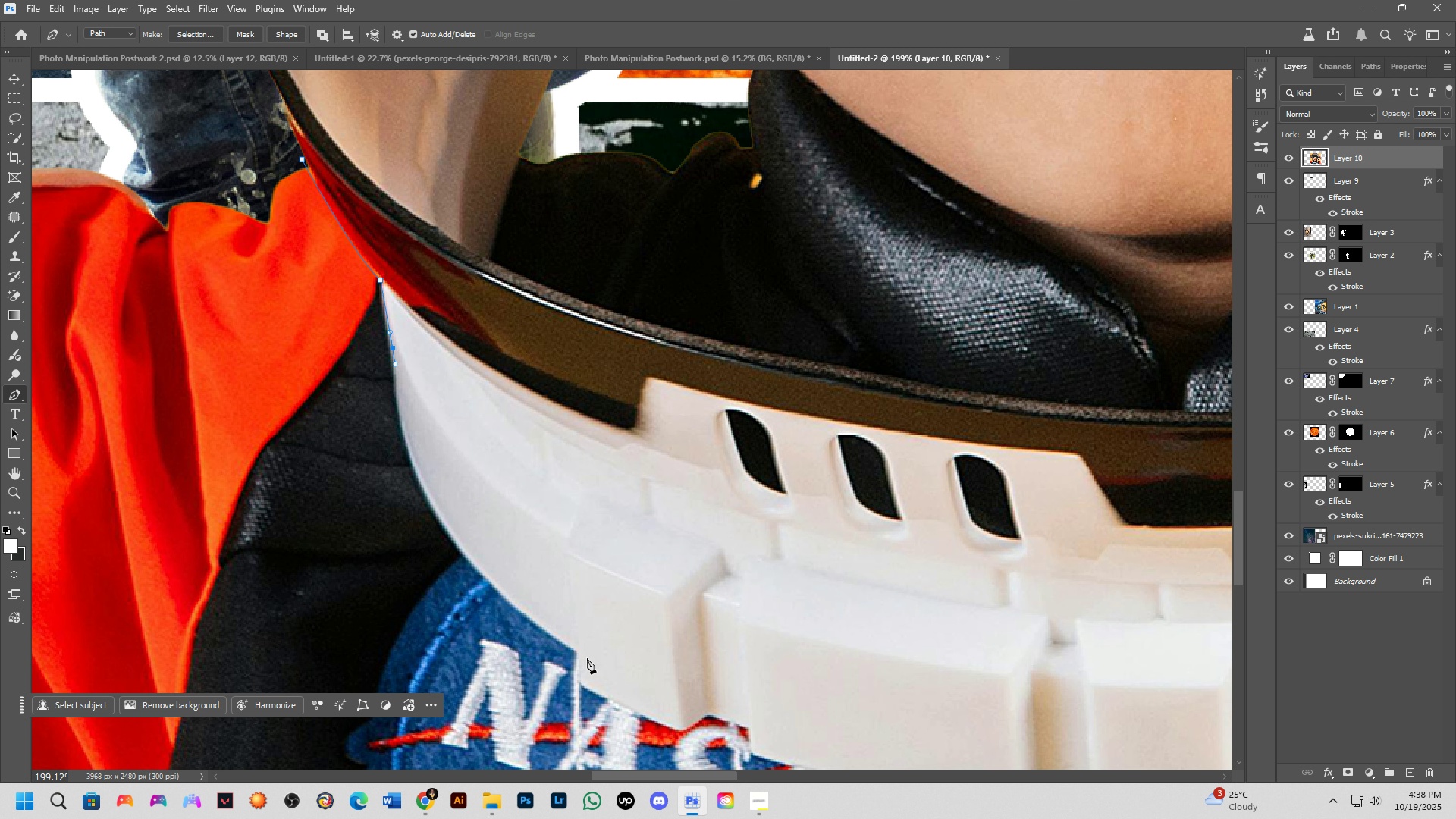 
left_click_drag(start_coordinate=[576, 649], to_coordinate=[762, 748])
 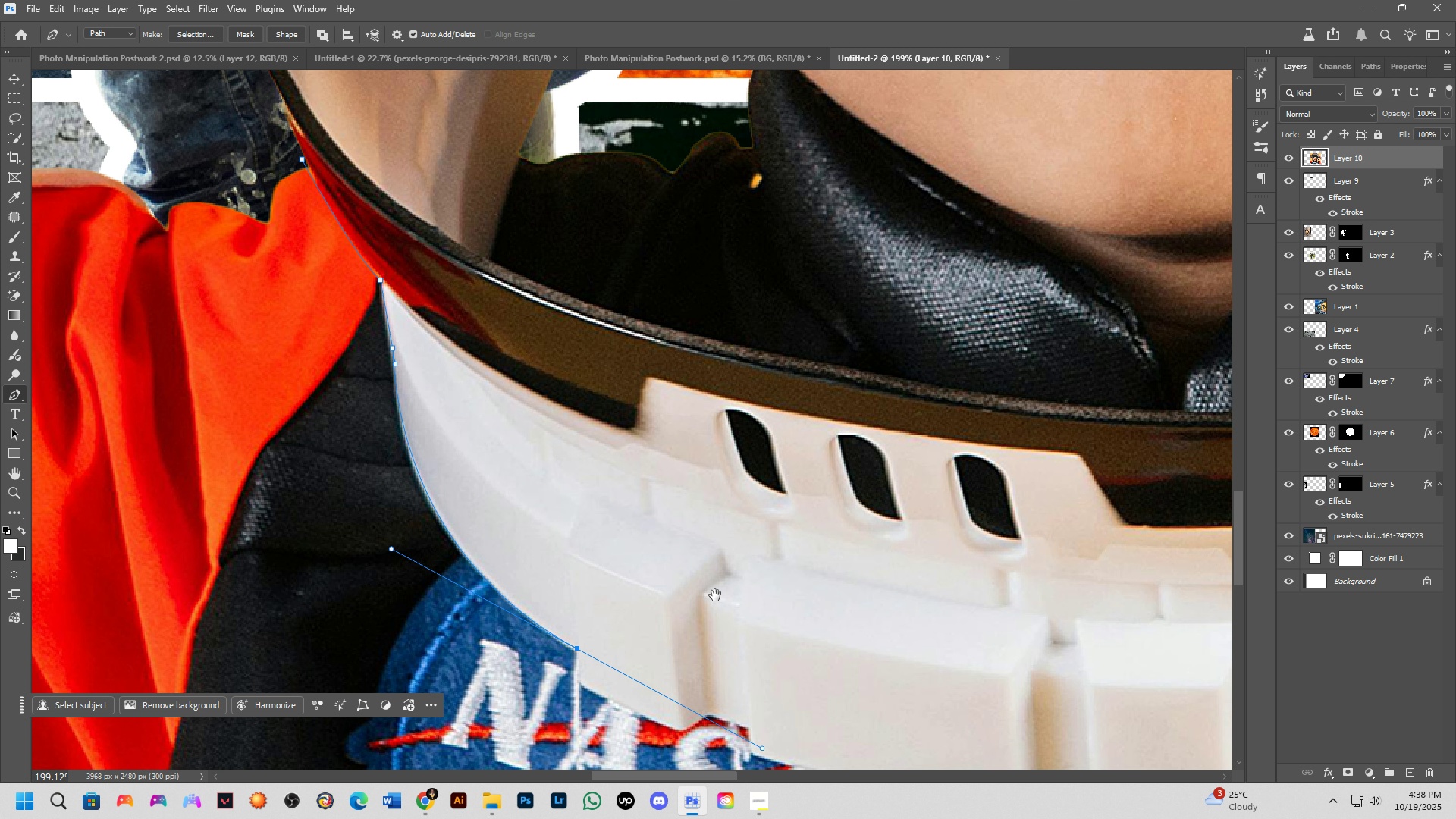 
hold_key(key=Space, duration=0.62)
 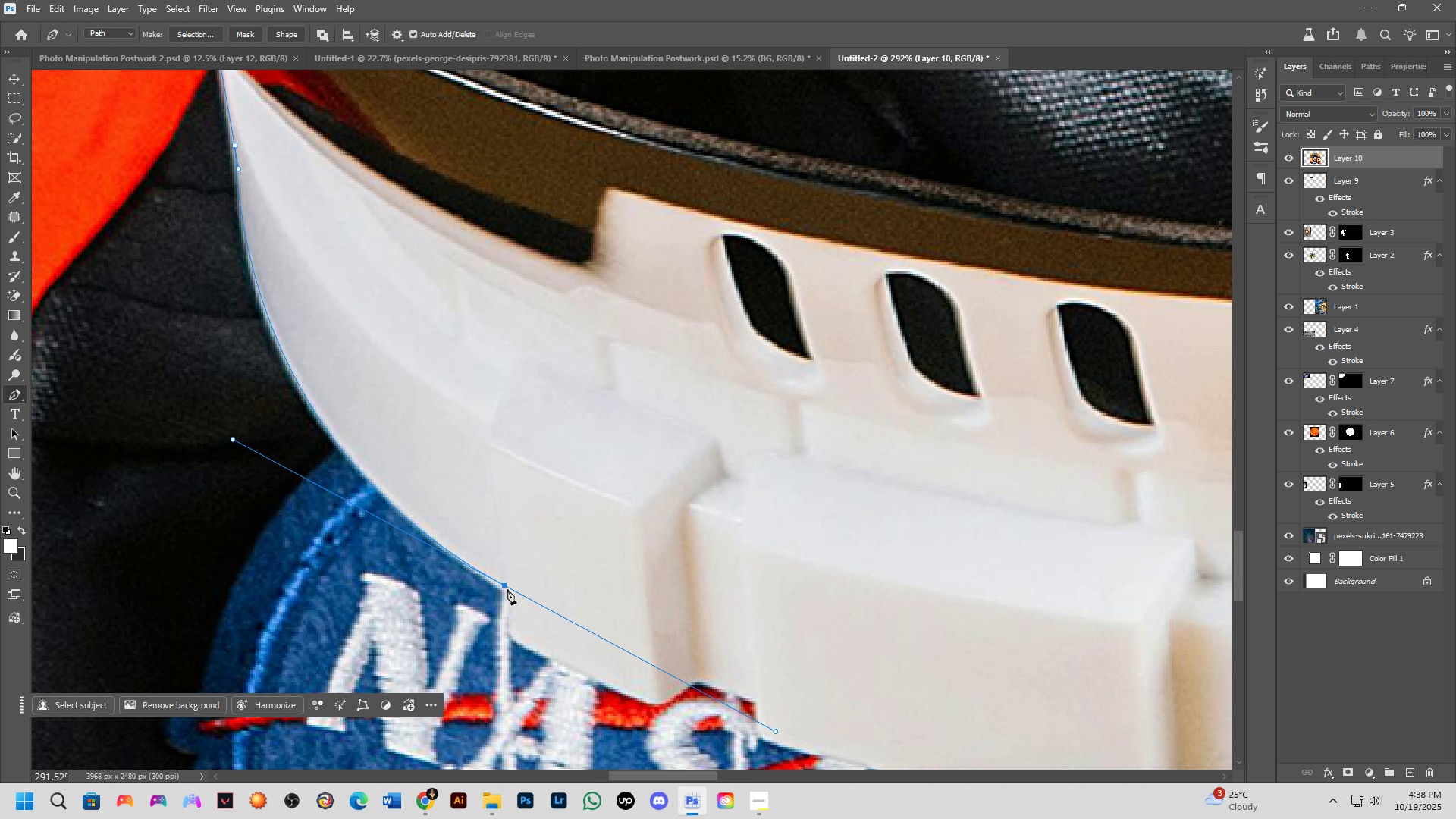 
left_click_drag(start_coordinate=[698, 573], to_coordinate=[611, 486])
 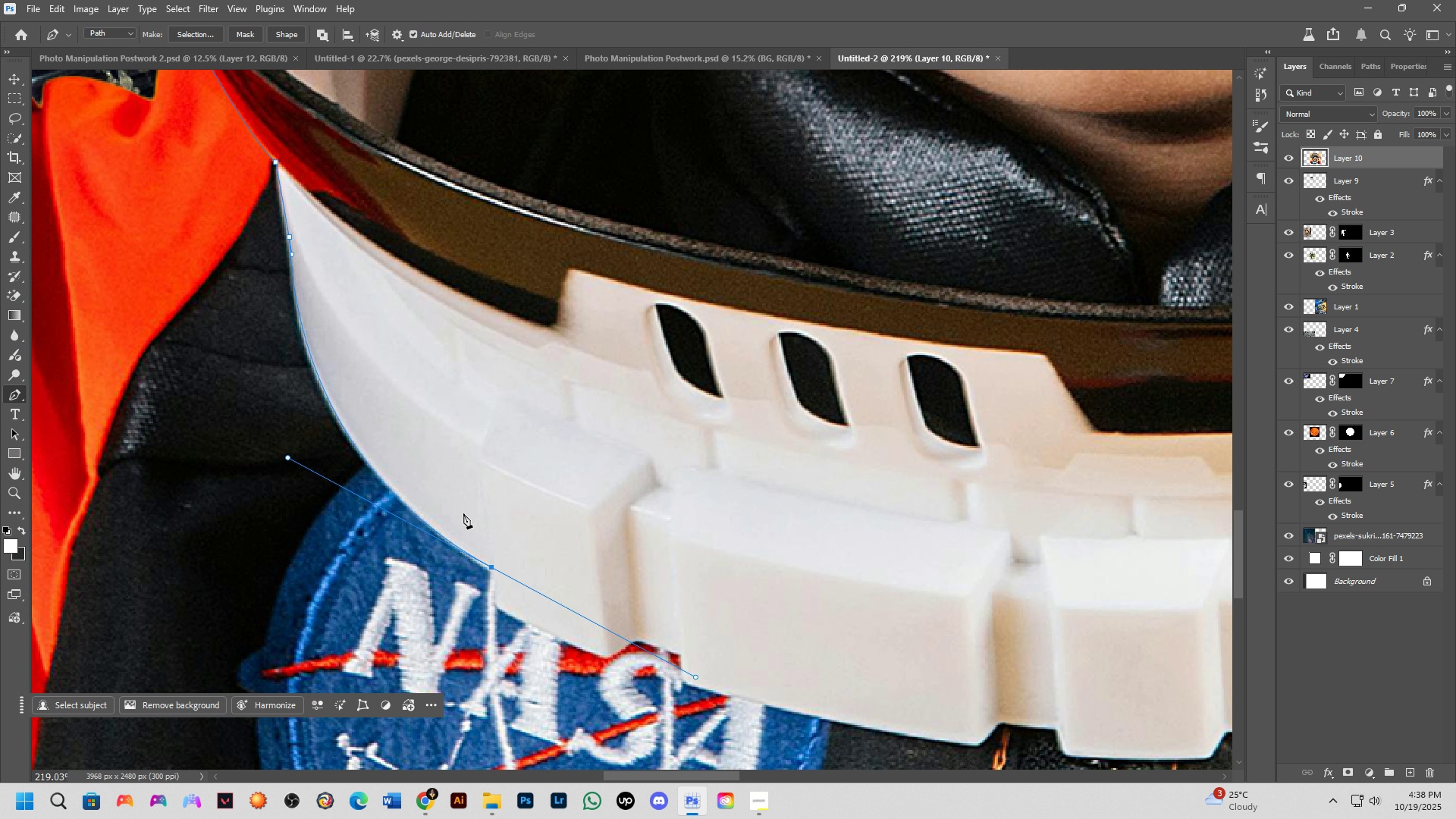 
scroll: coordinate [430, 514], scroll_direction: up, amount: 4.0
 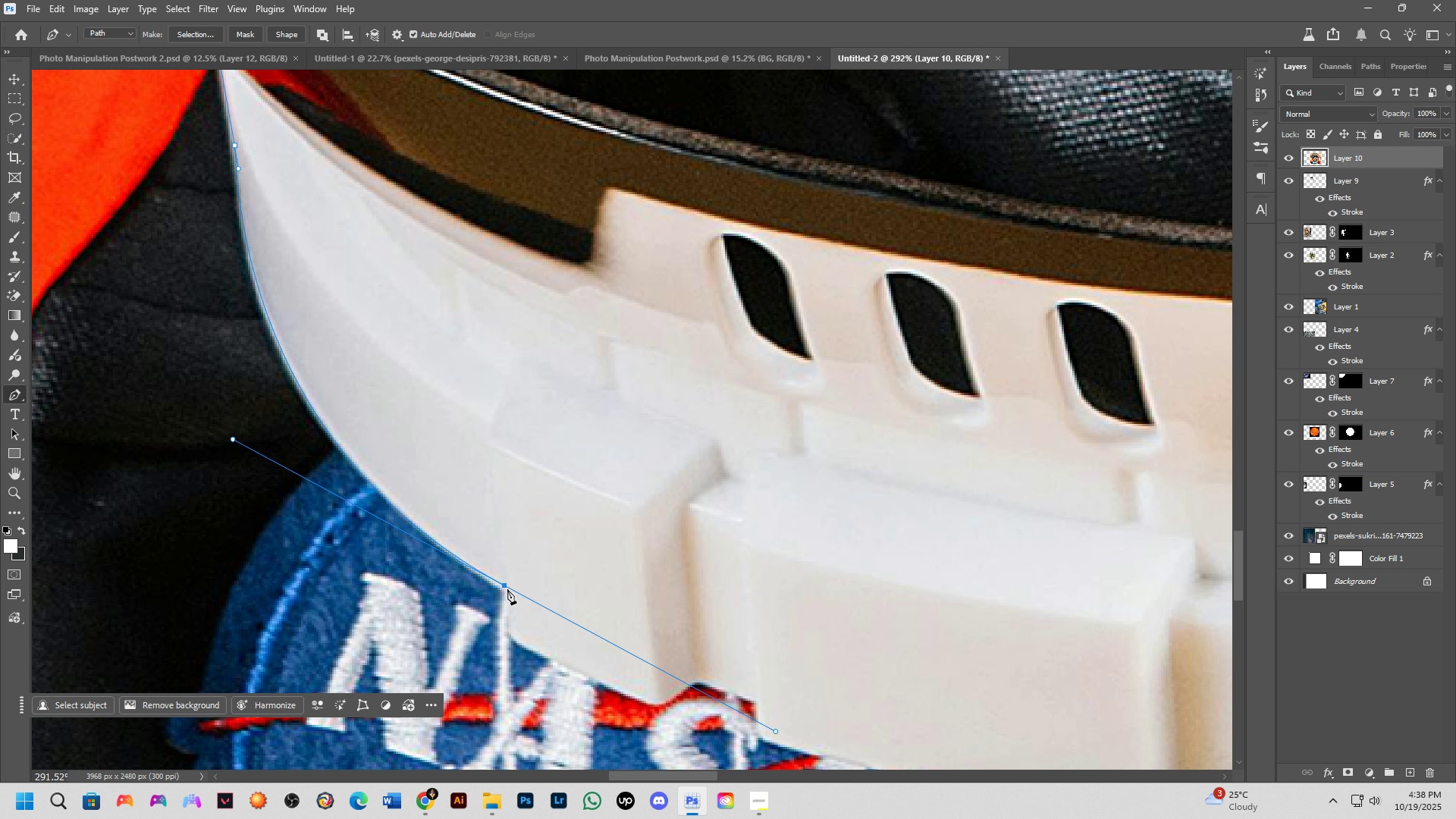 
hold_key(key=AltLeft, duration=1.27)
left_click([502, 586])
 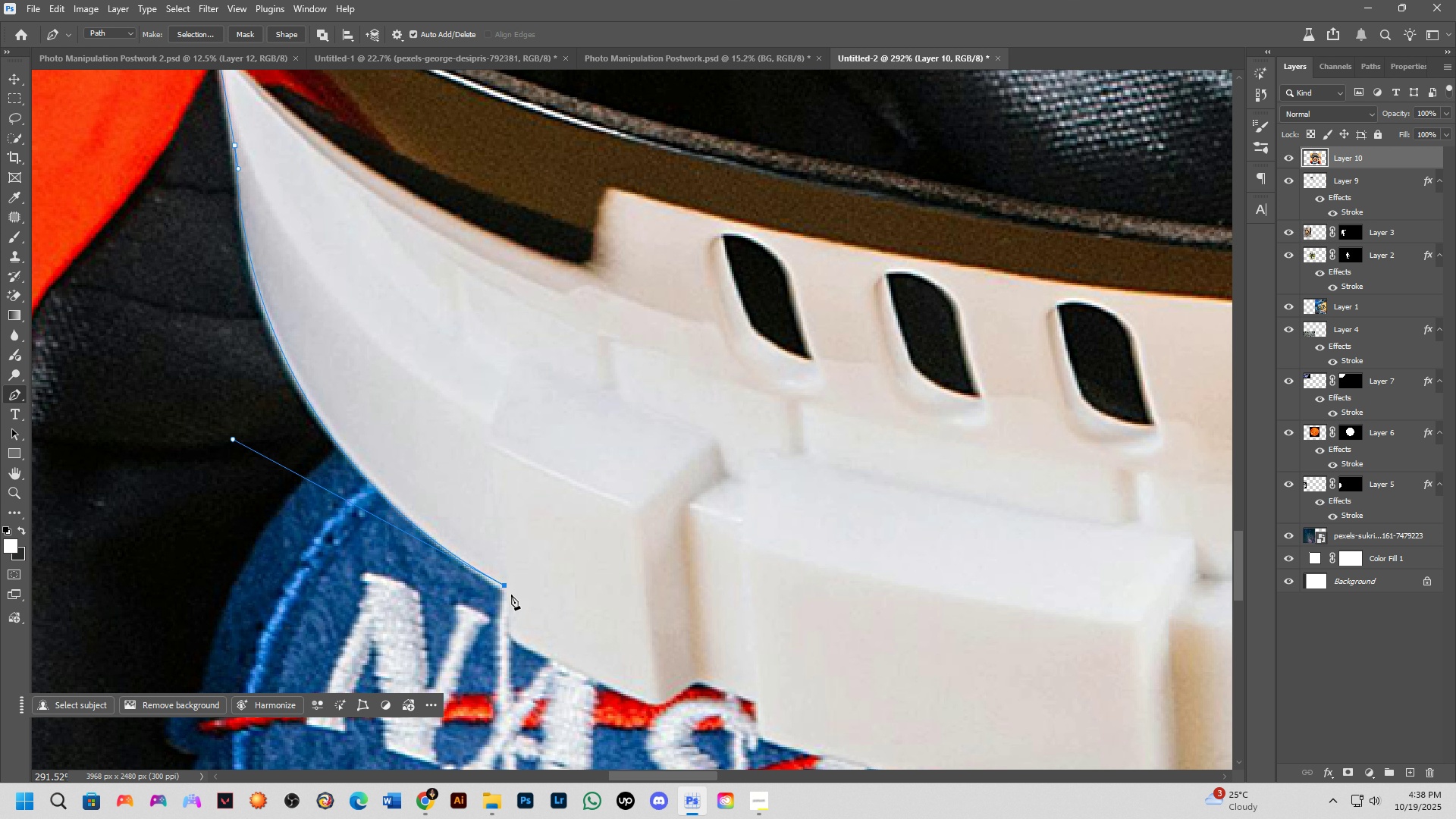 
left_click([511, 595])
 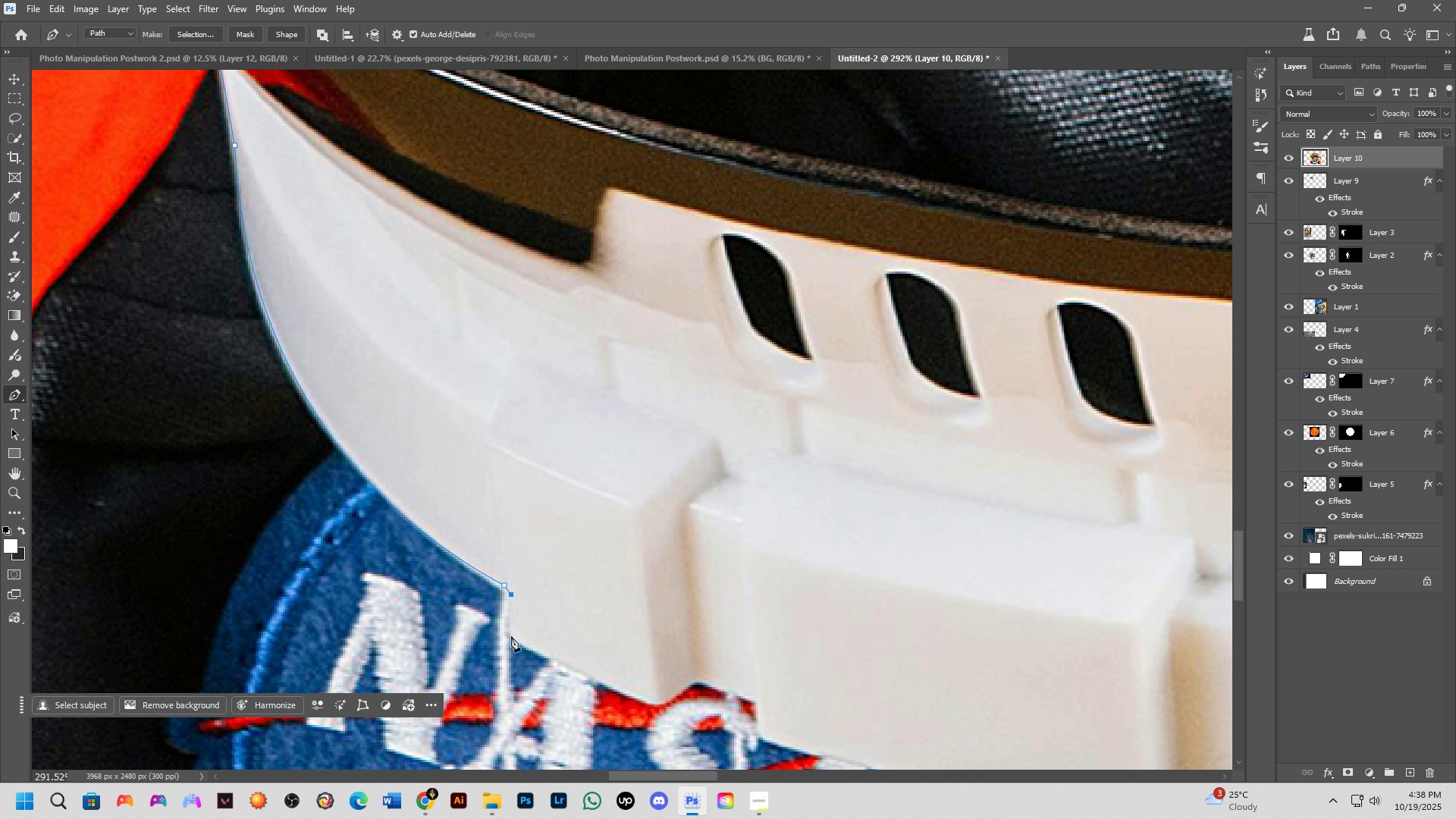 
left_click([511, 636])
 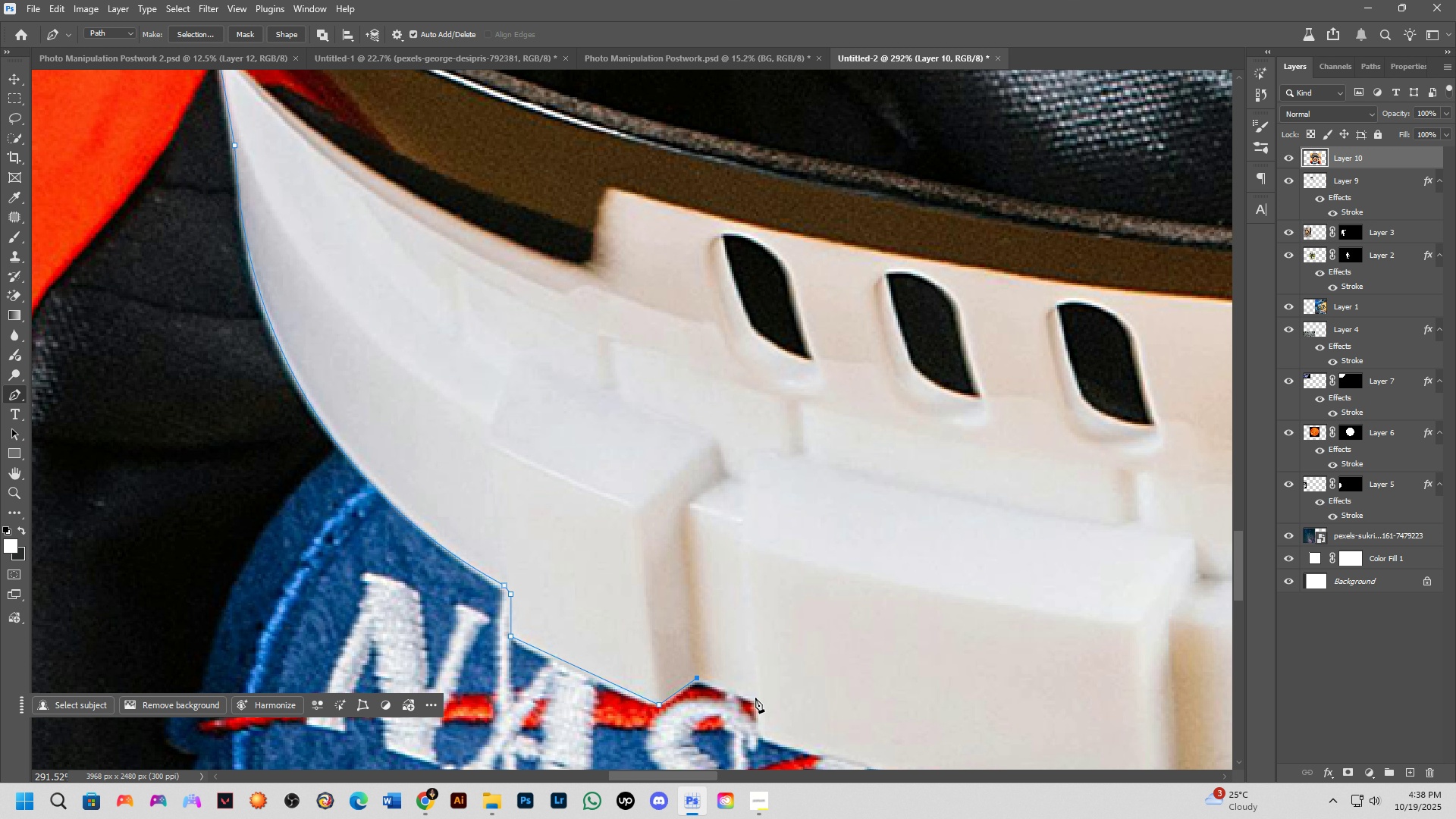 
left_click([759, 698])
 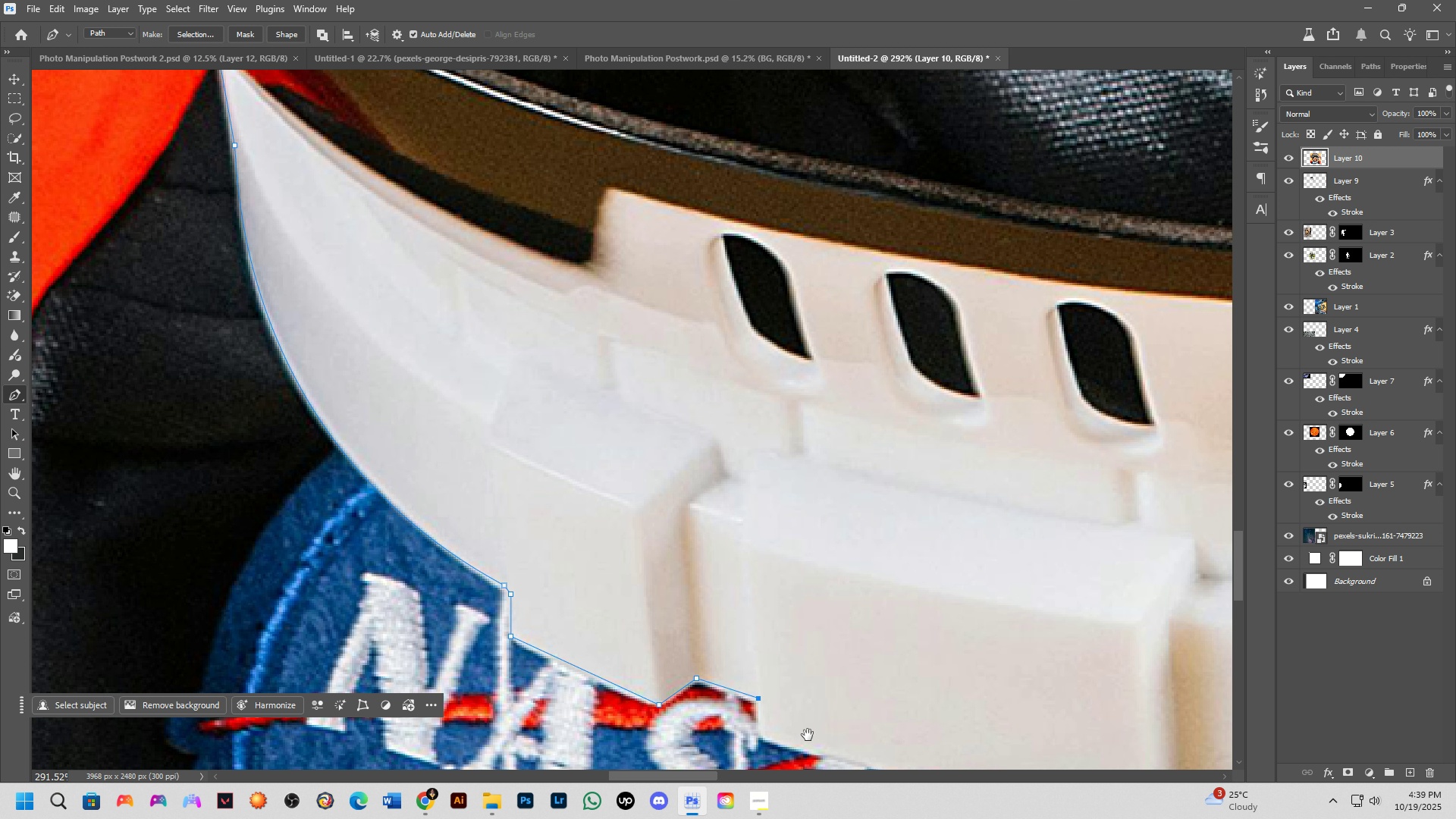 
hold_key(key=Space, duration=0.67)
 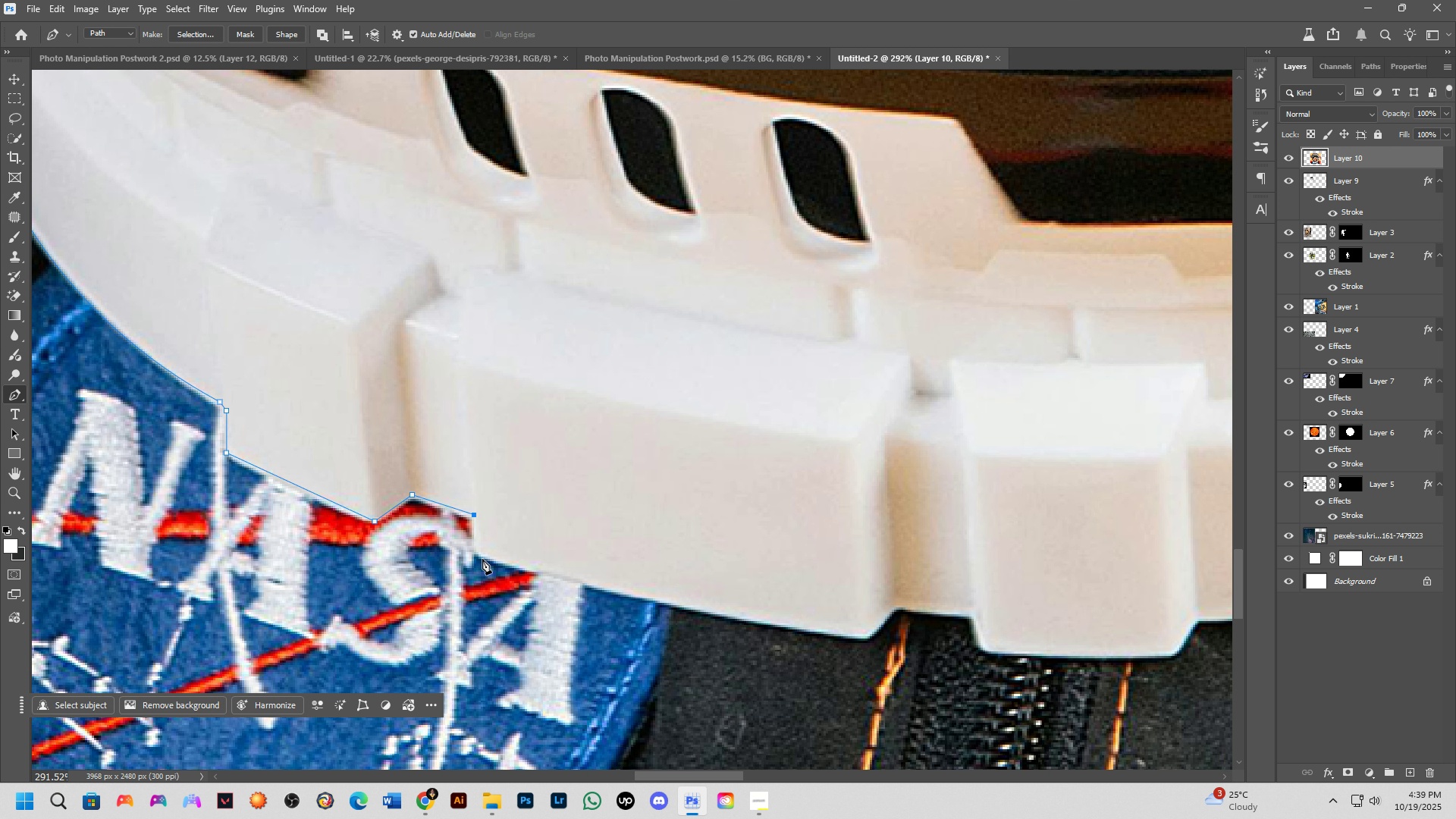 
left_click_drag(start_coordinate=[807, 730], to_coordinate=[522, 547])
 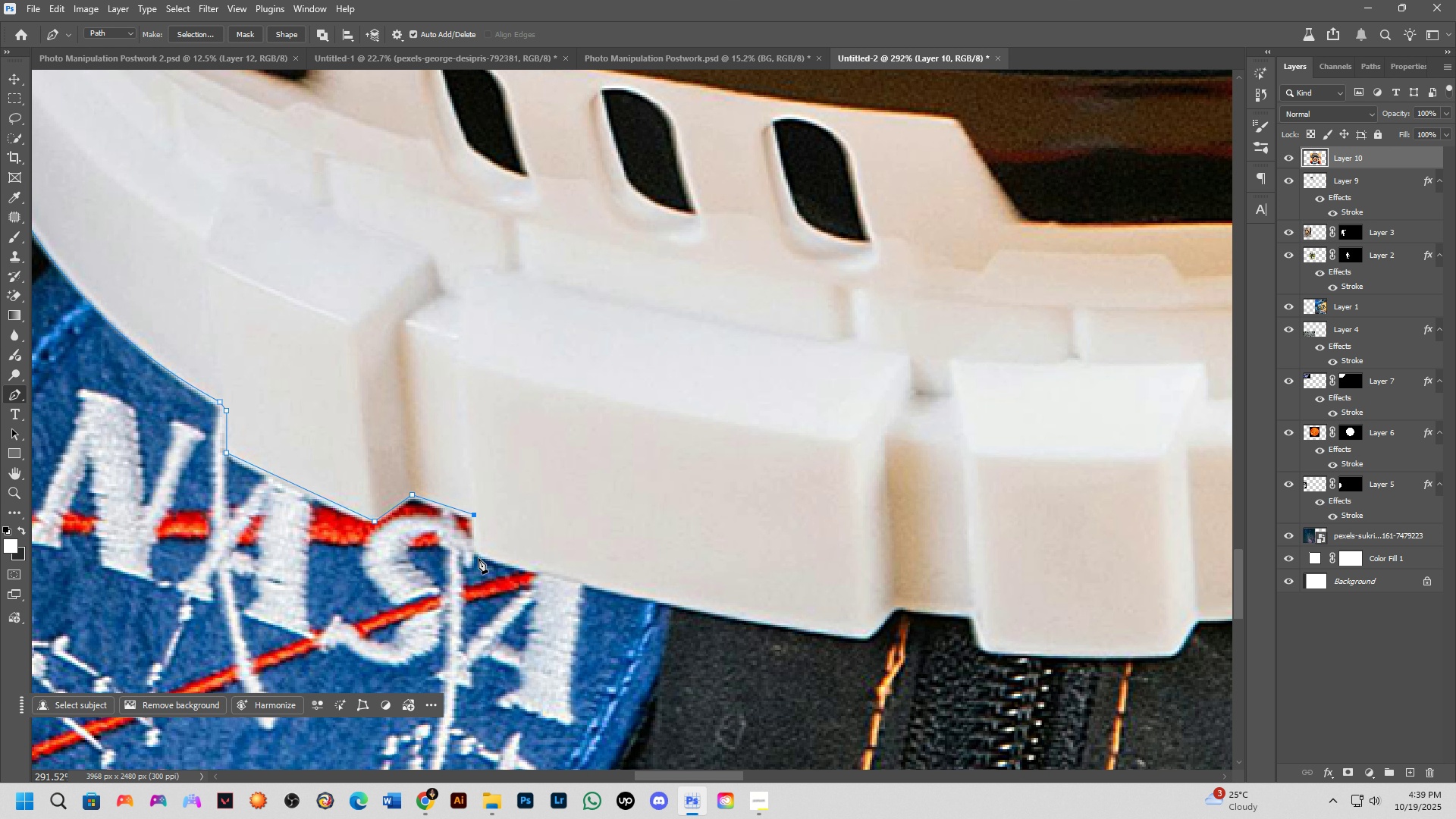 
left_click([479, 557])
 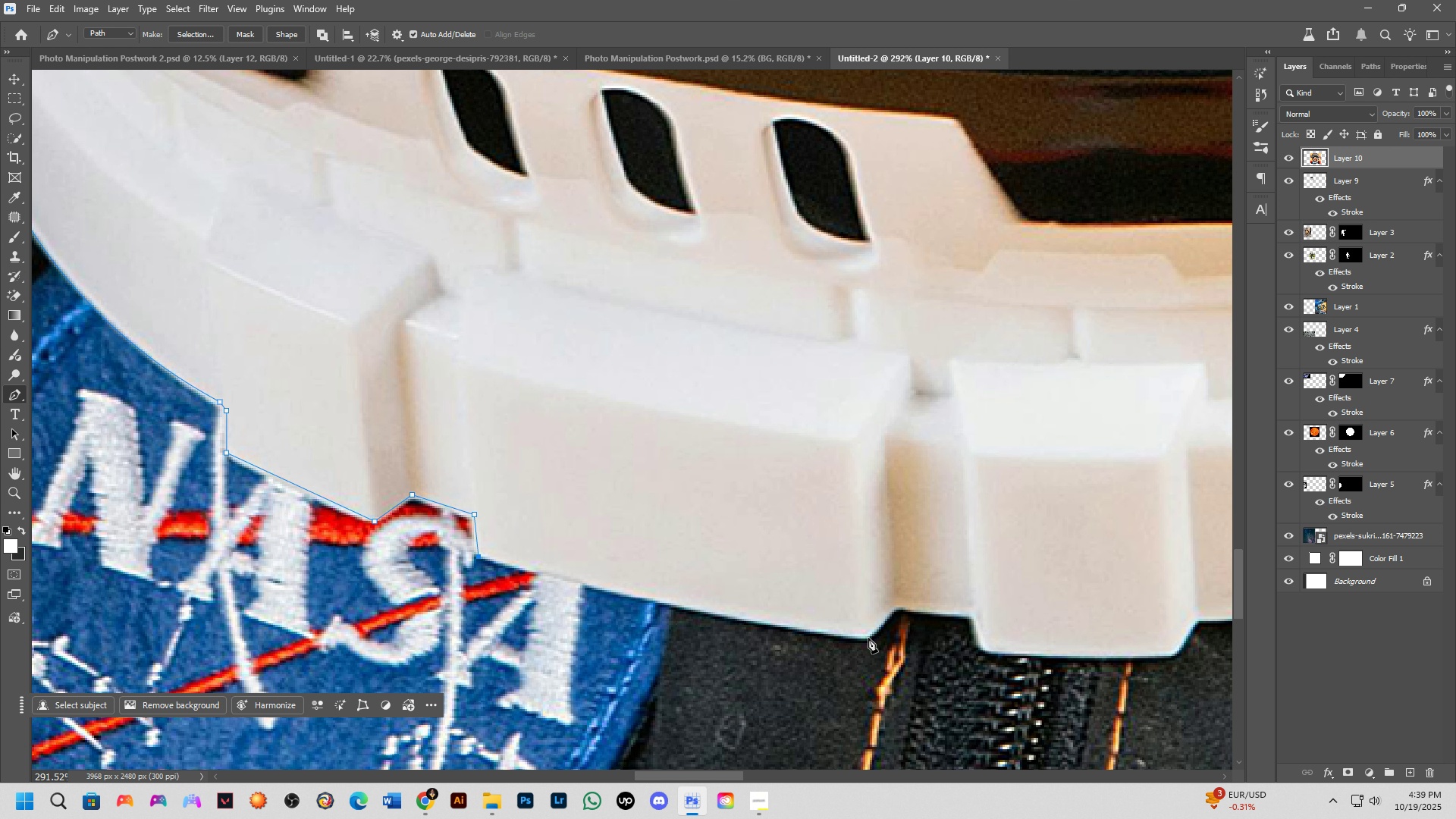 
left_click([868, 635])
 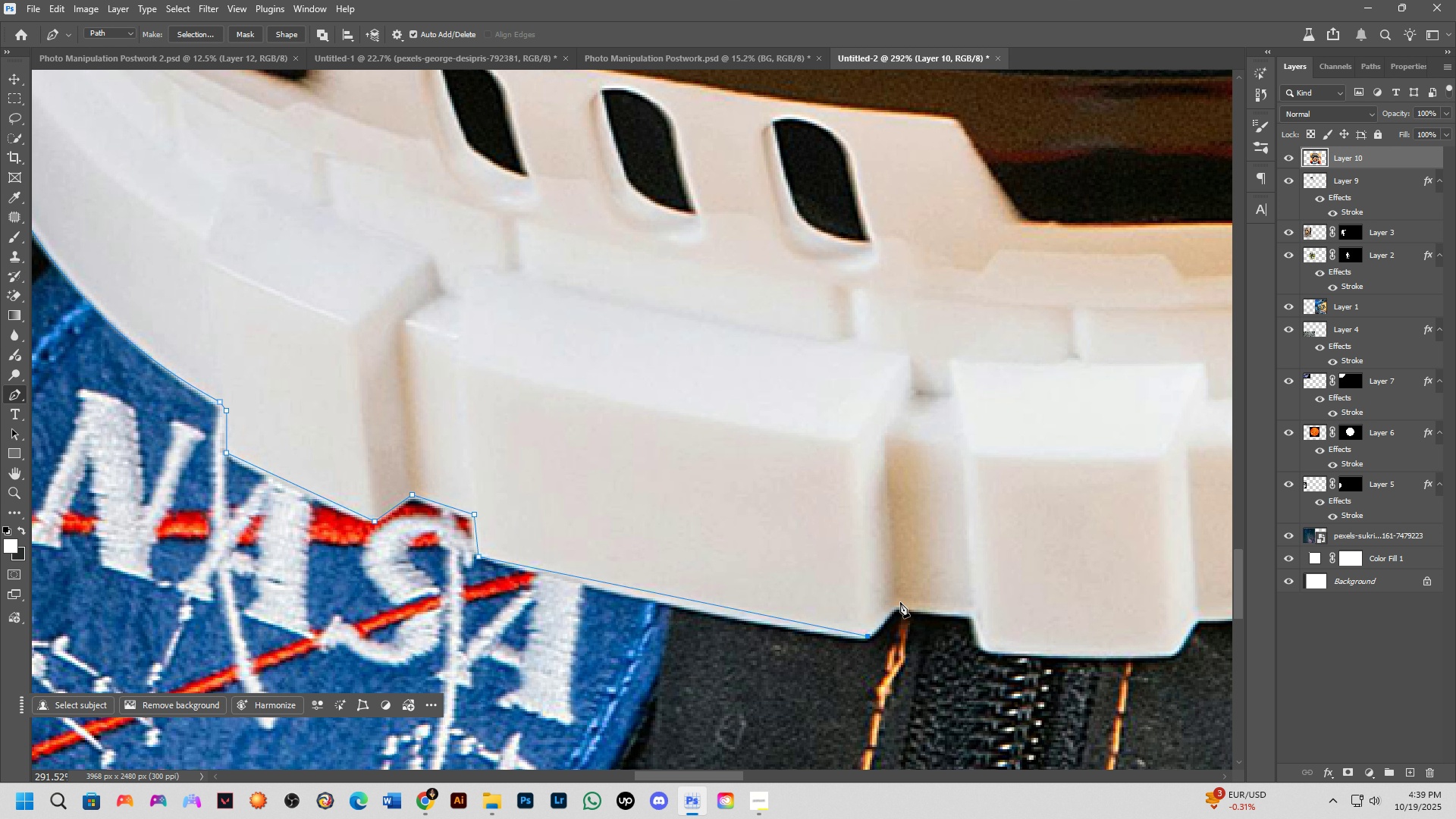 
left_click([900, 601])
 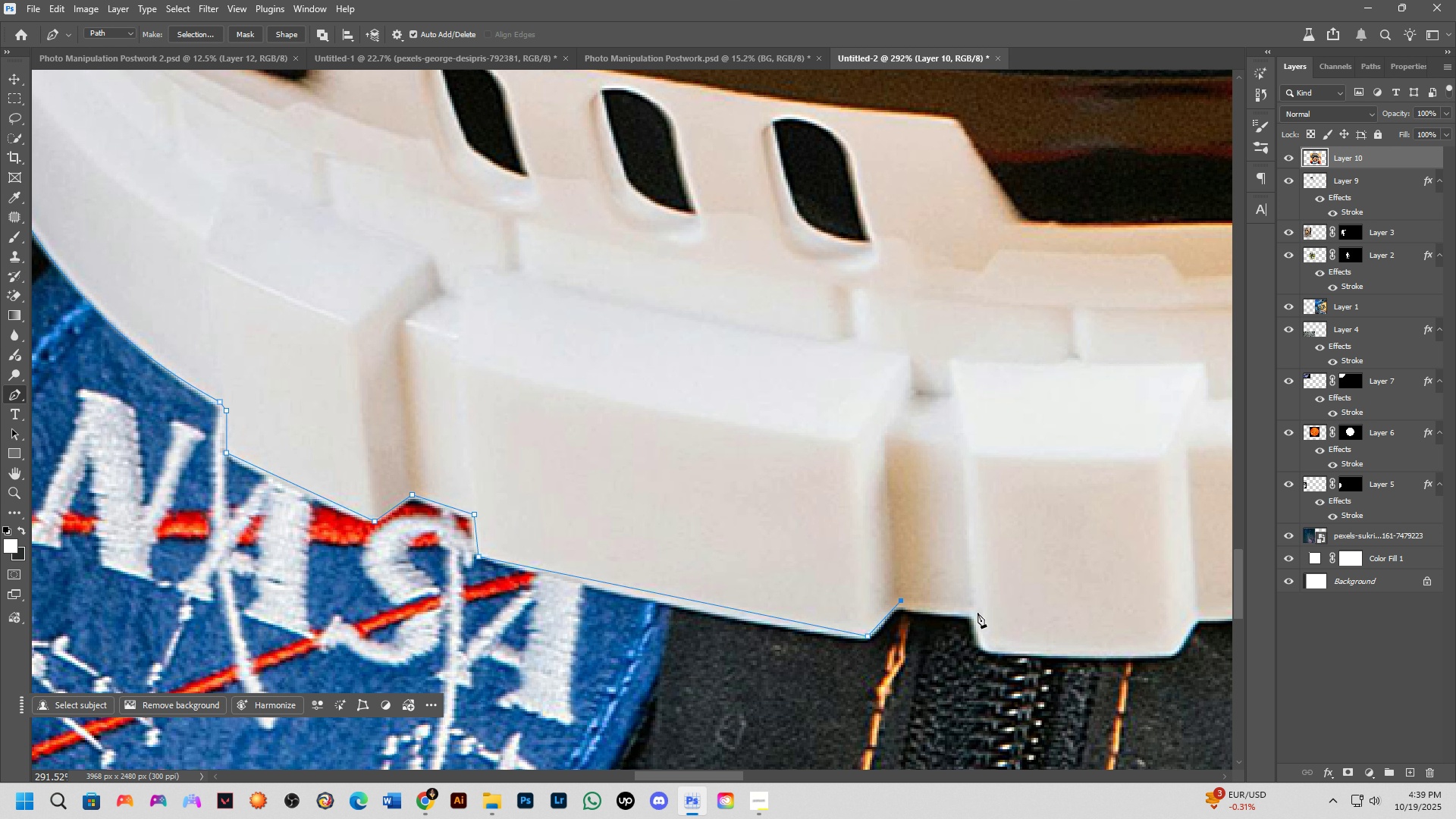 
left_click([977, 613])
 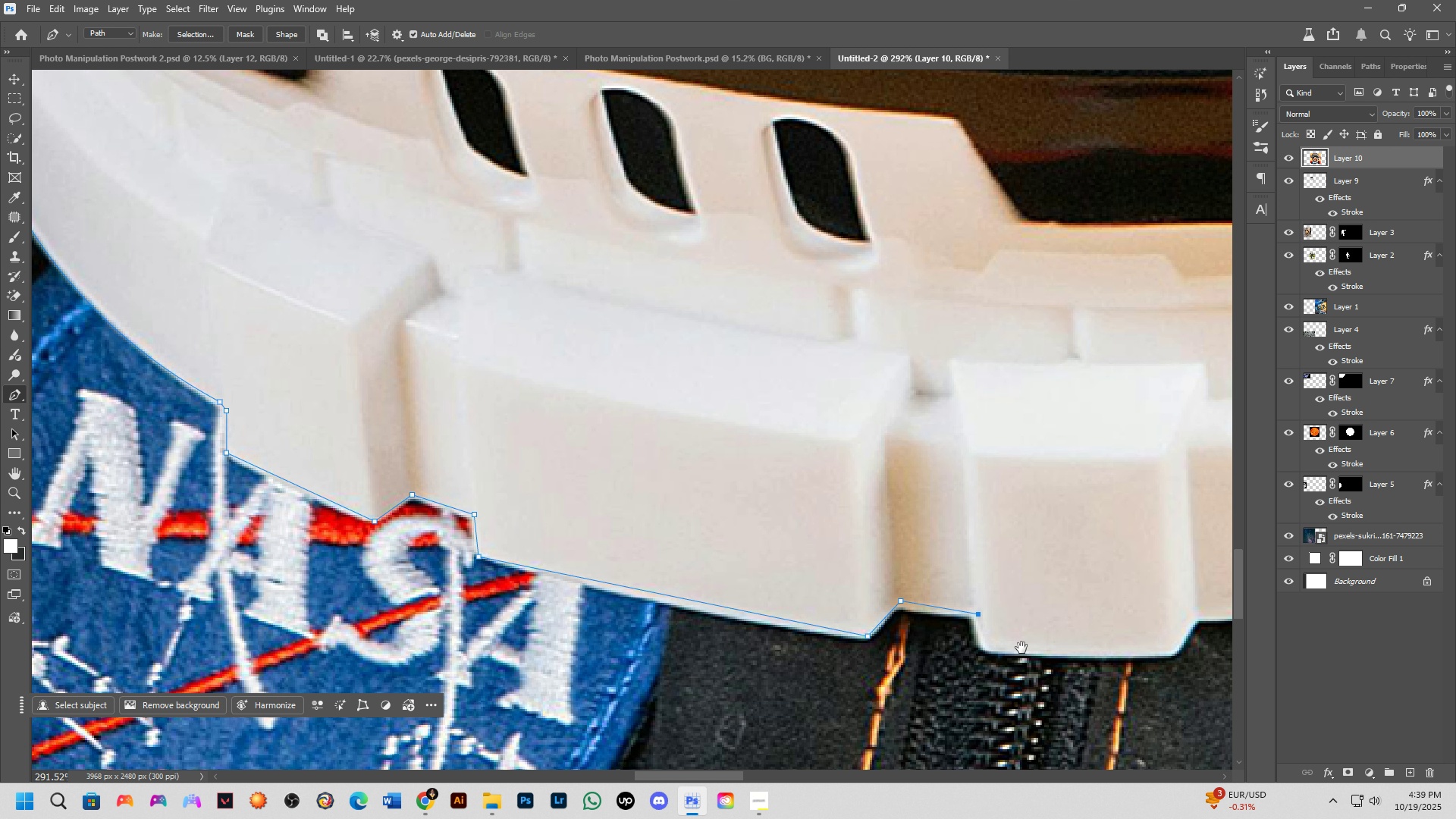 
hold_key(key=Space, duration=0.71)
 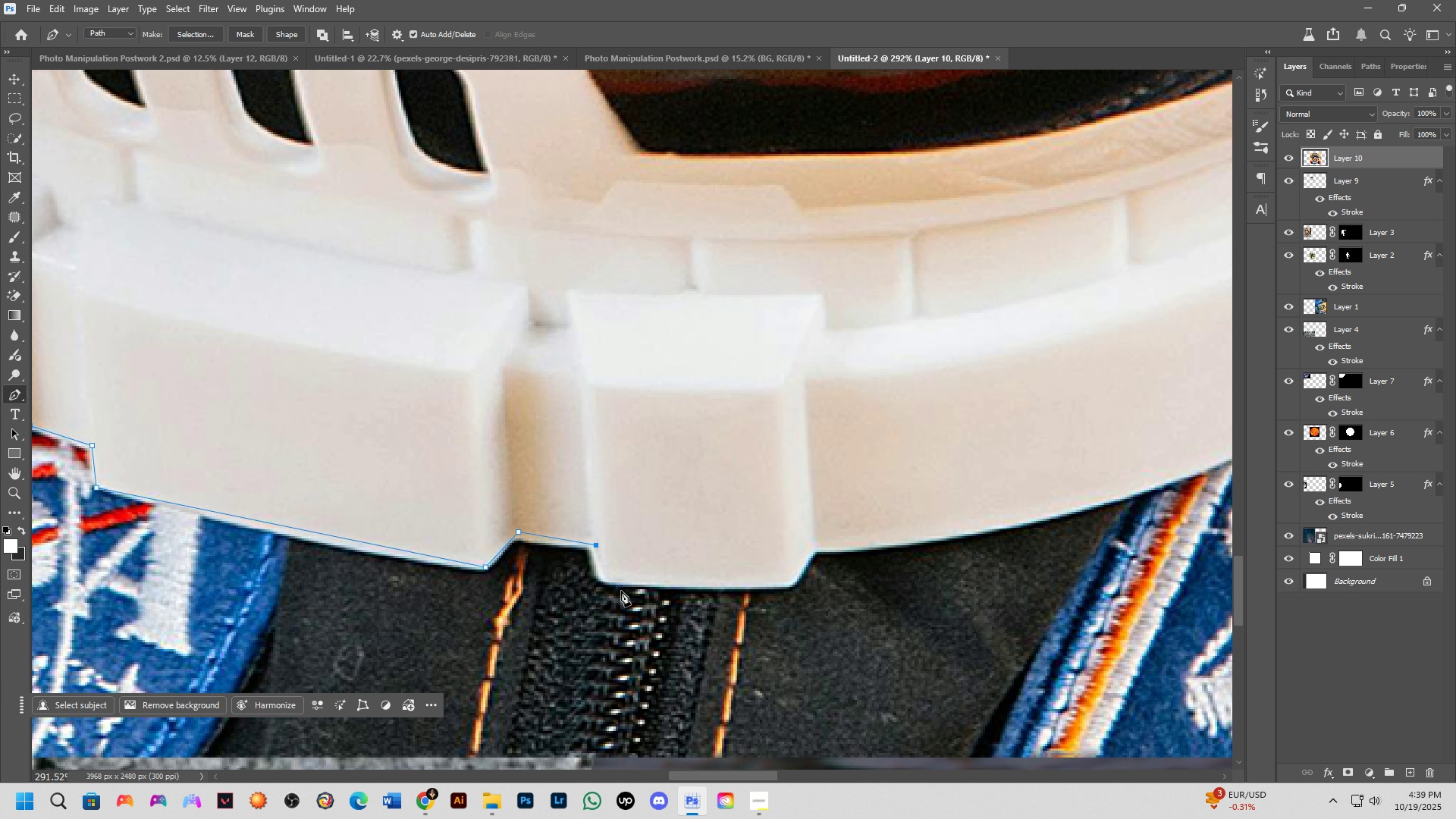 
left_click_drag(start_coordinate=[1021, 647], to_coordinate=[639, 578])
 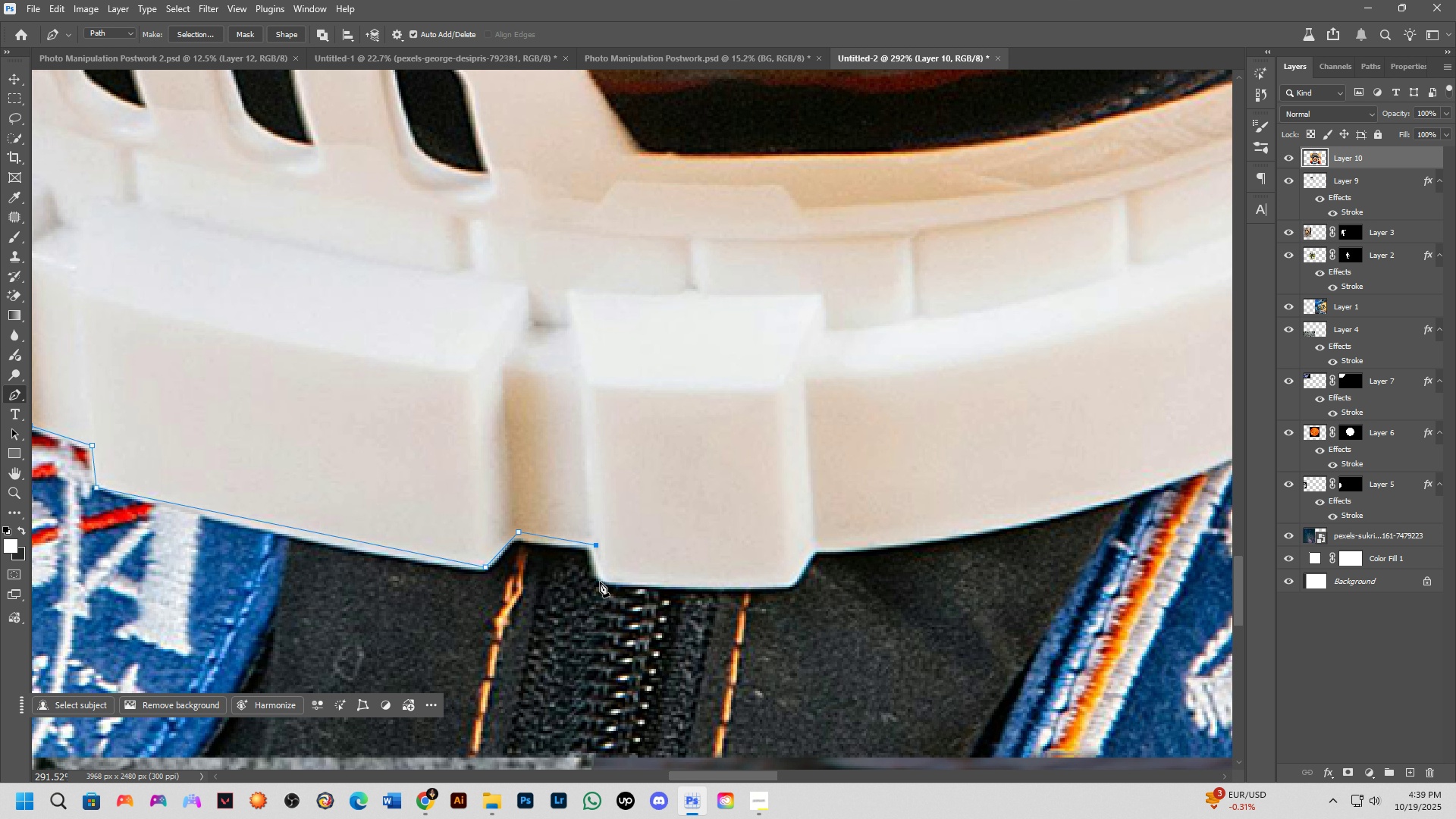 
left_click([601, 577])
 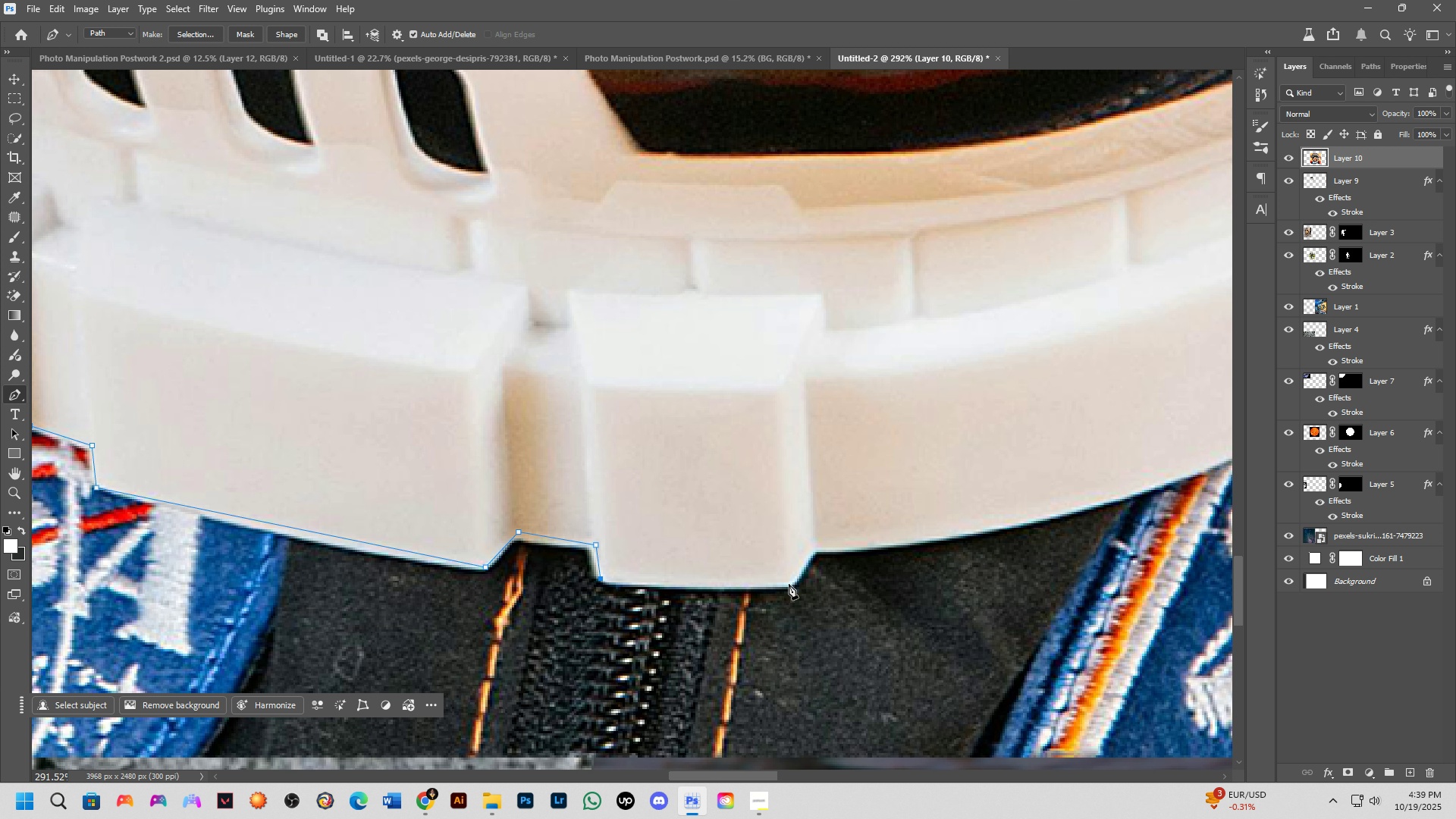 
left_click([789, 584])
 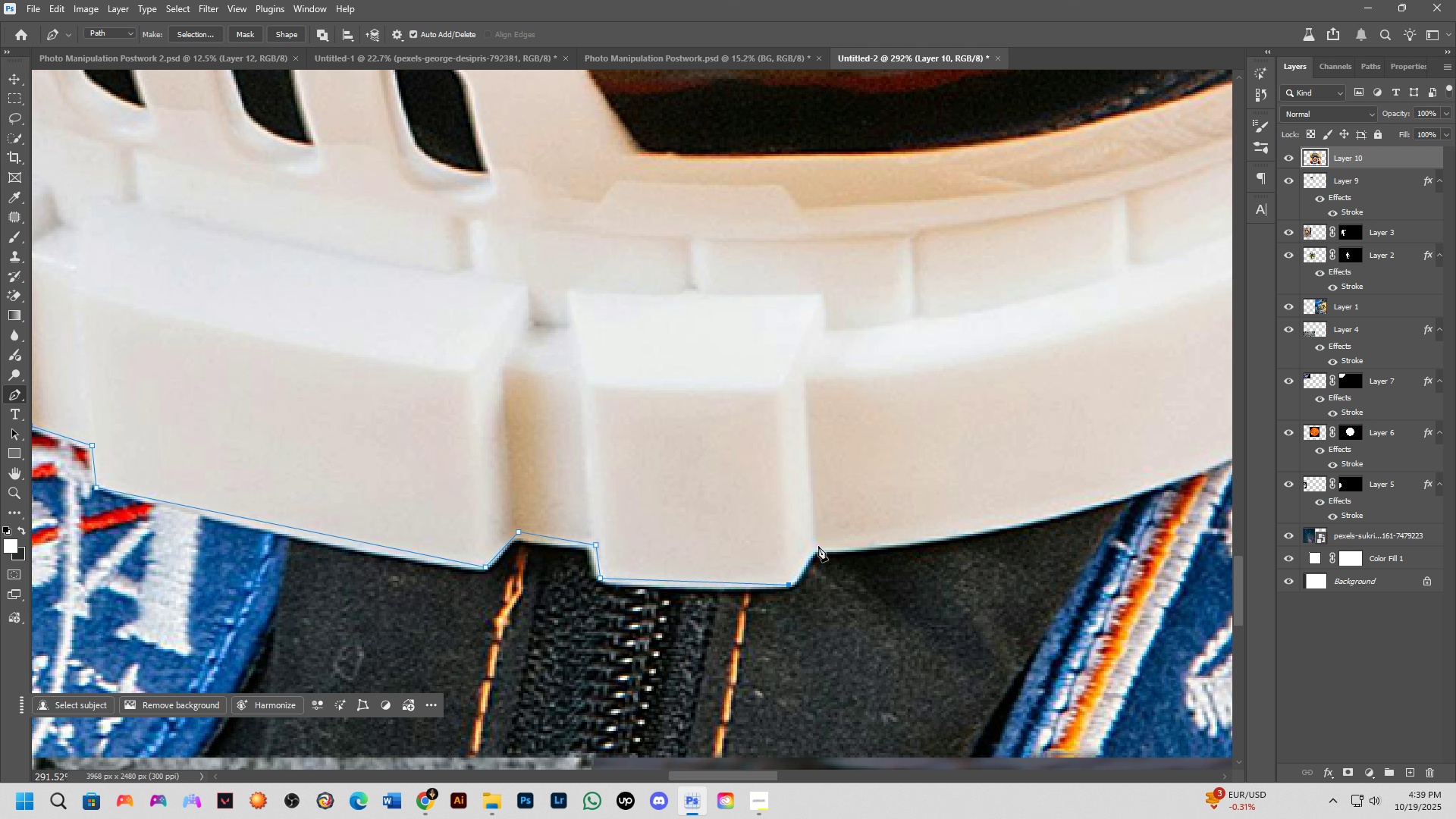 
left_click([818, 546])
 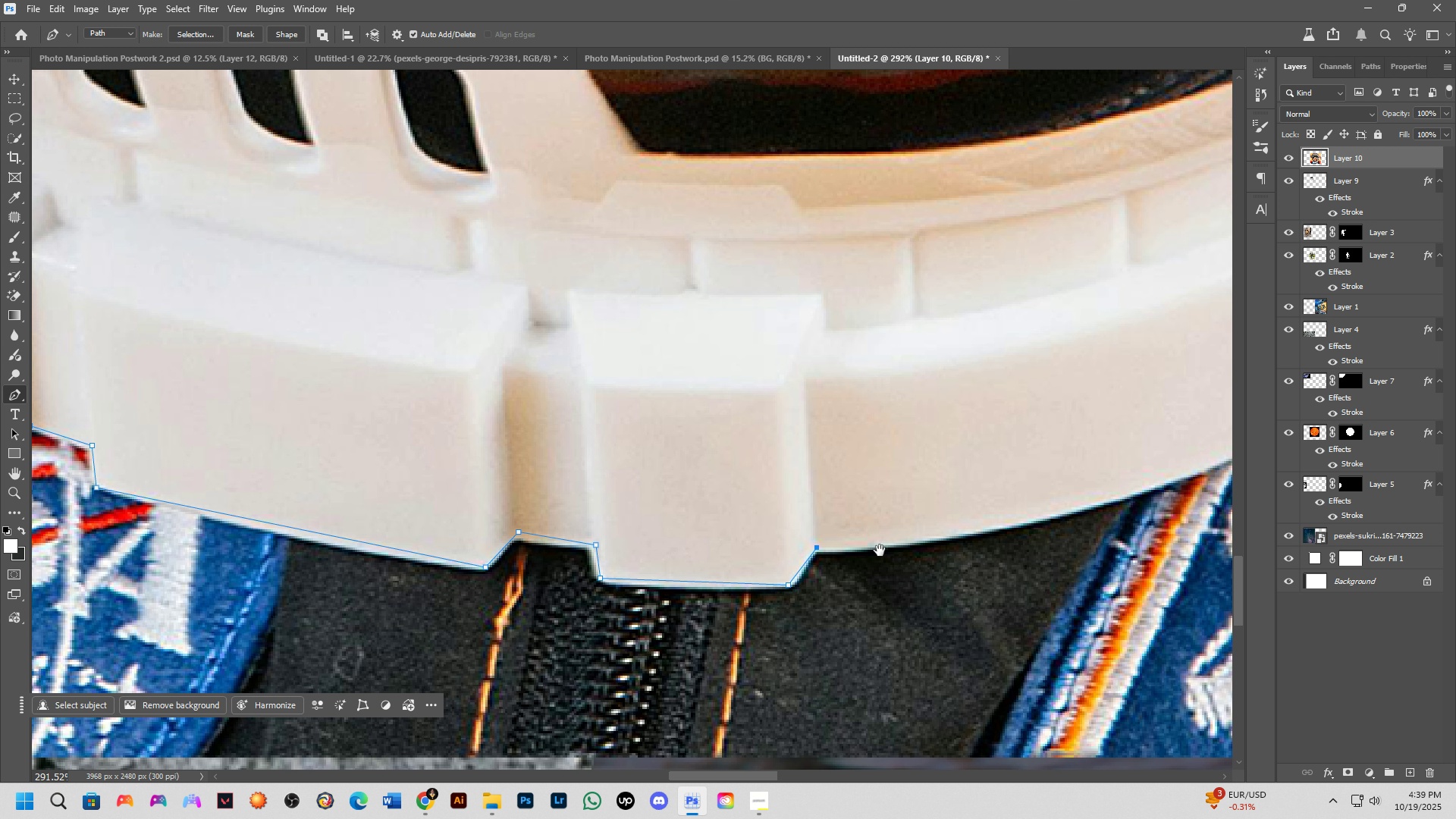 
hold_key(key=Space, duration=0.64)
 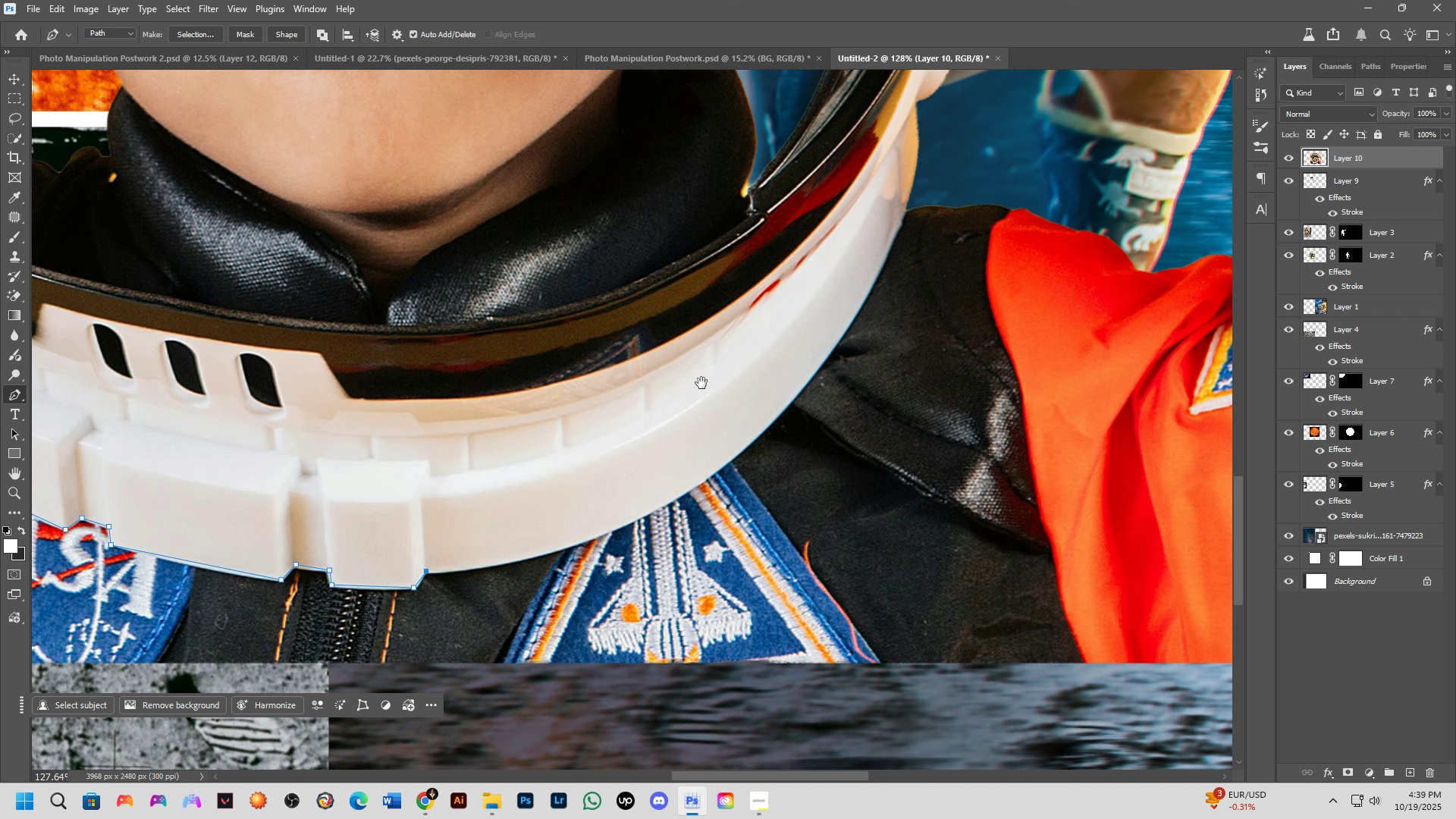 
left_click_drag(start_coordinate=[934, 548], to_coordinate=[347, 647])
 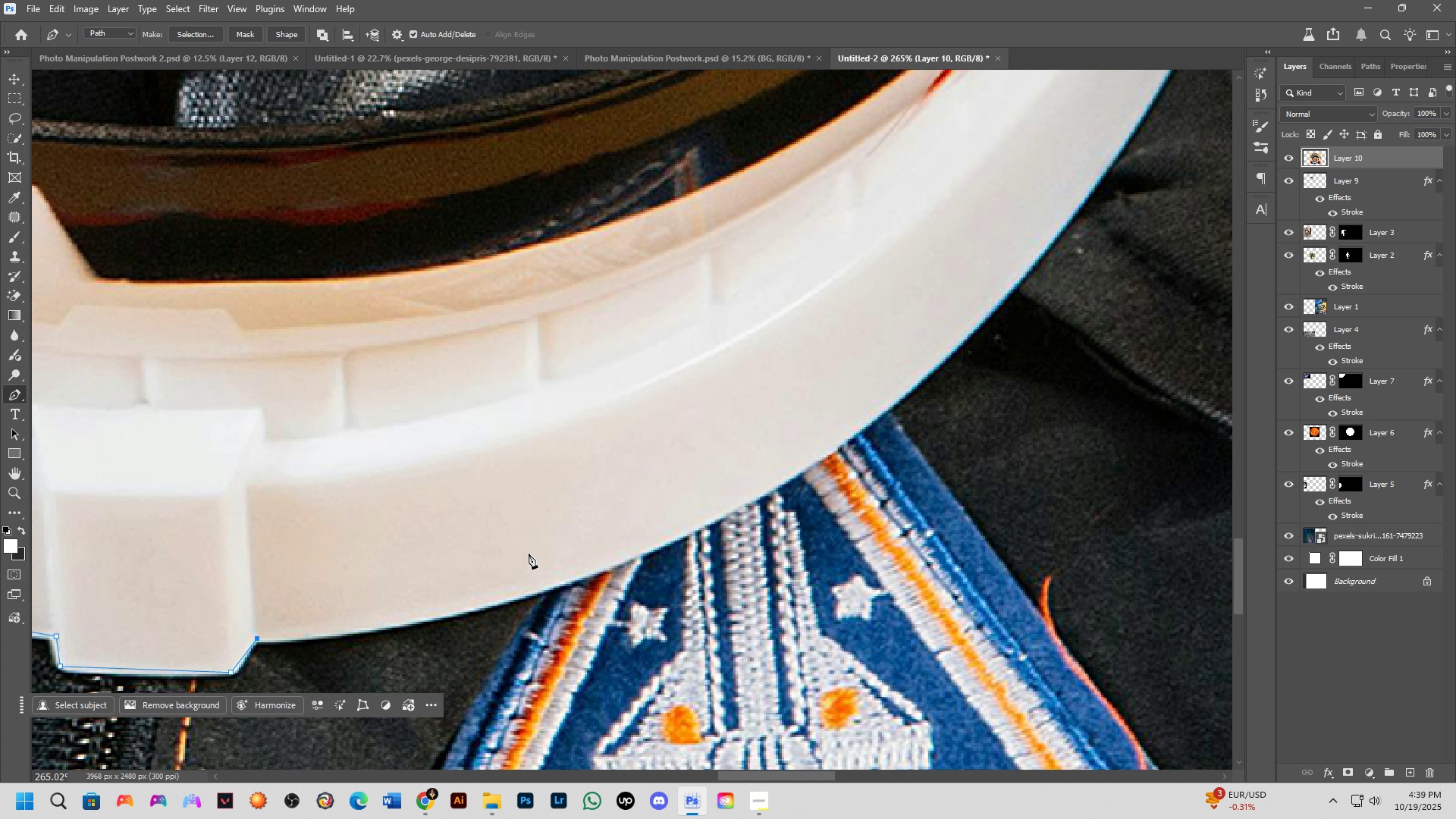 
scroll: coordinate [619, 480], scroll_direction: down, amount: 9.0
 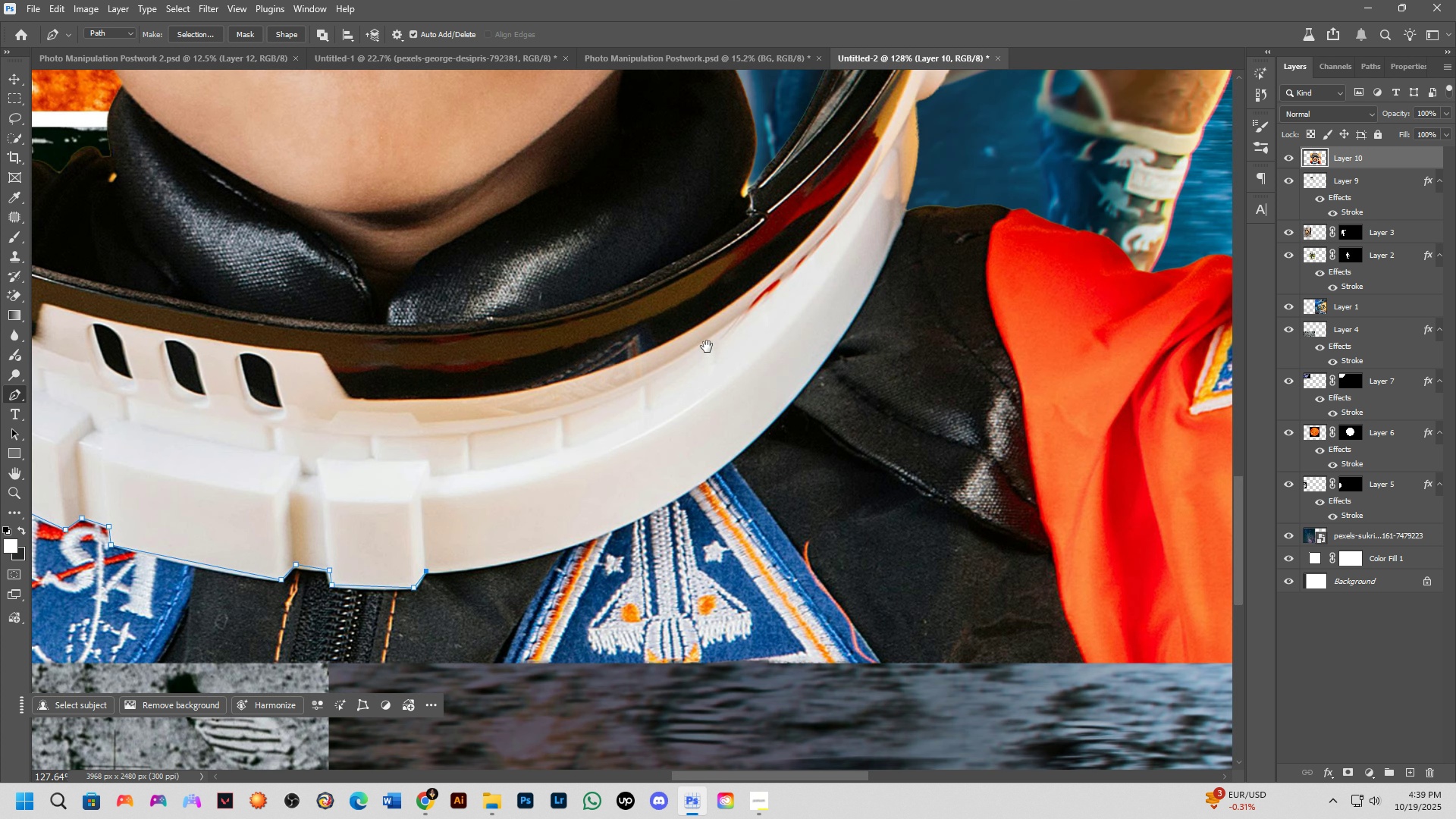 
hold_key(key=Space, duration=0.54)
 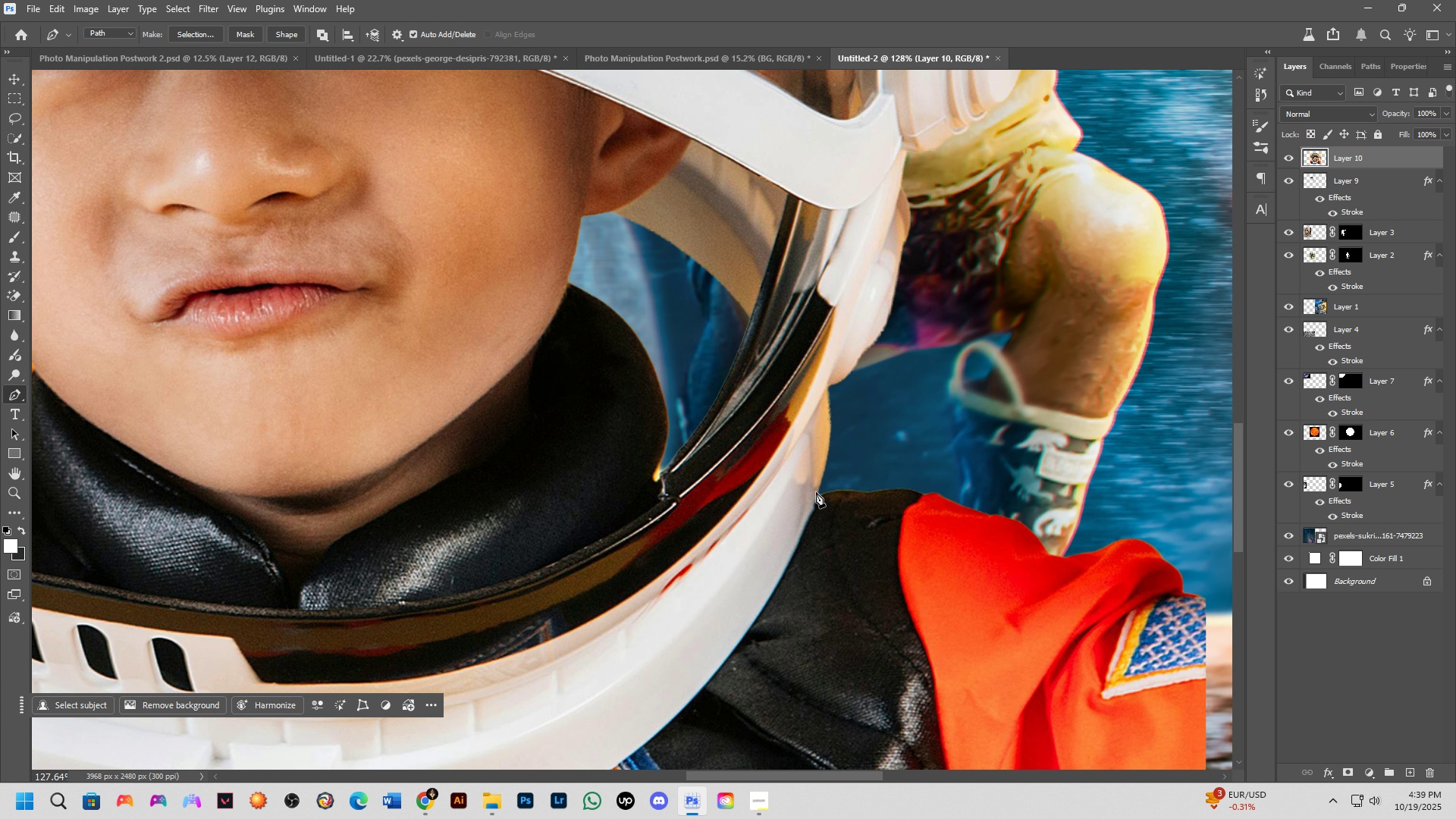 
left_click_drag(start_coordinate=[707, 347], to_coordinate=[619, 631])
 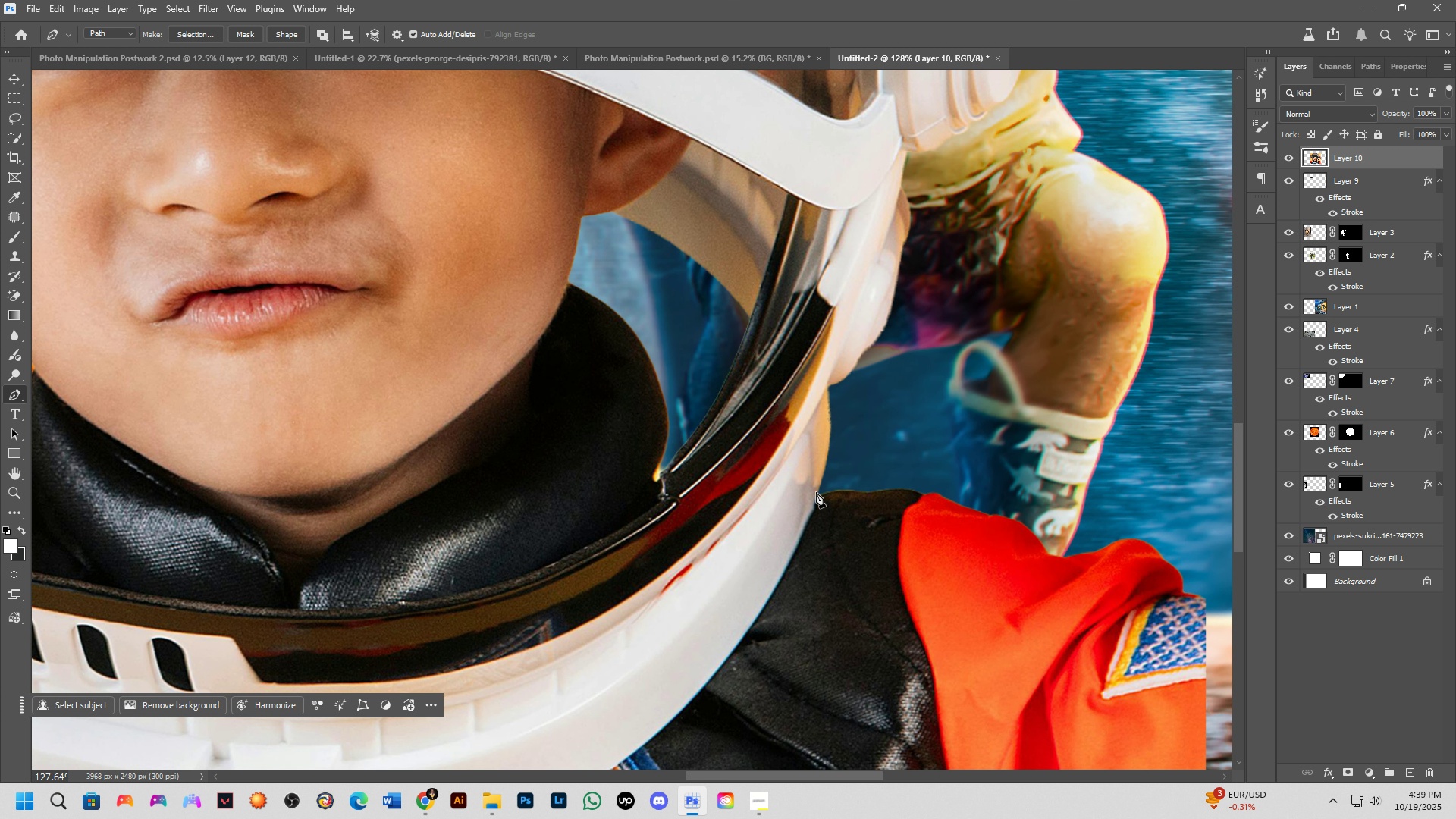 
left_click_drag(start_coordinate=[816, 492], to_coordinate=[948, 136])
 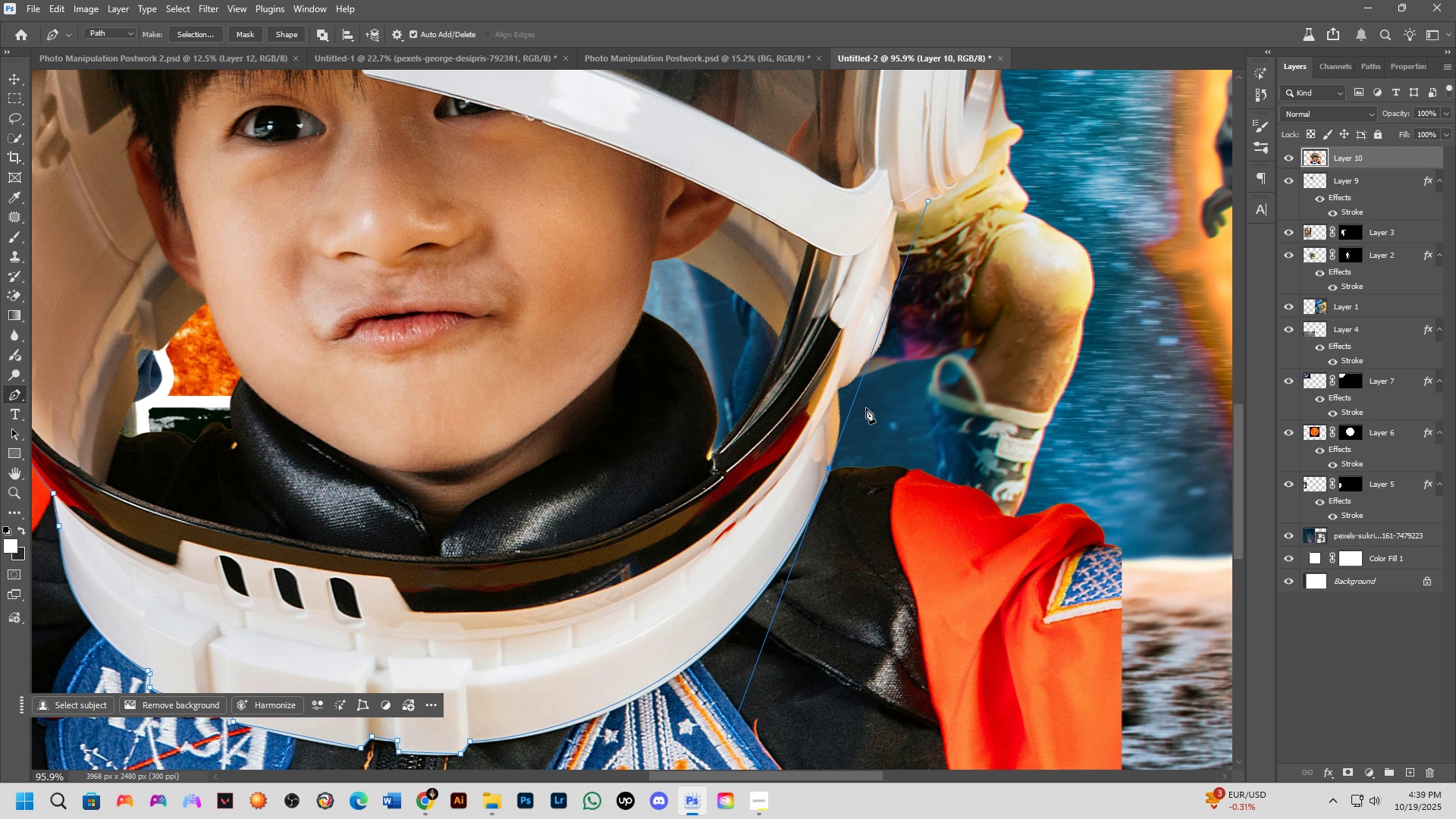 
scroll: coordinate [867, 402], scroll_direction: down, amount: 4.0
 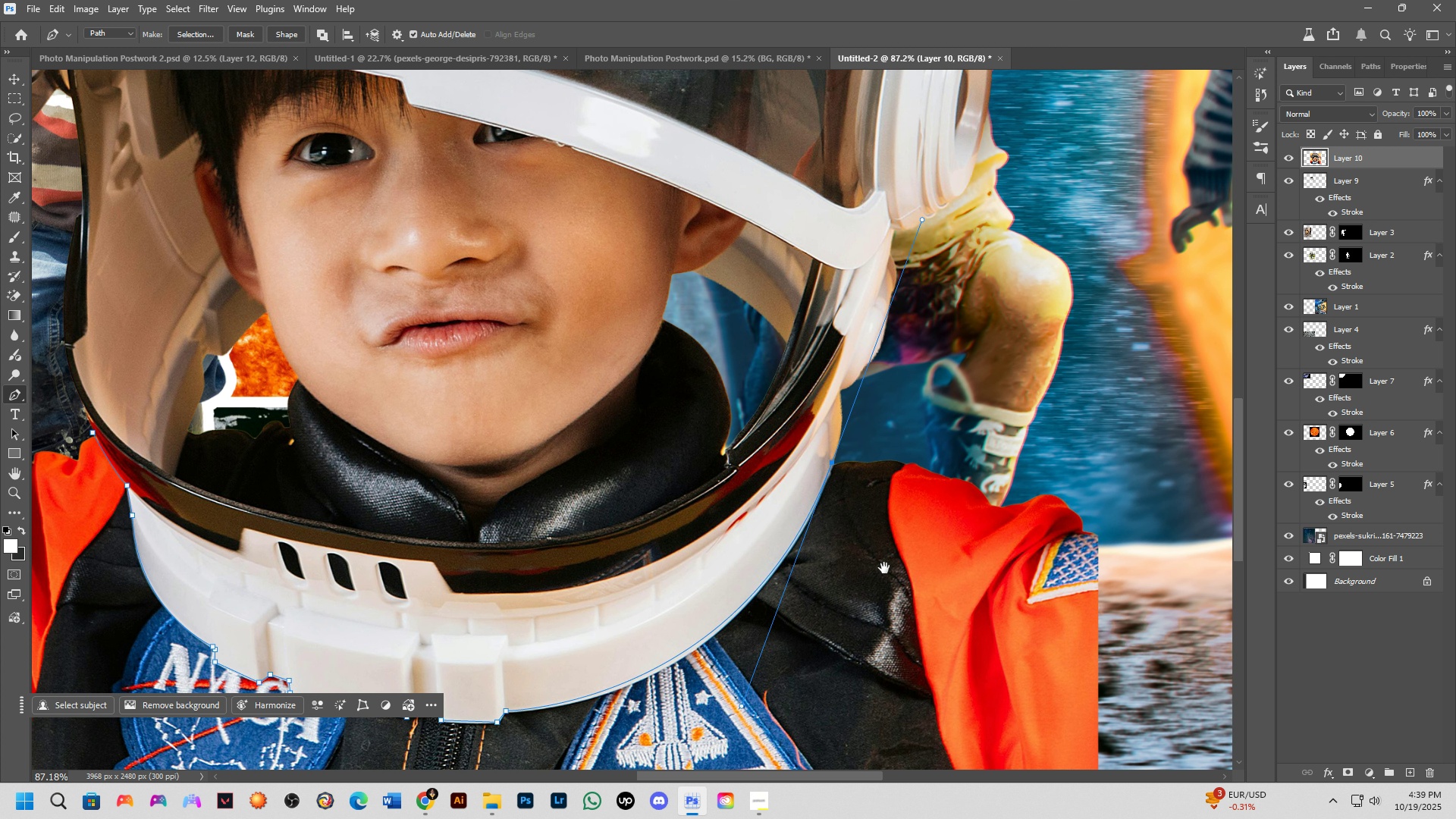 
hold_key(key=Space, duration=0.65)
 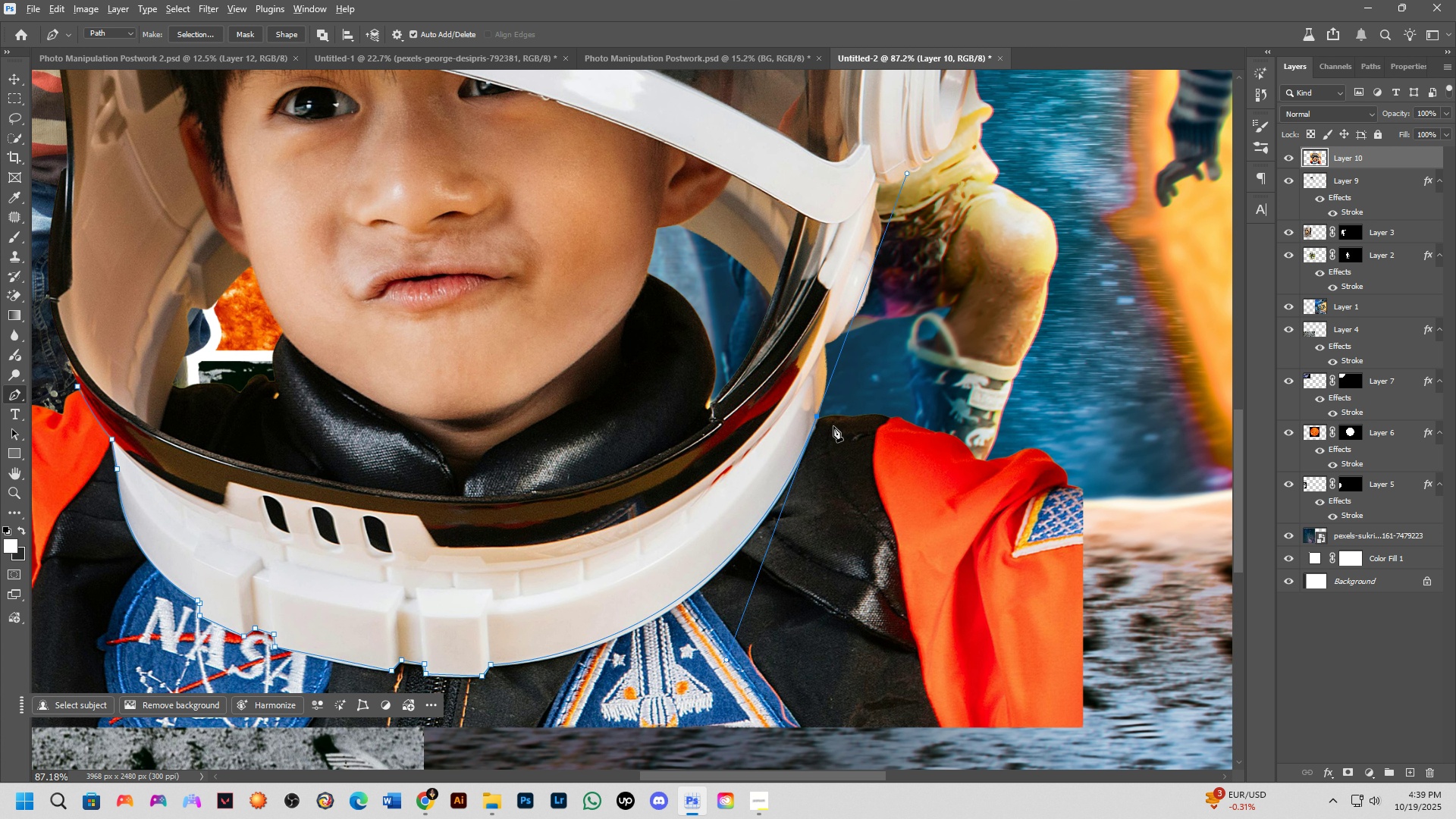 
left_click_drag(start_coordinate=[884, 566], to_coordinate=[869, 520])
 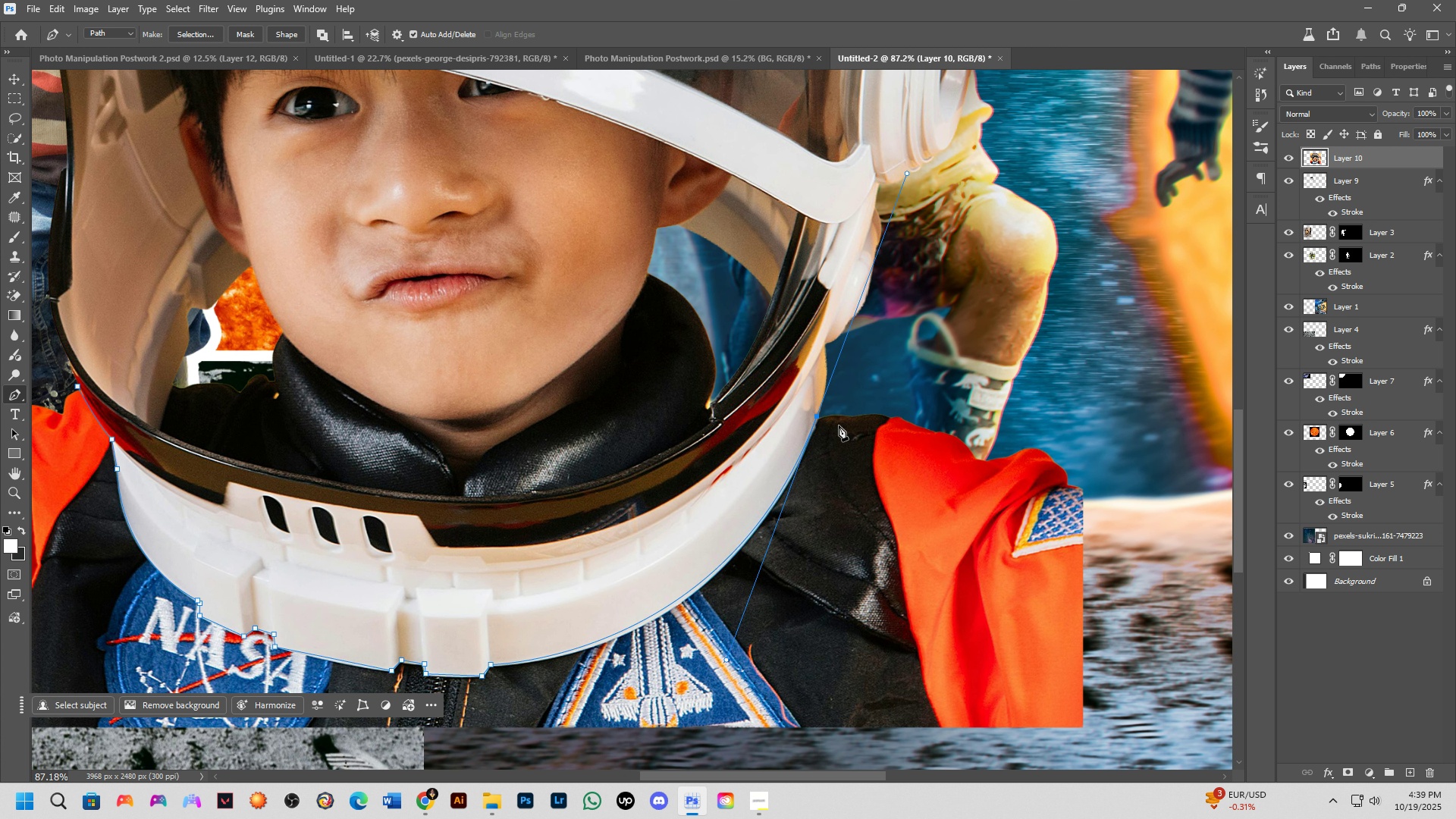 
hold_key(key=AltLeft, duration=0.77)
left_click([820, 416])
 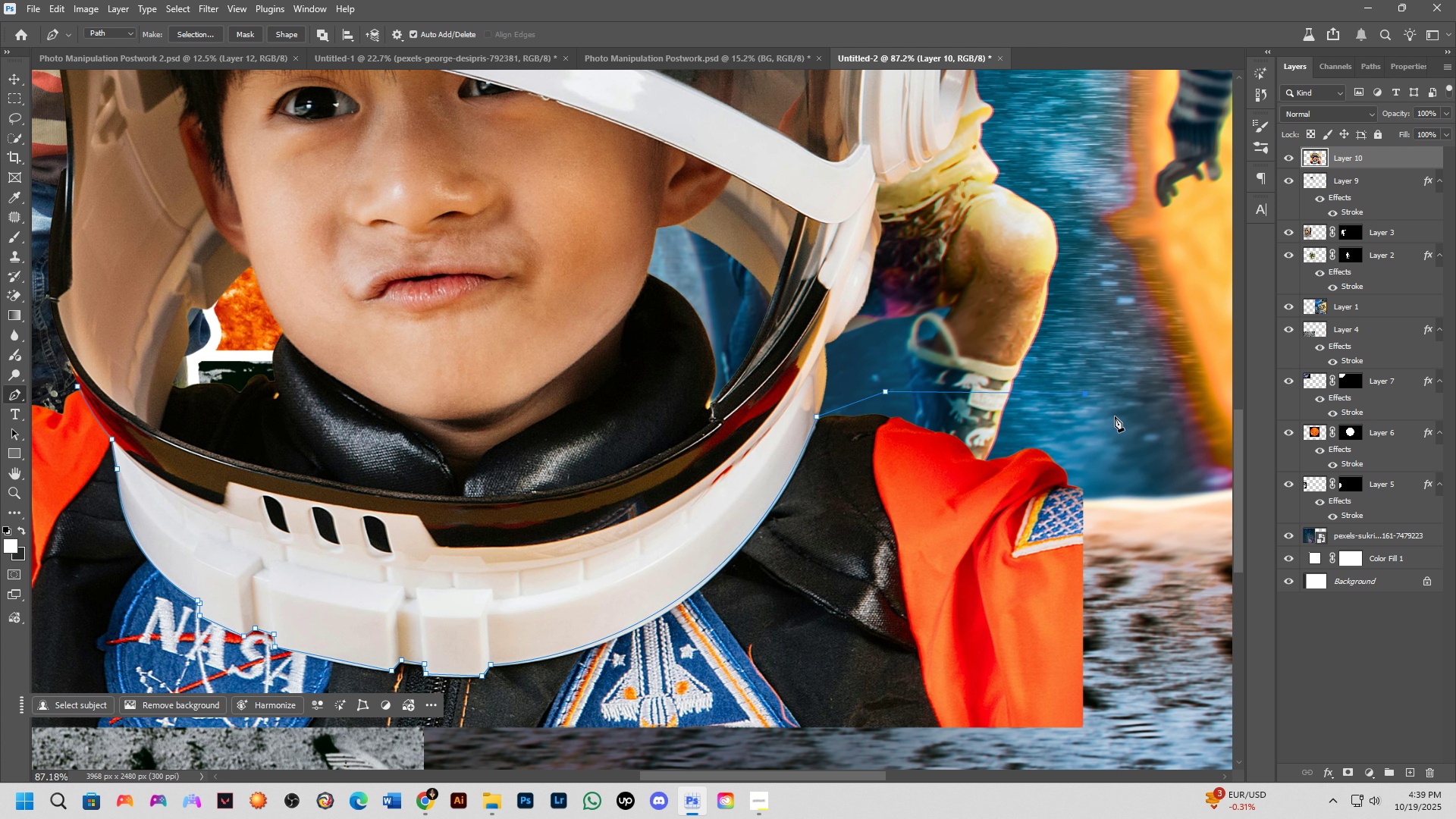 
left_click_drag(start_coordinate=[1120, 447], to_coordinate=[1120, 457])
 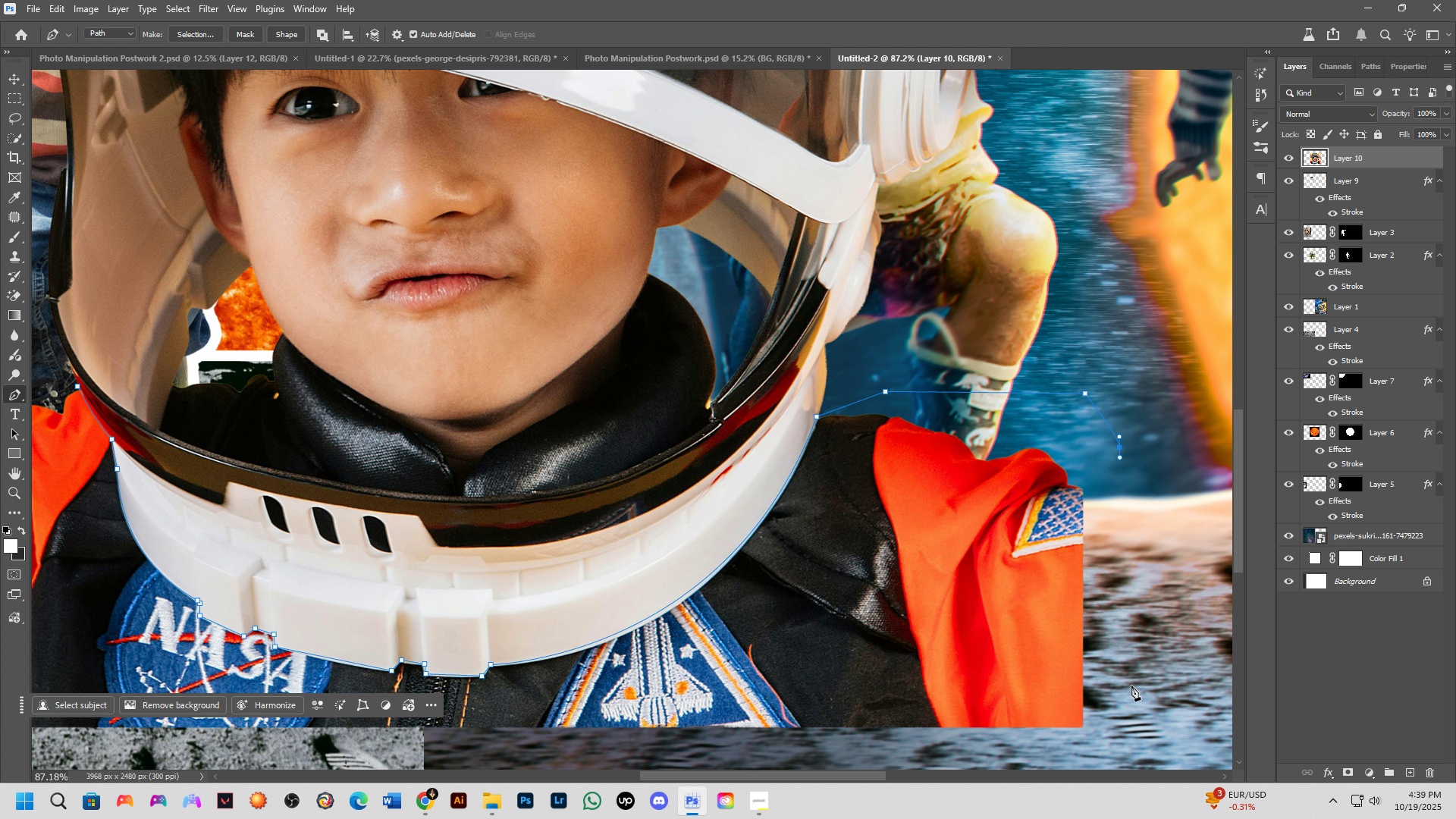 
left_click_drag(start_coordinate=[1134, 691], to_coordinate=[1134, 696])
 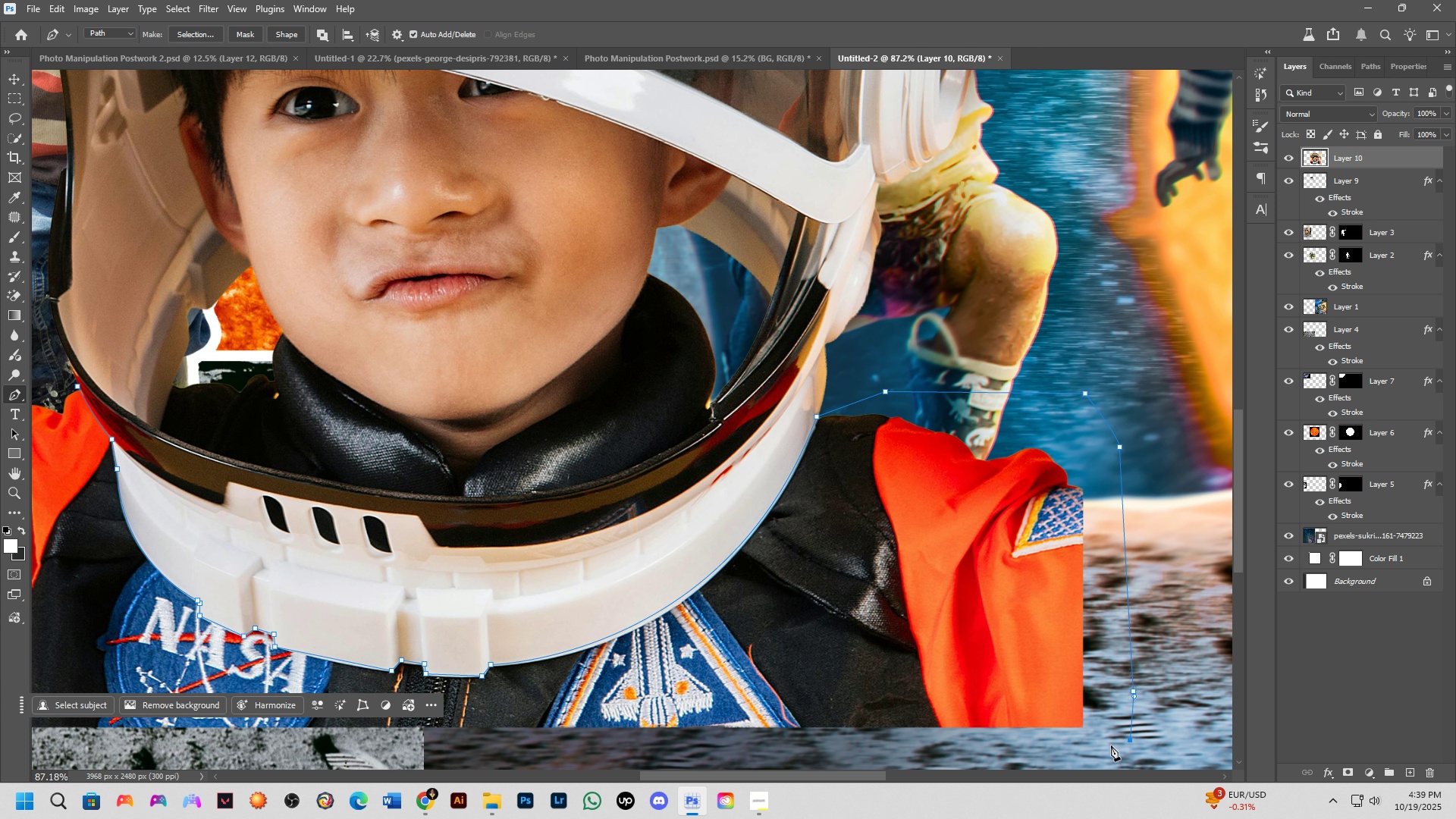 
hold_key(key=Space, duration=0.61)
 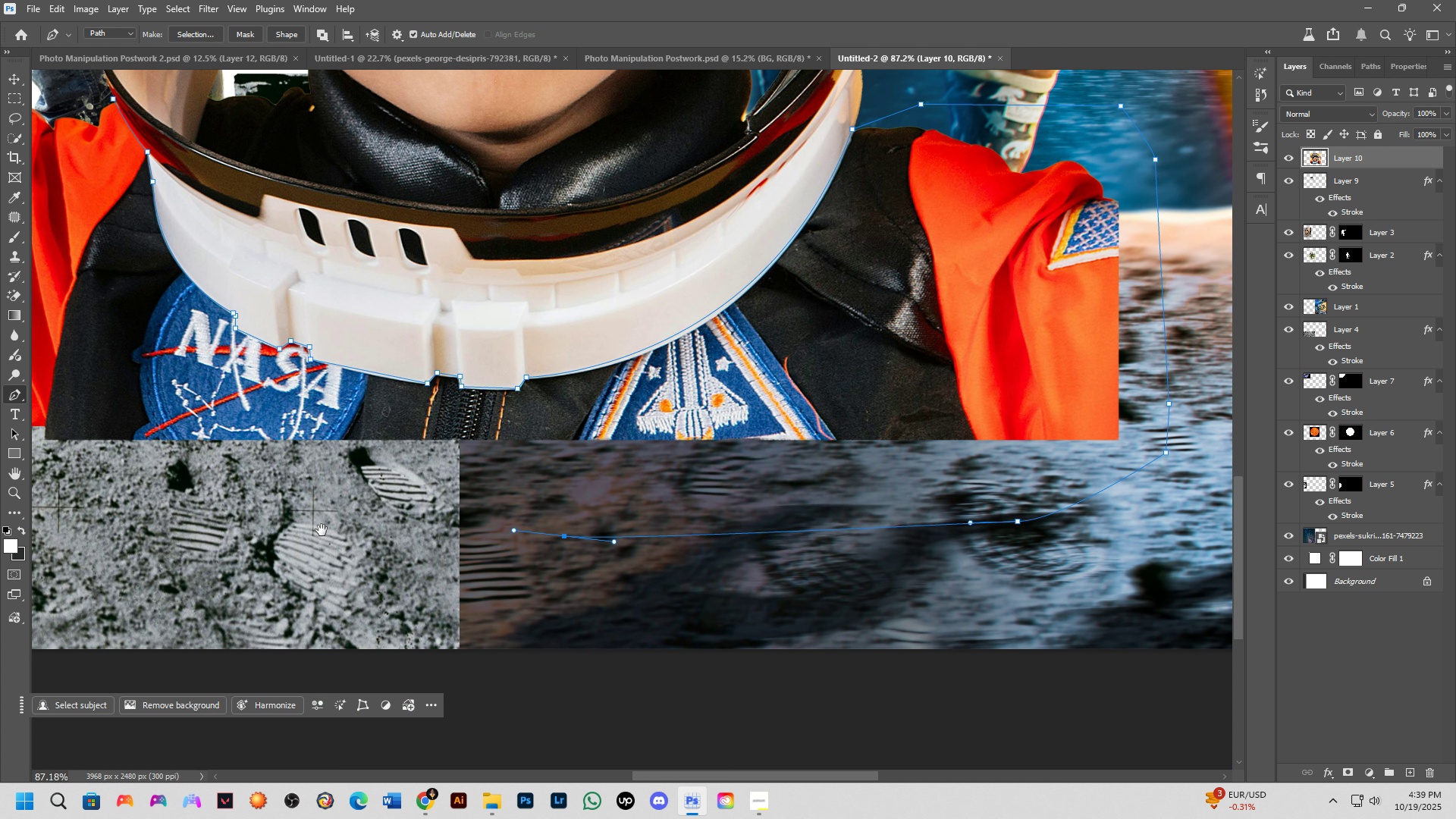 
left_click_drag(start_coordinate=[934, 706], to_coordinate=[969, 419])
 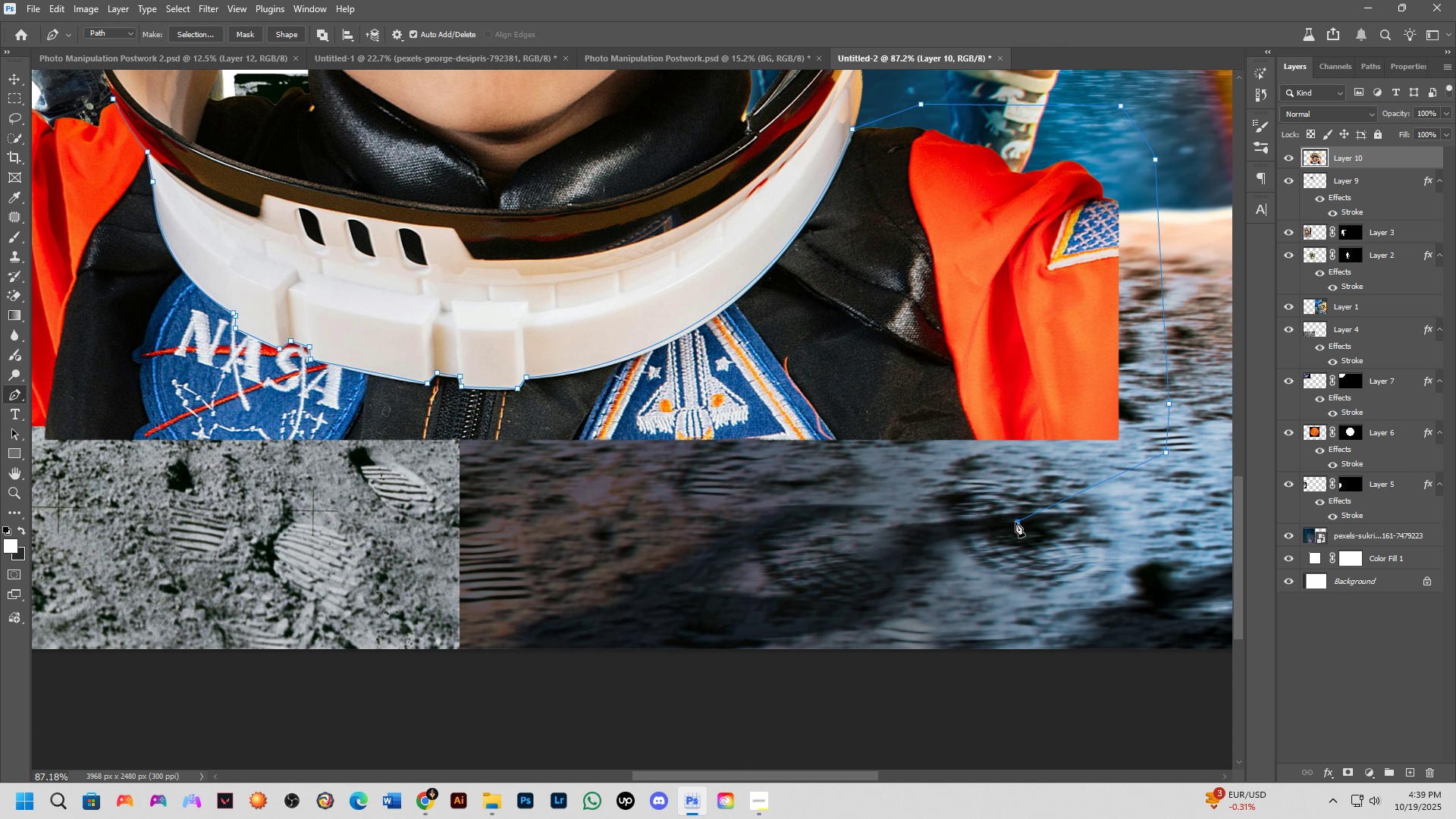 
left_click_drag(start_coordinate=[1018, 521], to_coordinate=[971, 522])
 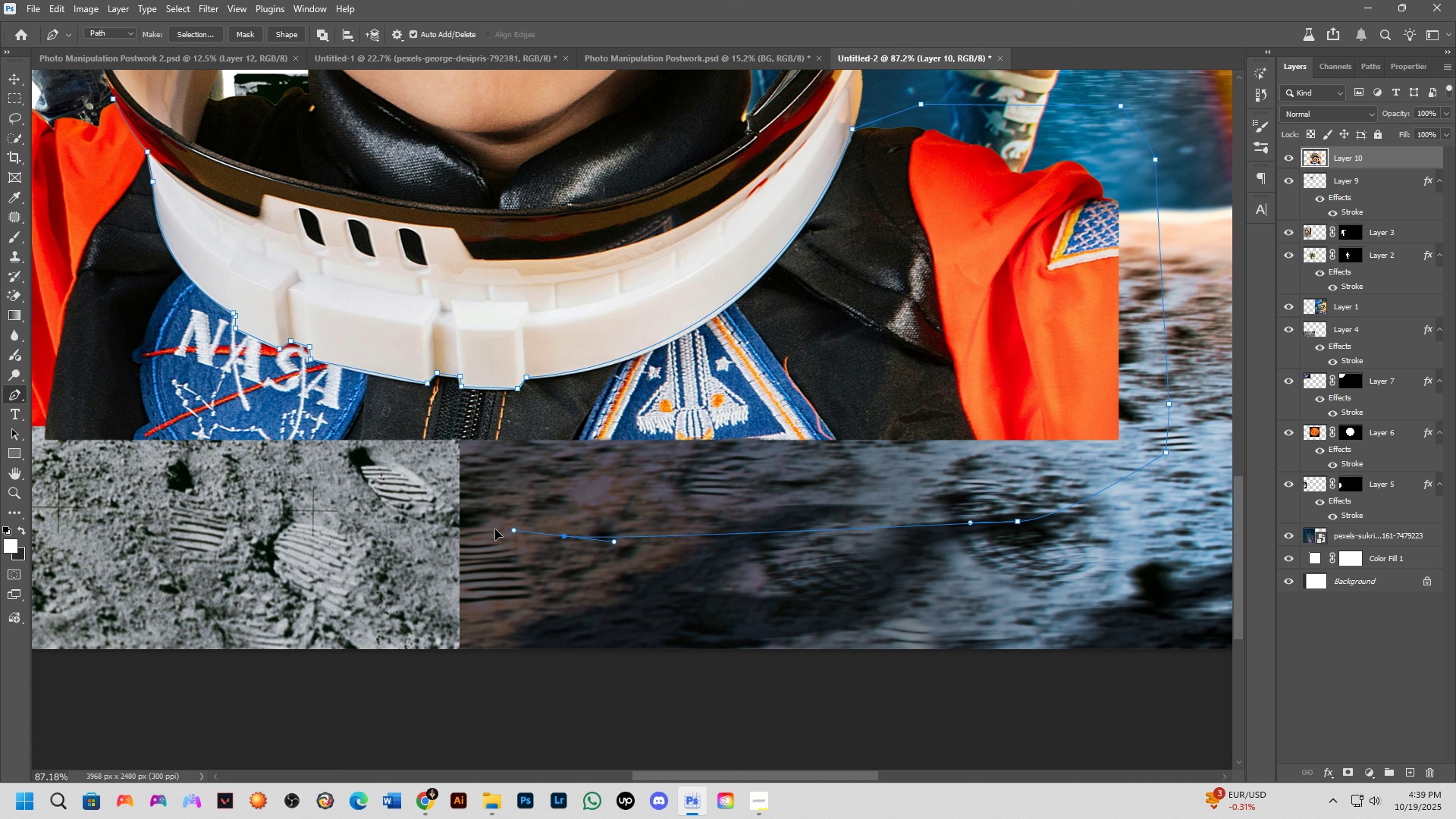 
left_click_drag(start_coordinate=[564, 536], to_coordinate=[514, 530])
 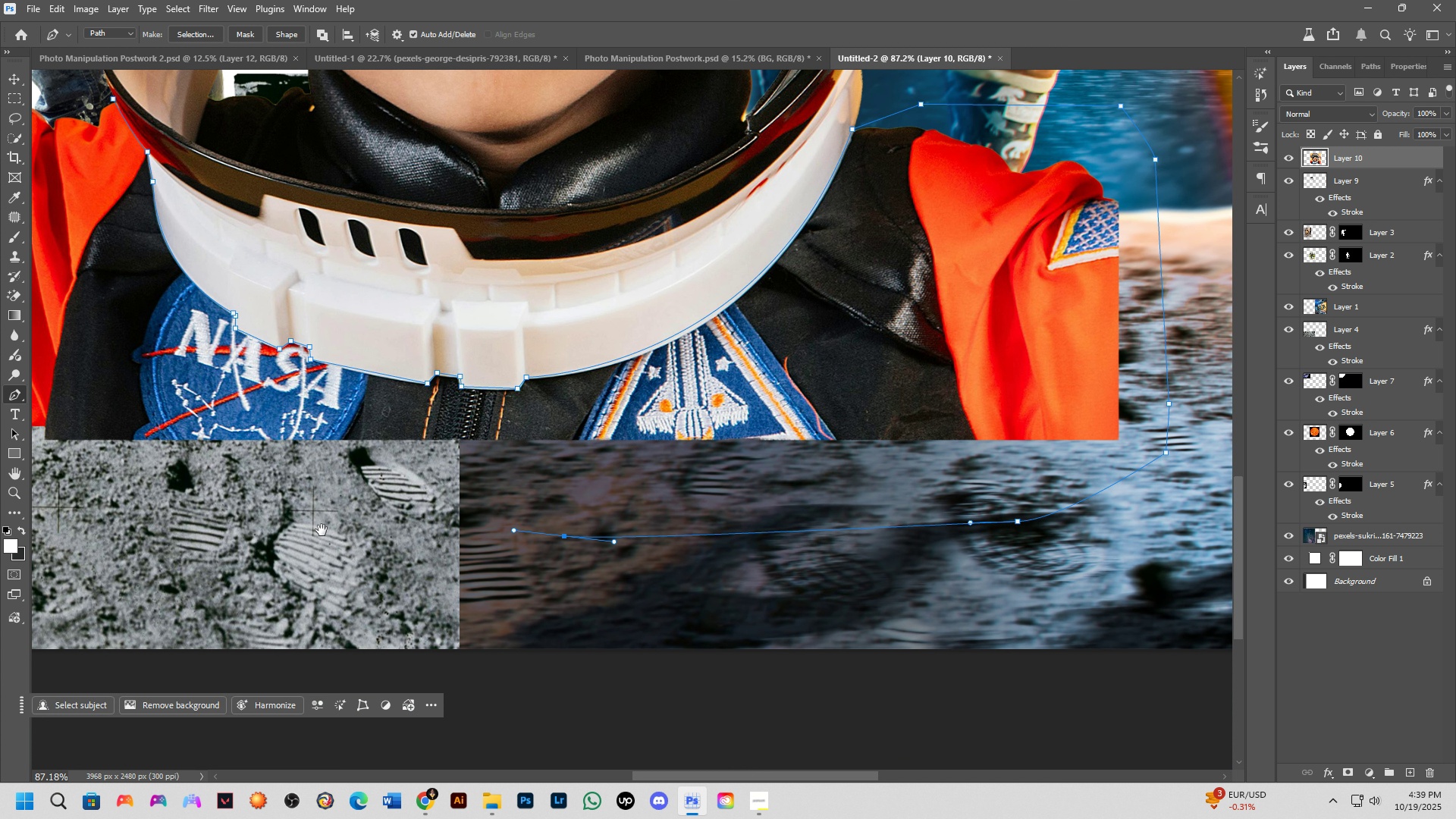 
hold_key(key=Space, duration=0.63)
 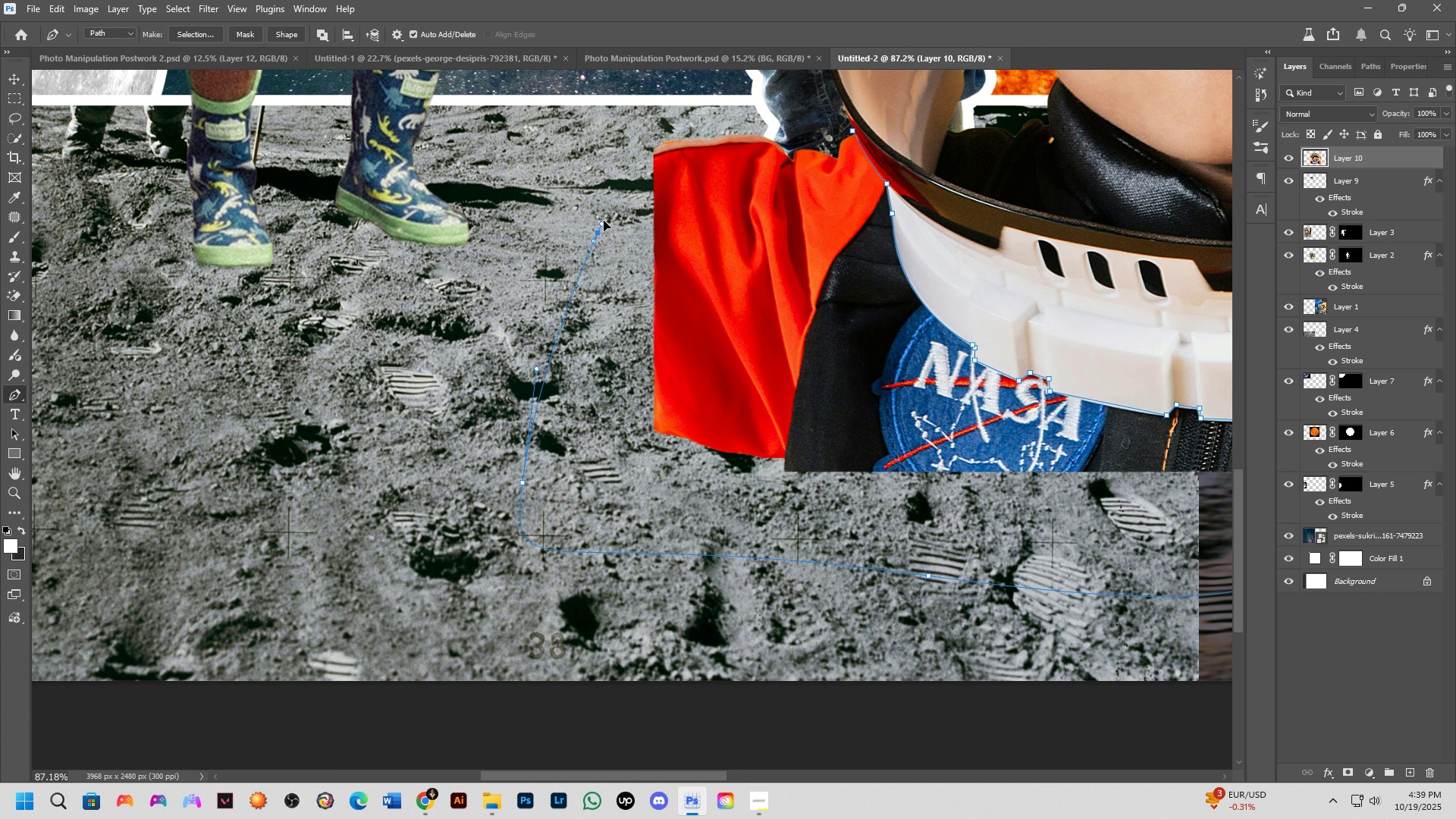 
left_click_drag(start_coordinate=[321, 530], to_coordinate=[1060, 562])
 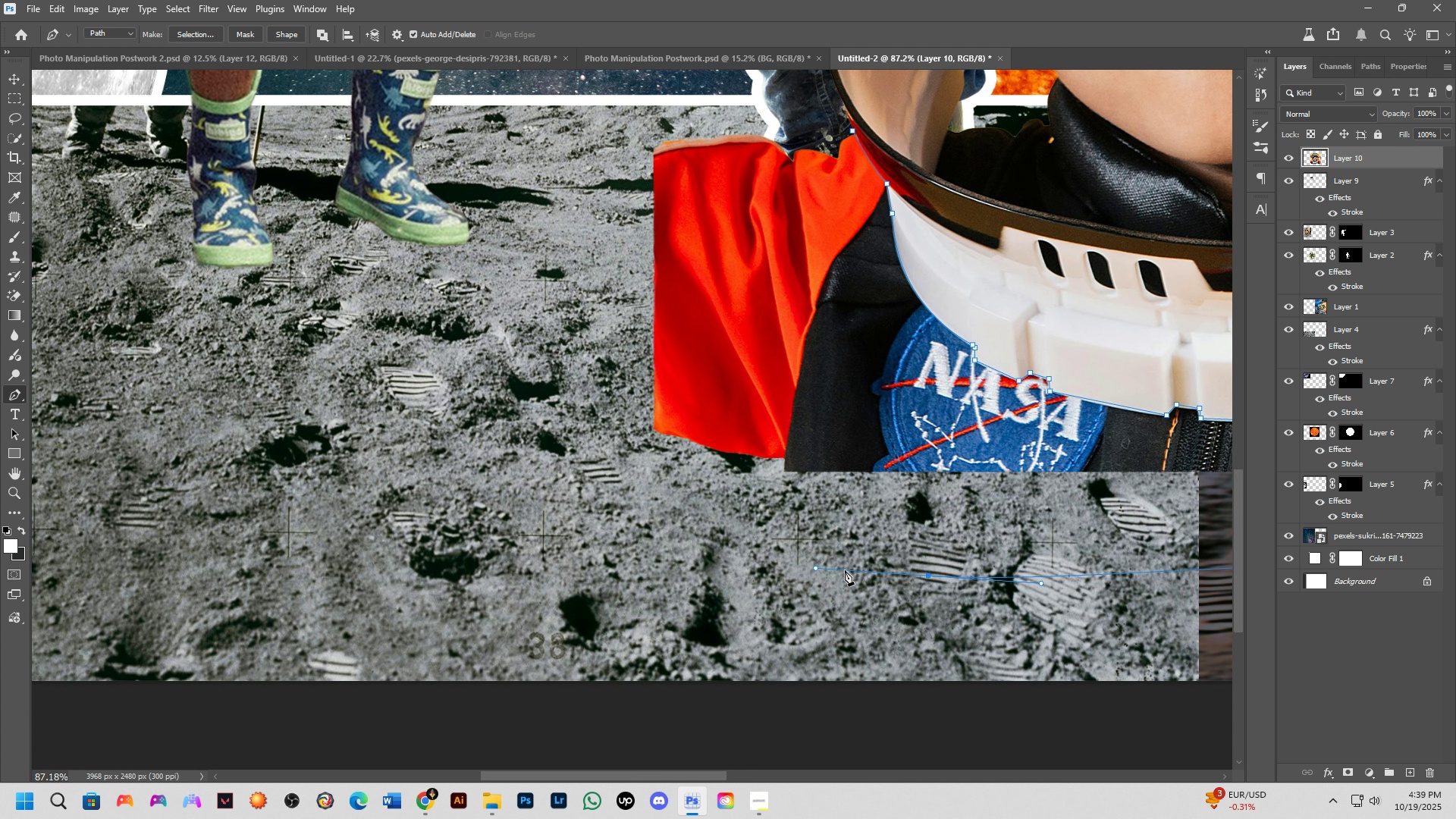 
left_click_drag(start_coordinate=[929, 576], to_coordinate=[543, 522])
 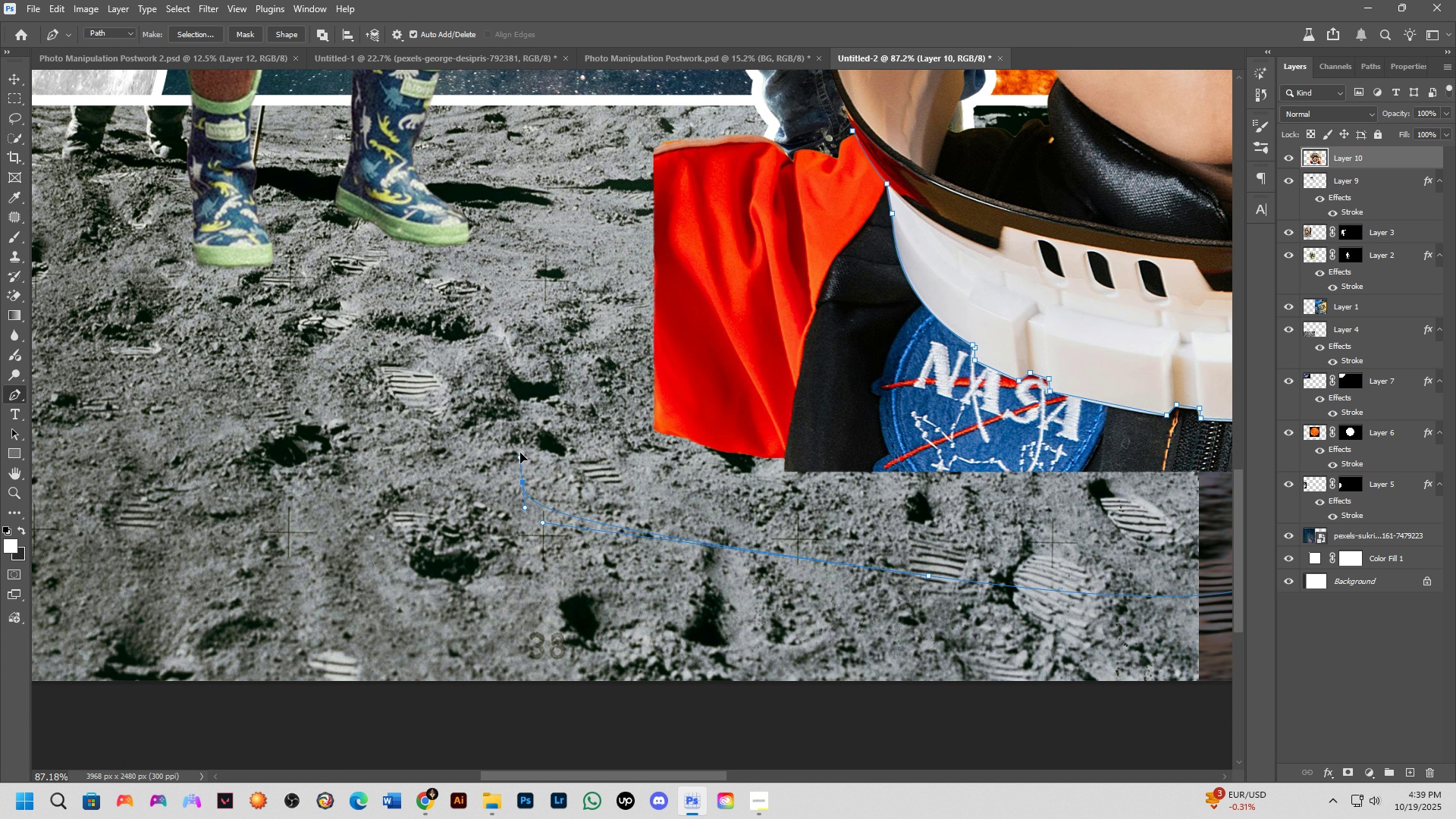 
left_click_drag(start_coordinate=[522, 482], to_coordinate=[537, 369])
 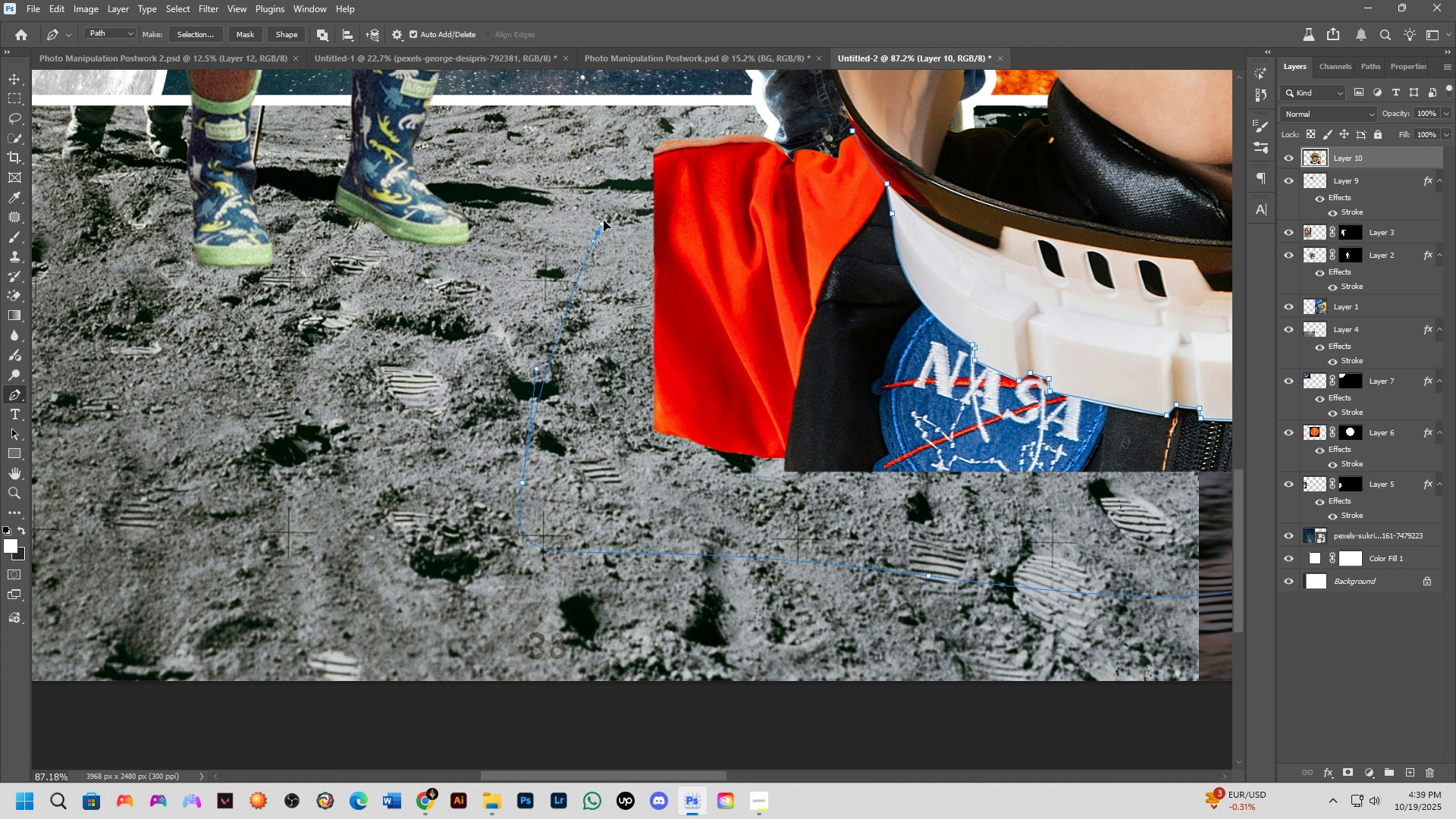 
left_click_drag(start_coordinate=[598, 232], to_coordinate=[613, 206])
 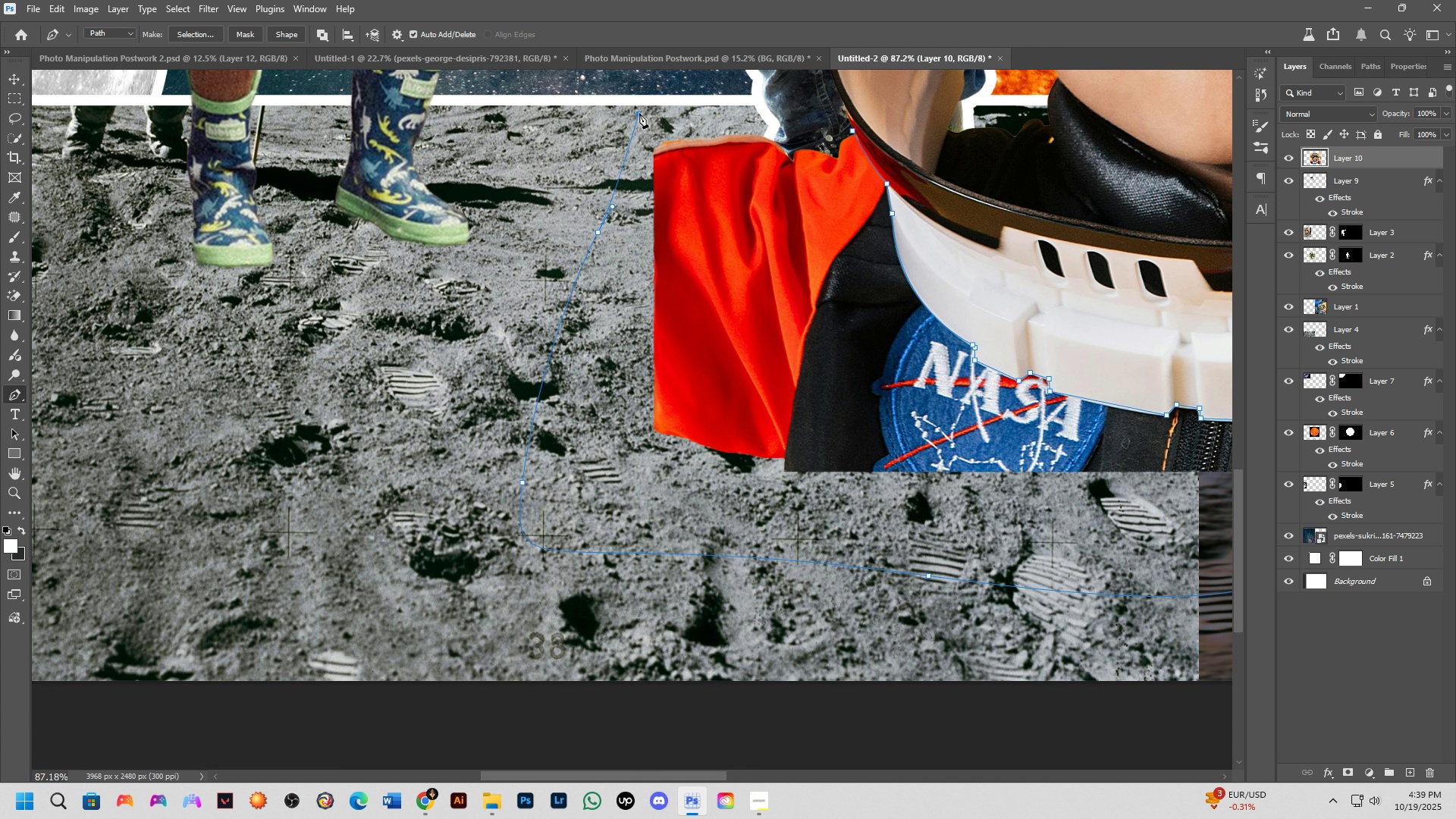 
left_click_drag(start_coordinate=[639, 113], to_coordinate=[664, 98])
 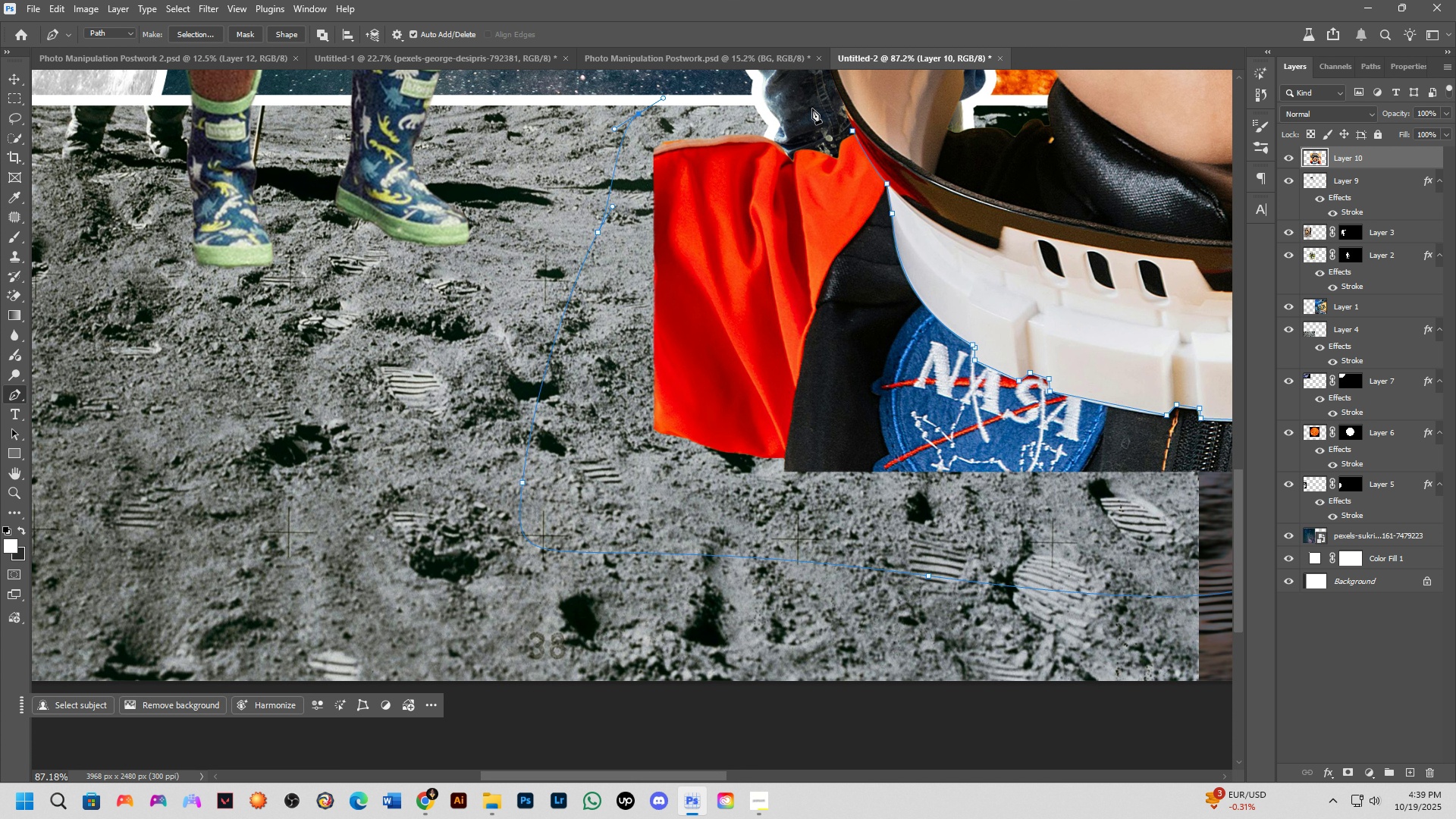 
hold_key(key=Space, duration=0.56)
 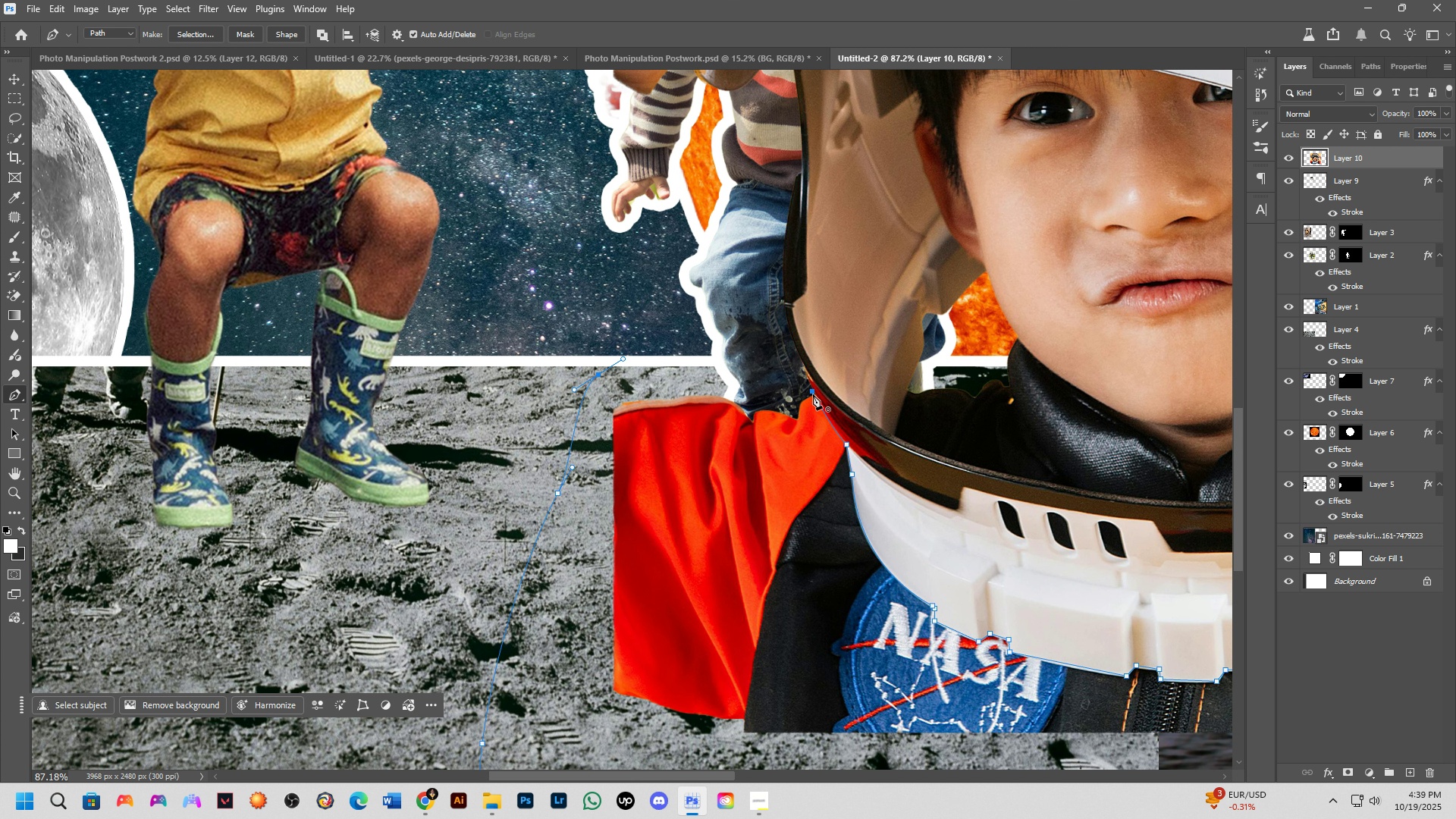 
left_click_drag(start_coordinate=[805, 129], to_coordinate=[764, 390])
 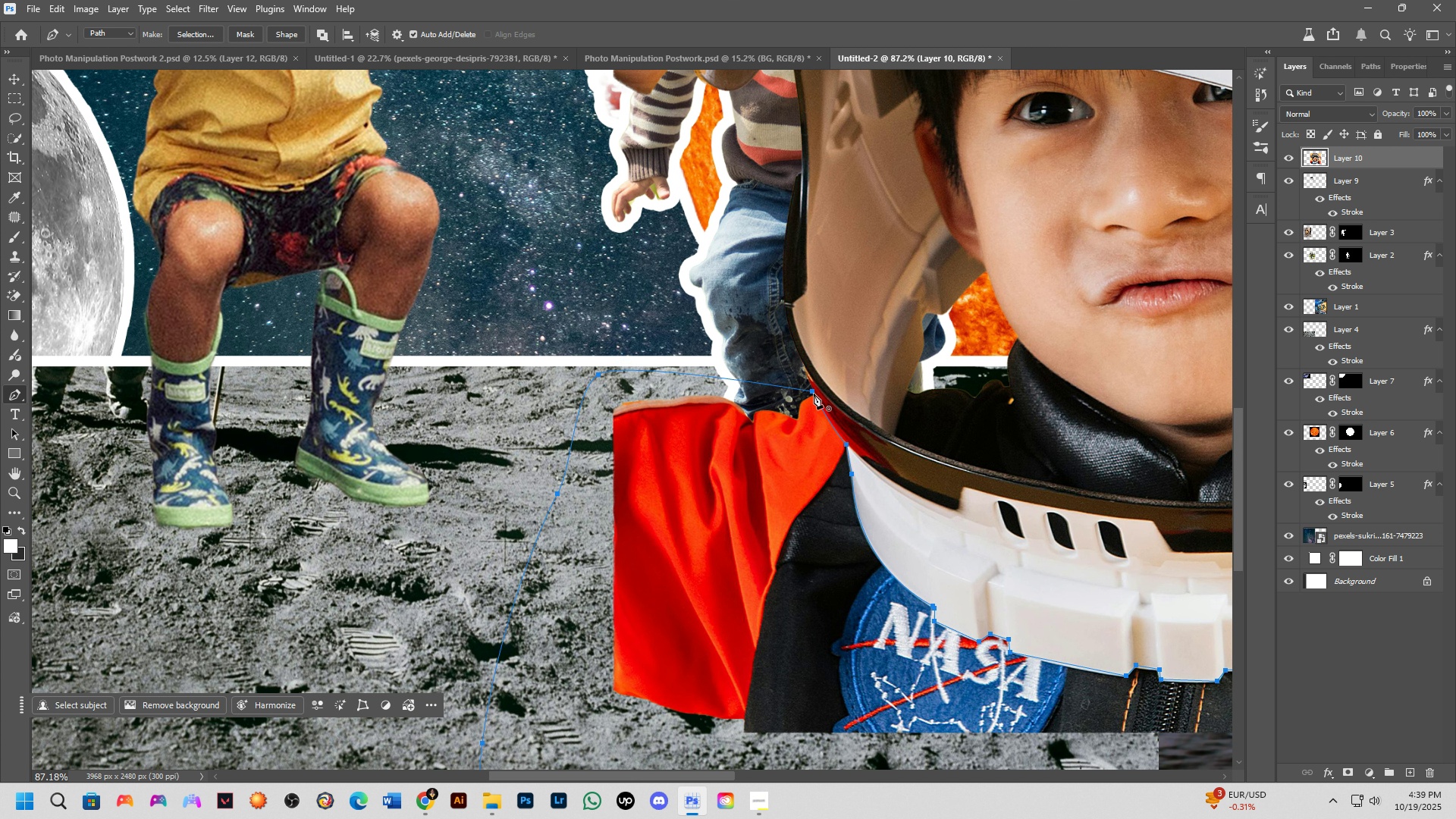 
left_click([814, 394])
 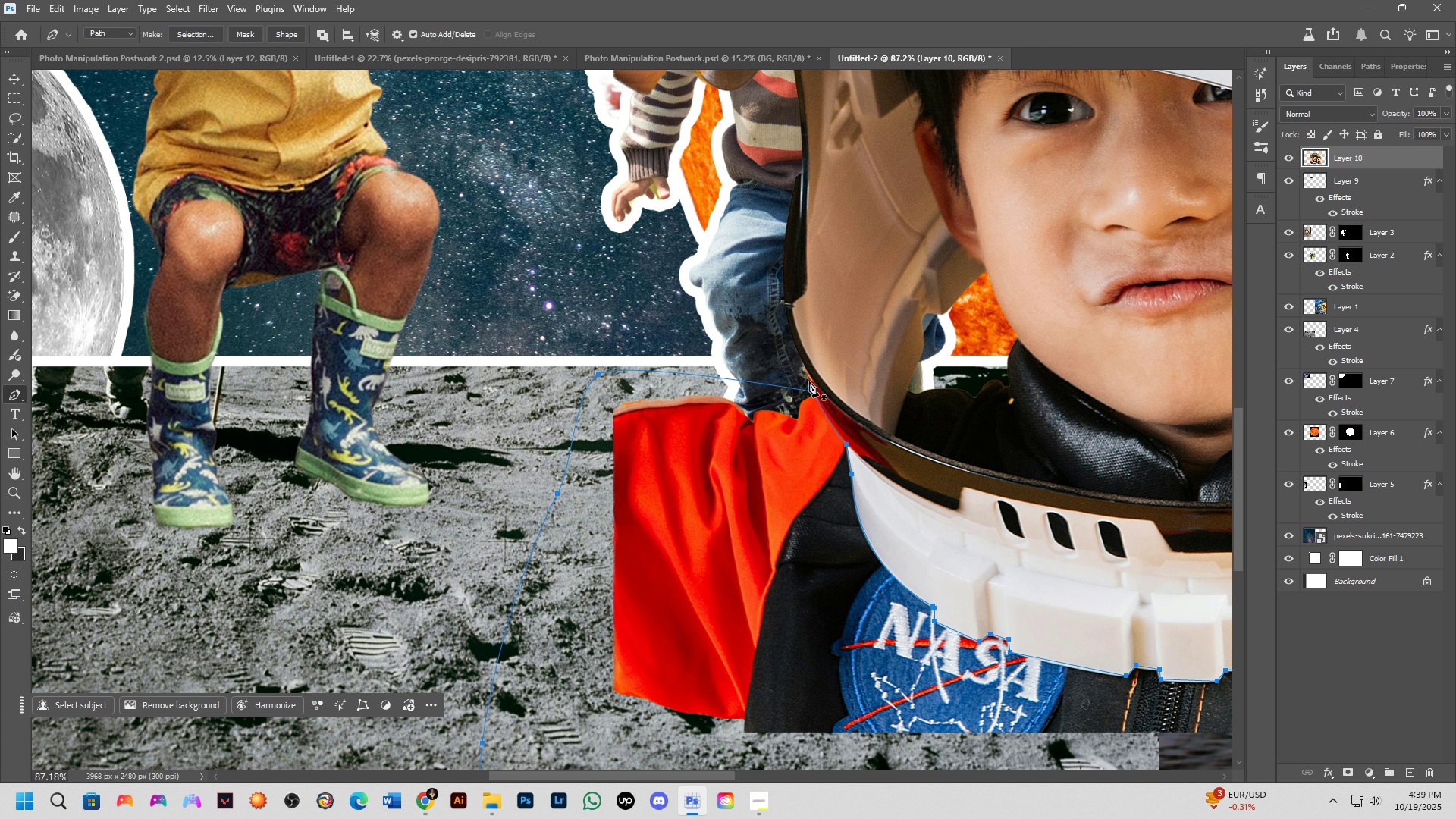 
key(Control+NumpadEnter)
 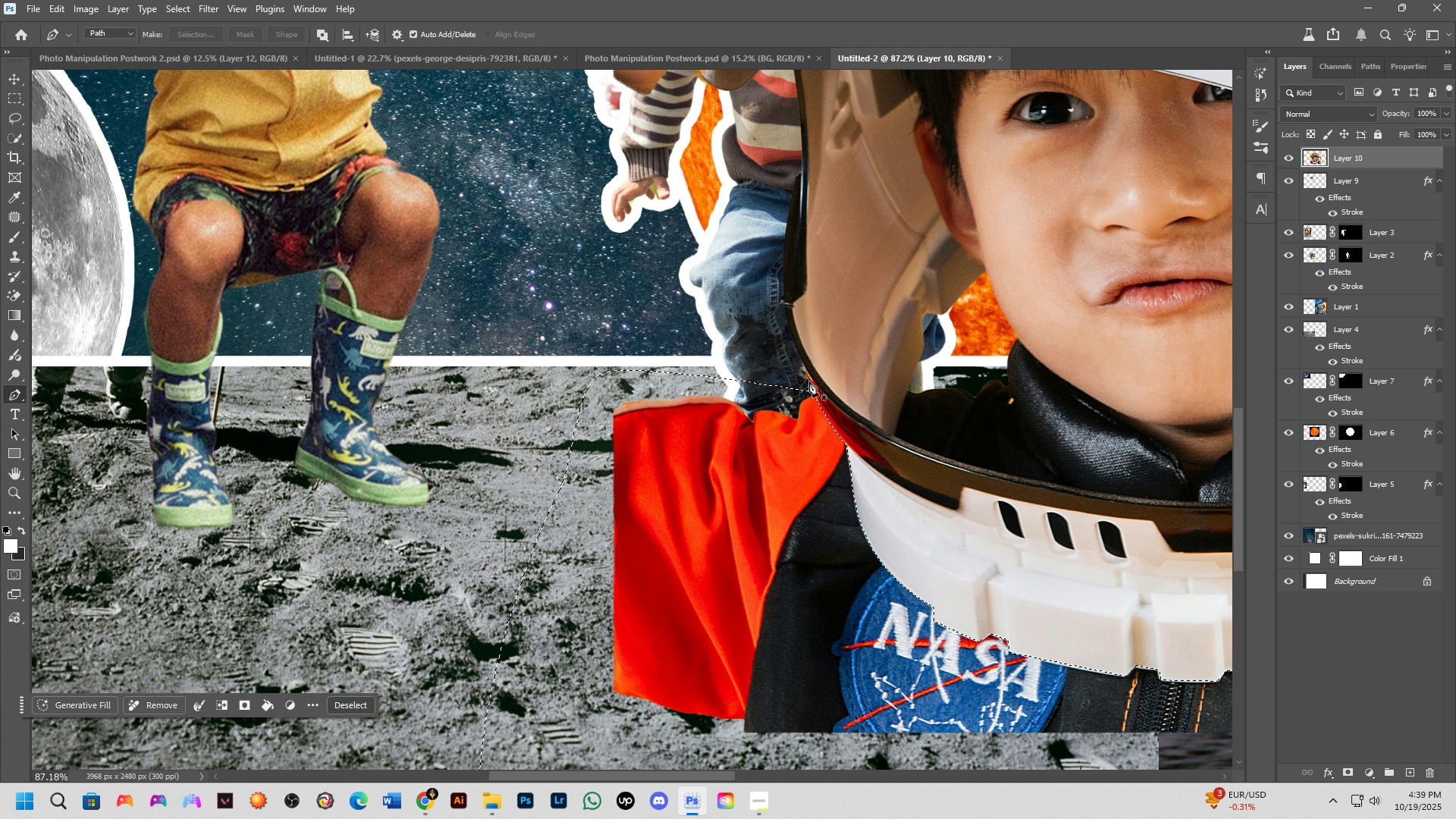 
key(Control+X)
 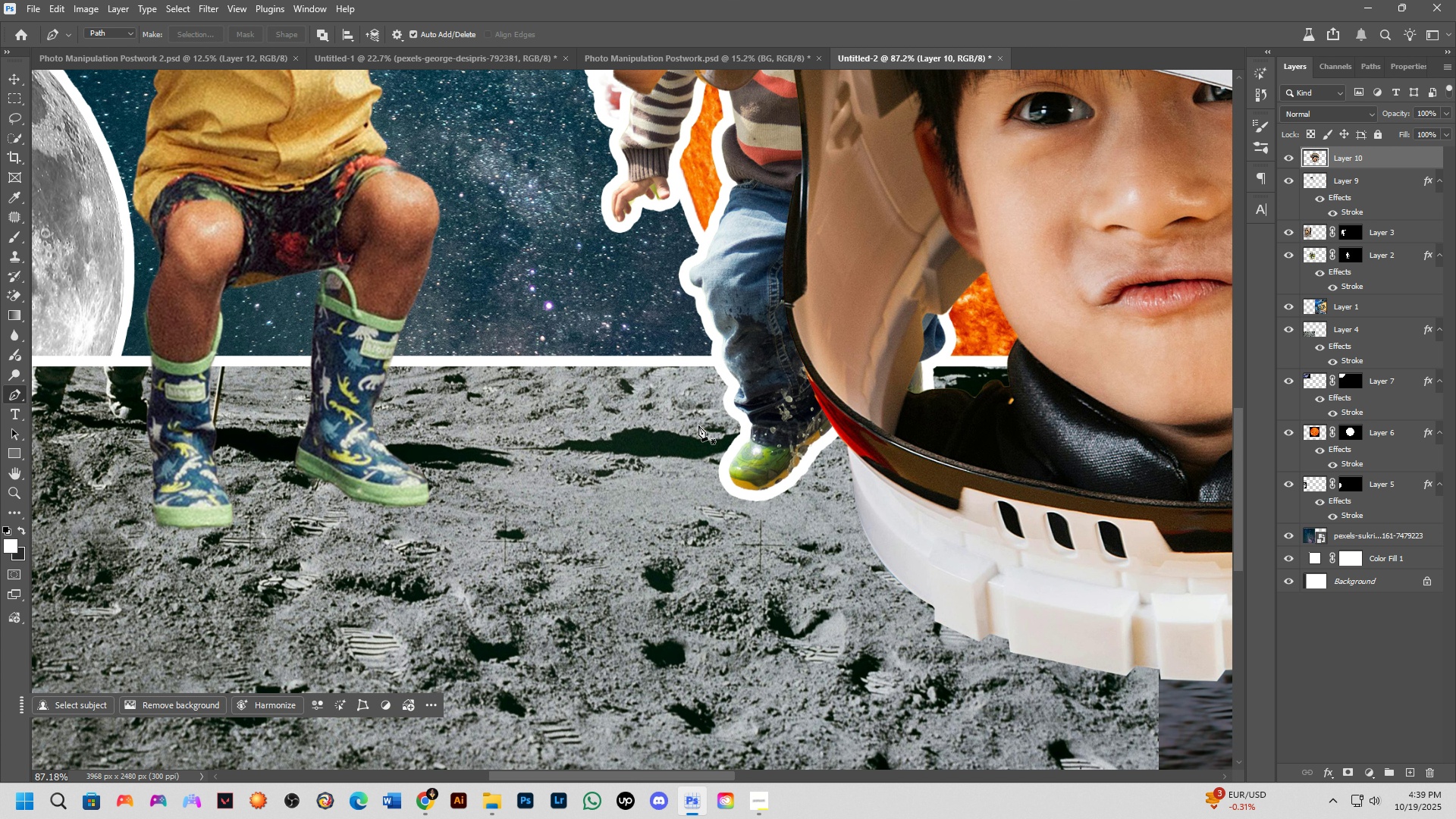 
key(Shift+ShiftLeft)
 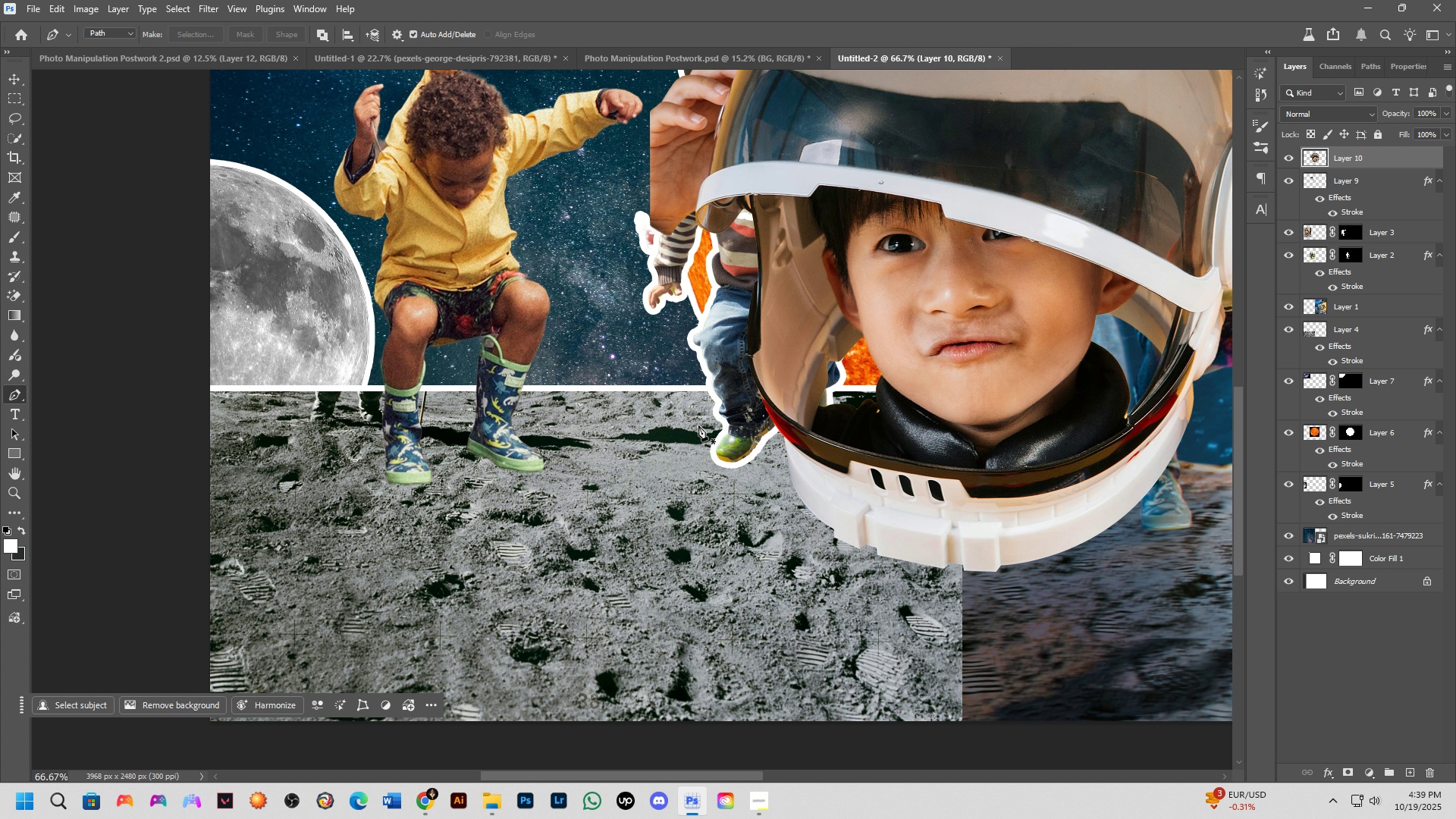 
scroll: coordinate [698, 425], scroll_direction: down, amount: 3.0
 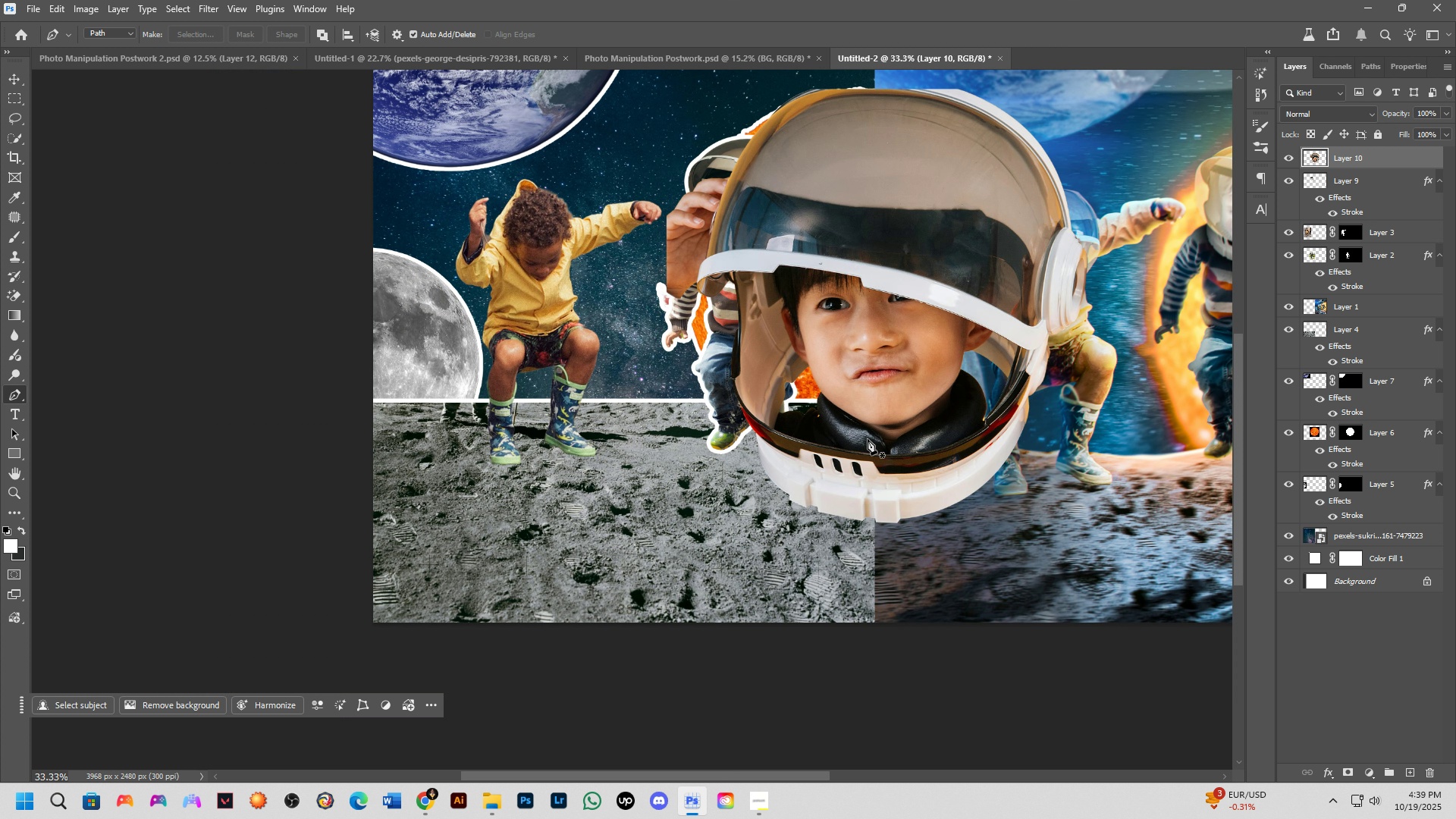 
hold_key(key=Space, duration=0.56)
 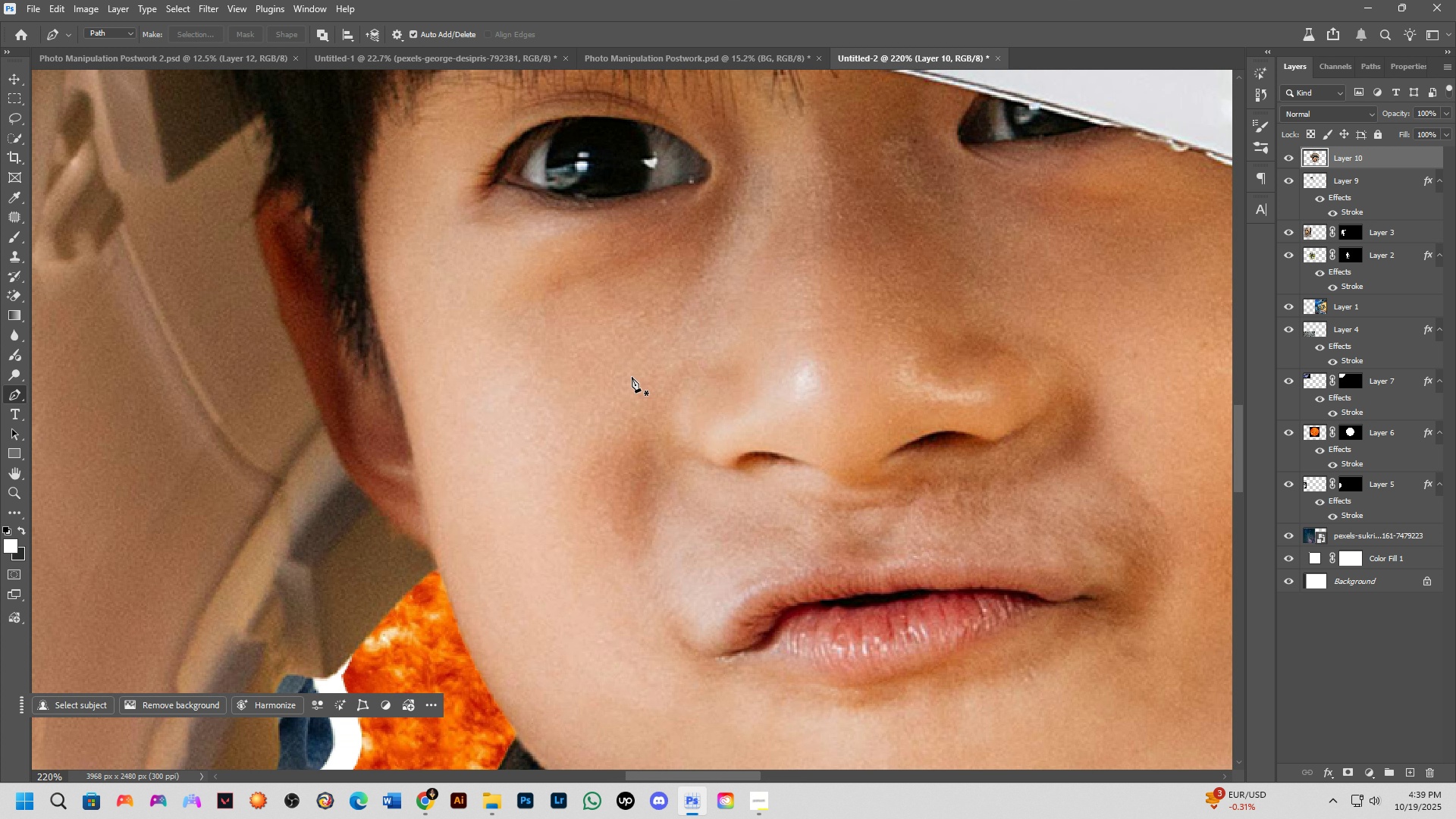 
left_click_drag(start_coordinate=[914, 441], to_coordinate=[724, 491])
 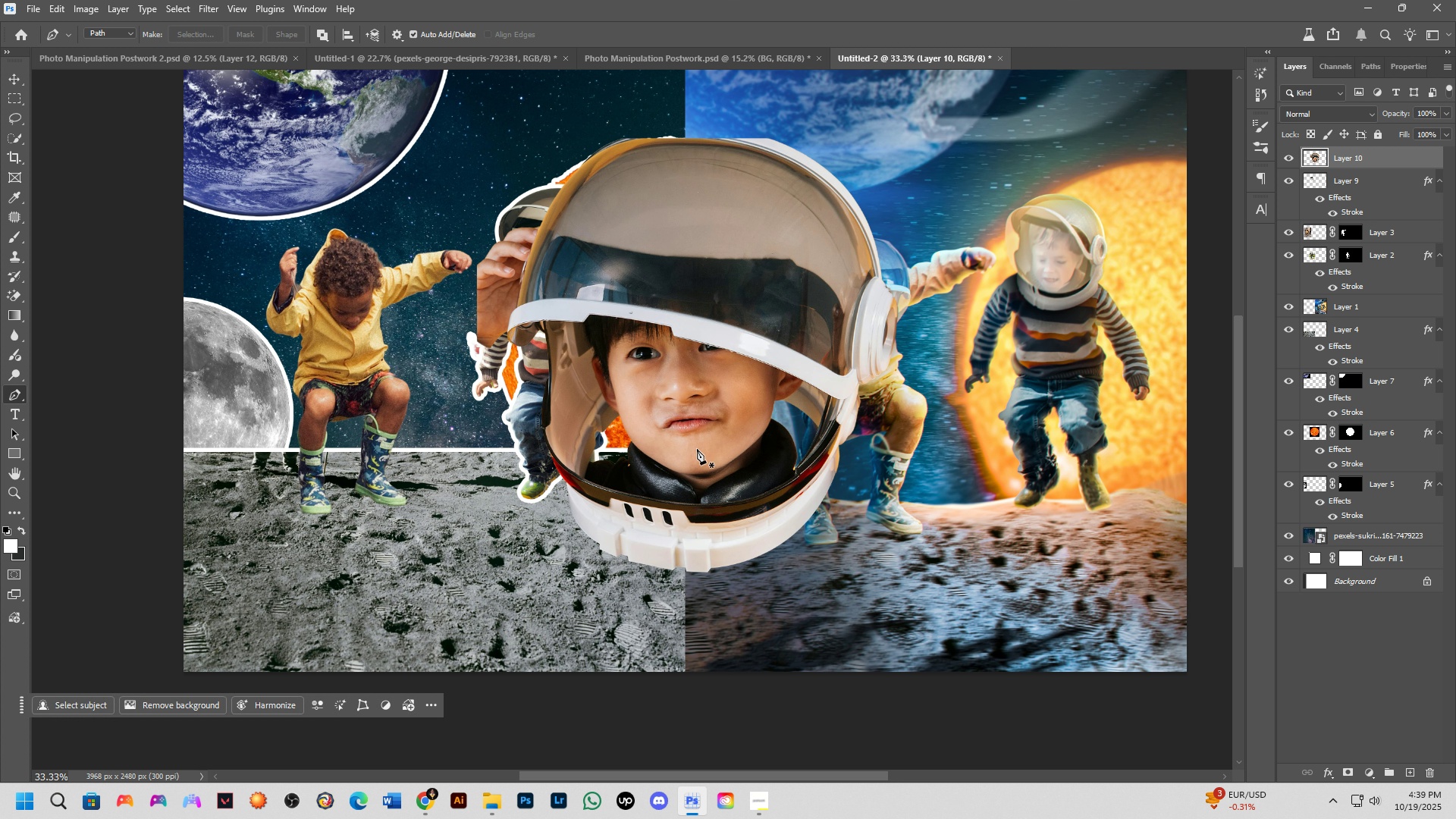 
key(Shift+ShiftLeft)
 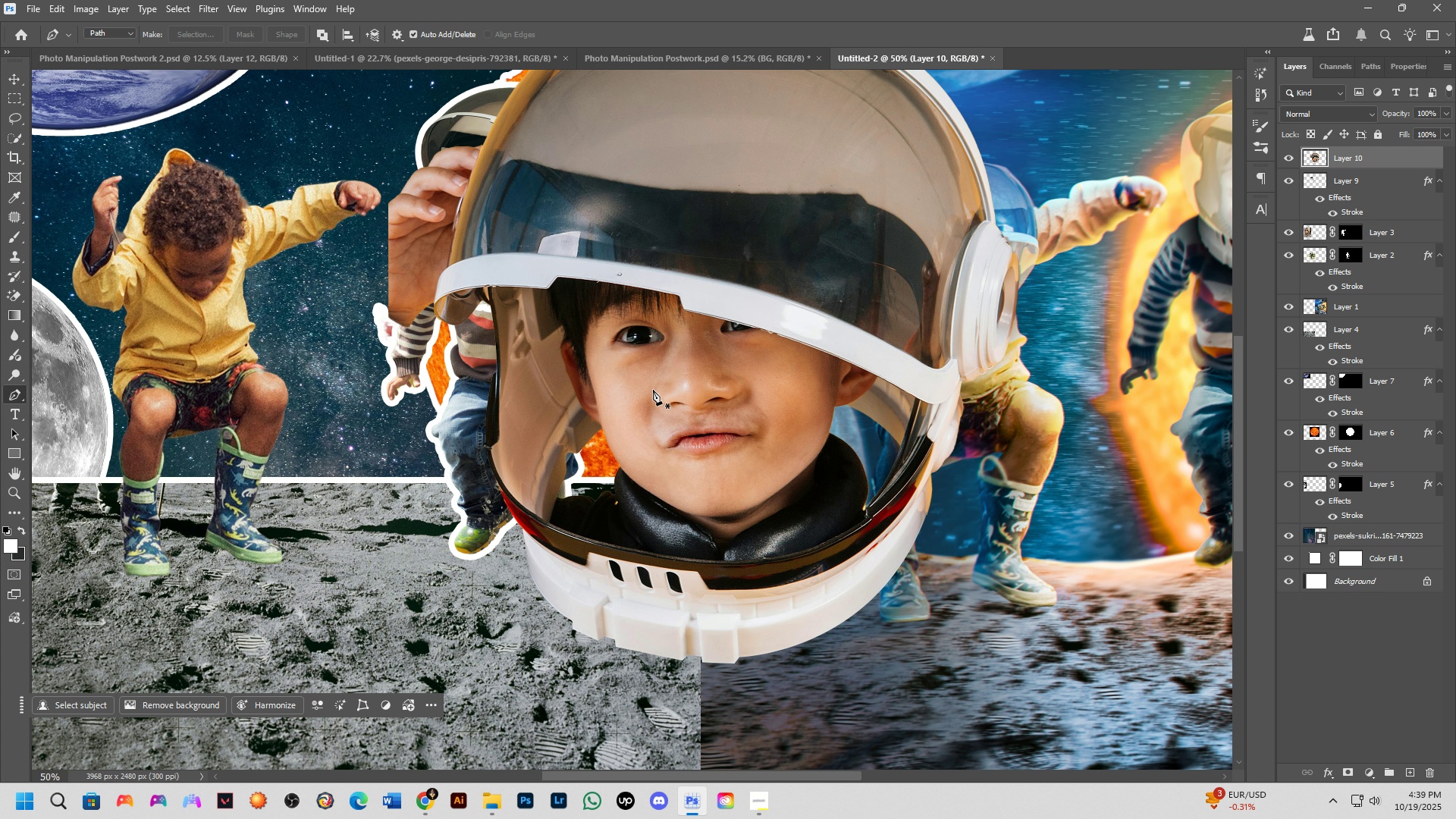 
scroll: coordinate [630, 377], scroll_direction: none, amount: 0.0
 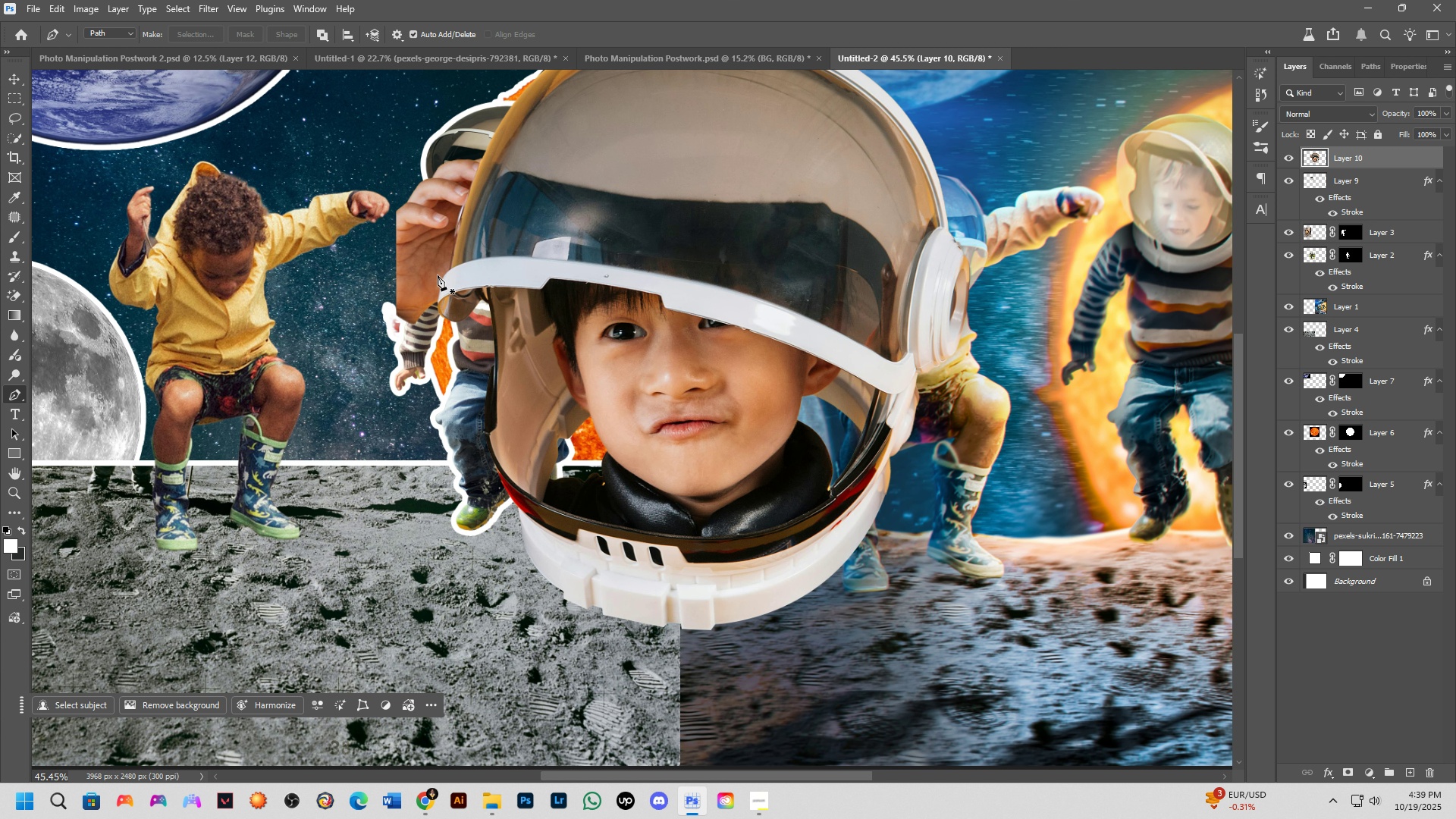 
key(Shift+ShiftLeft)
 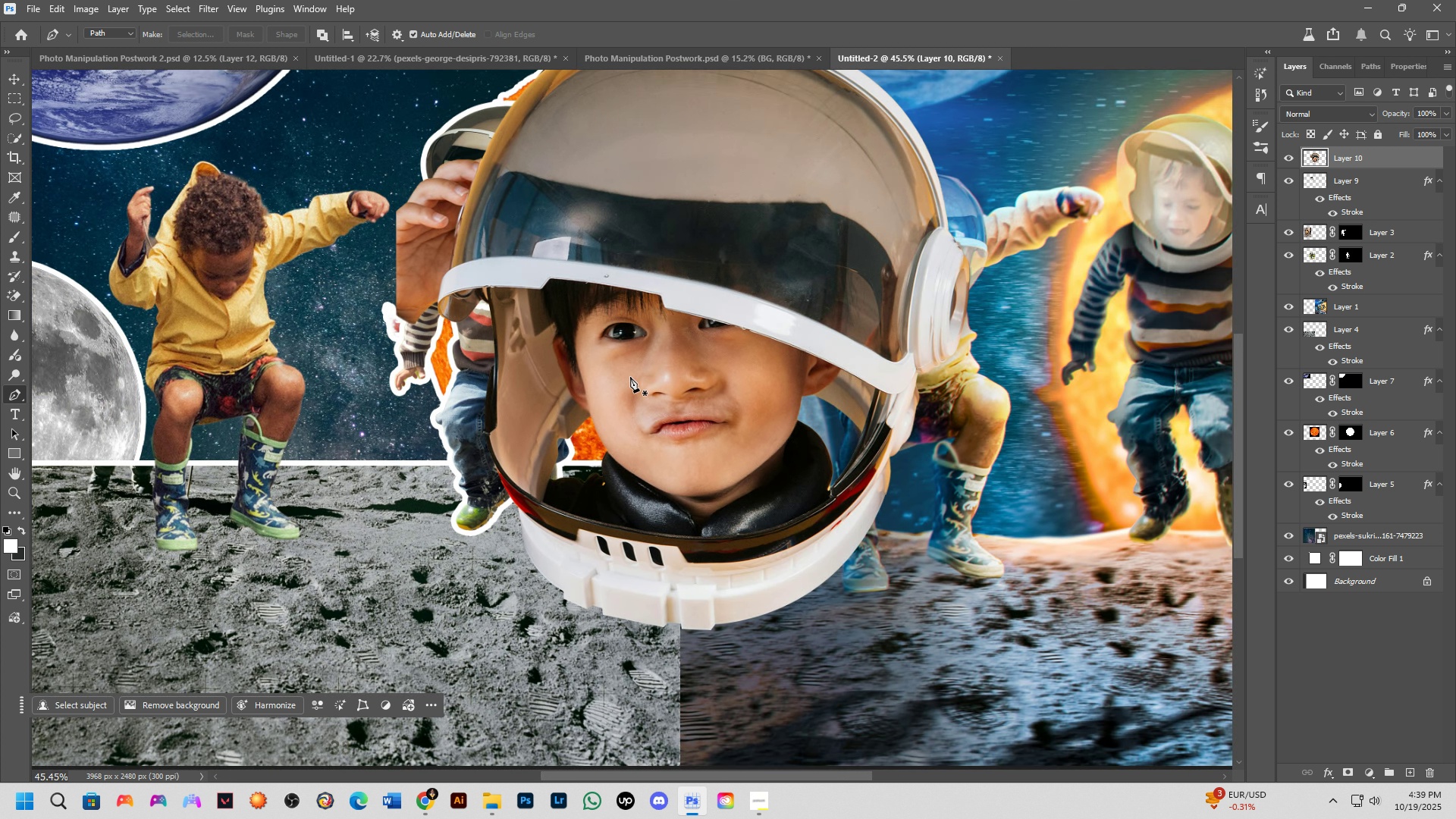 
key(Shift+ShiftLeft)
 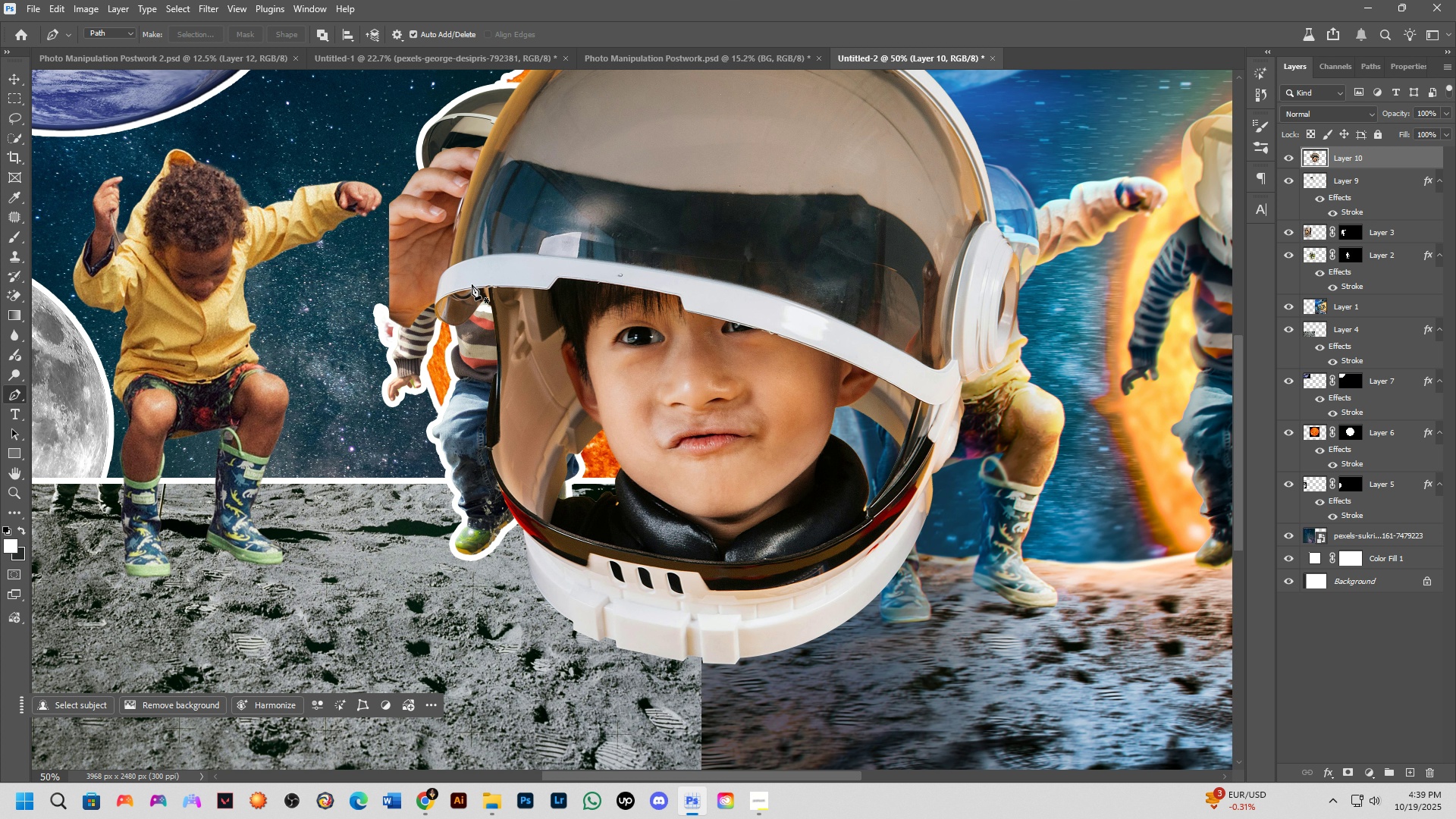 
scroll: coordinate [507, 287], scroll_direction: up, amount: 14.0
 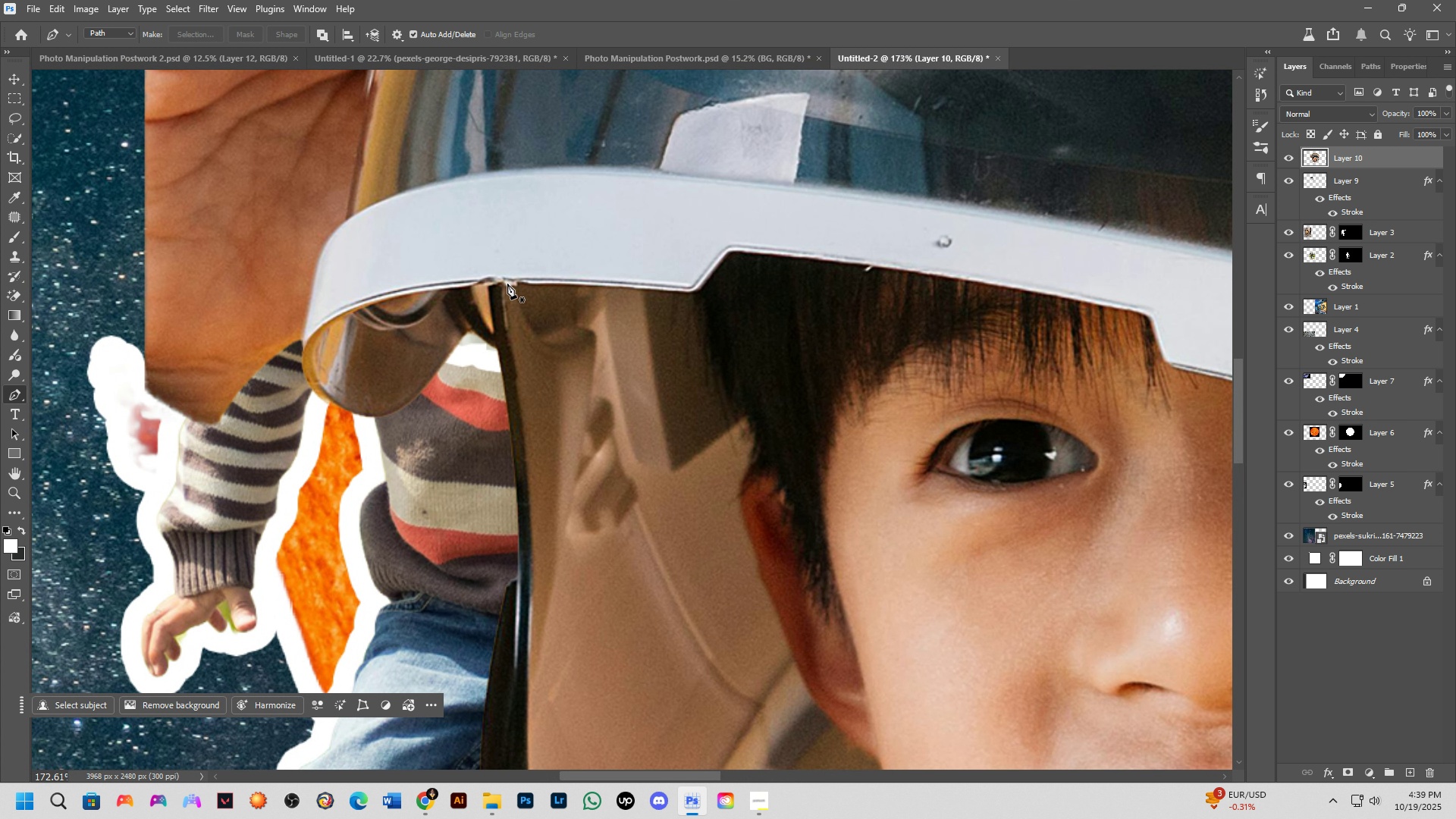 
left_click([507, 284])
 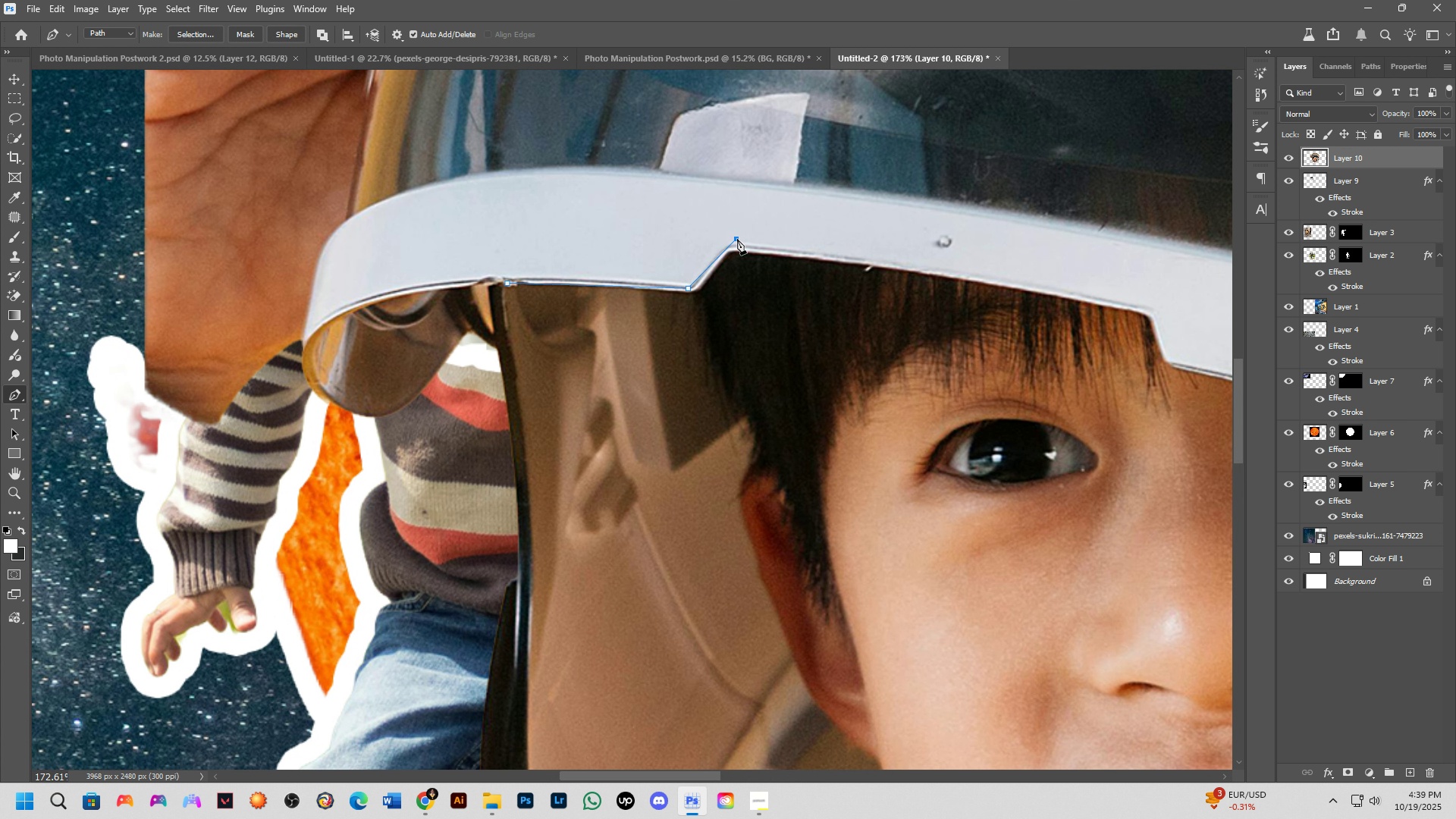 
hold_key(key=Space, duration=0.49)
 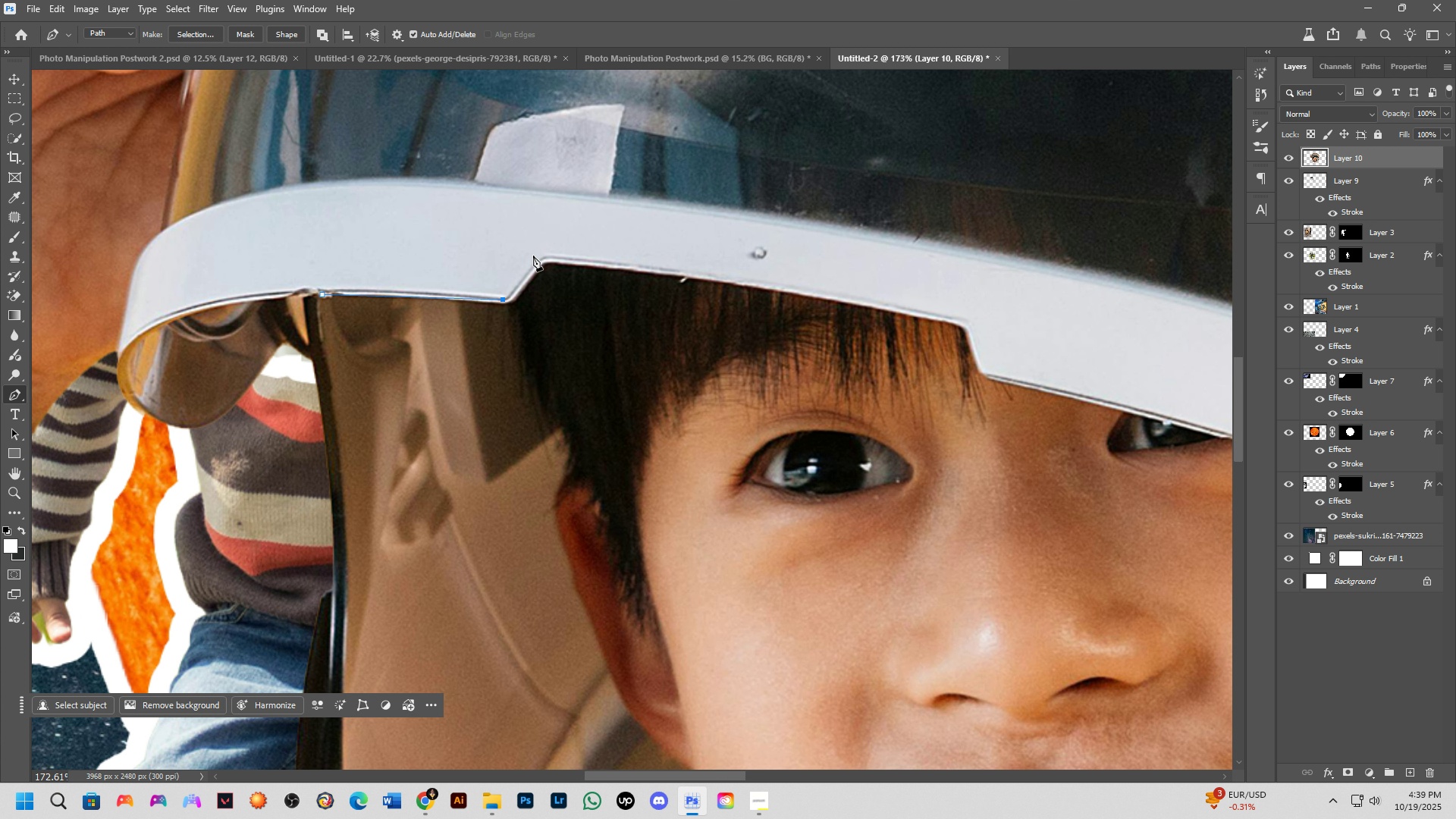 
left_click_drag(start_coordinate=[1038, 267], to_coordinate=[853, 278])
 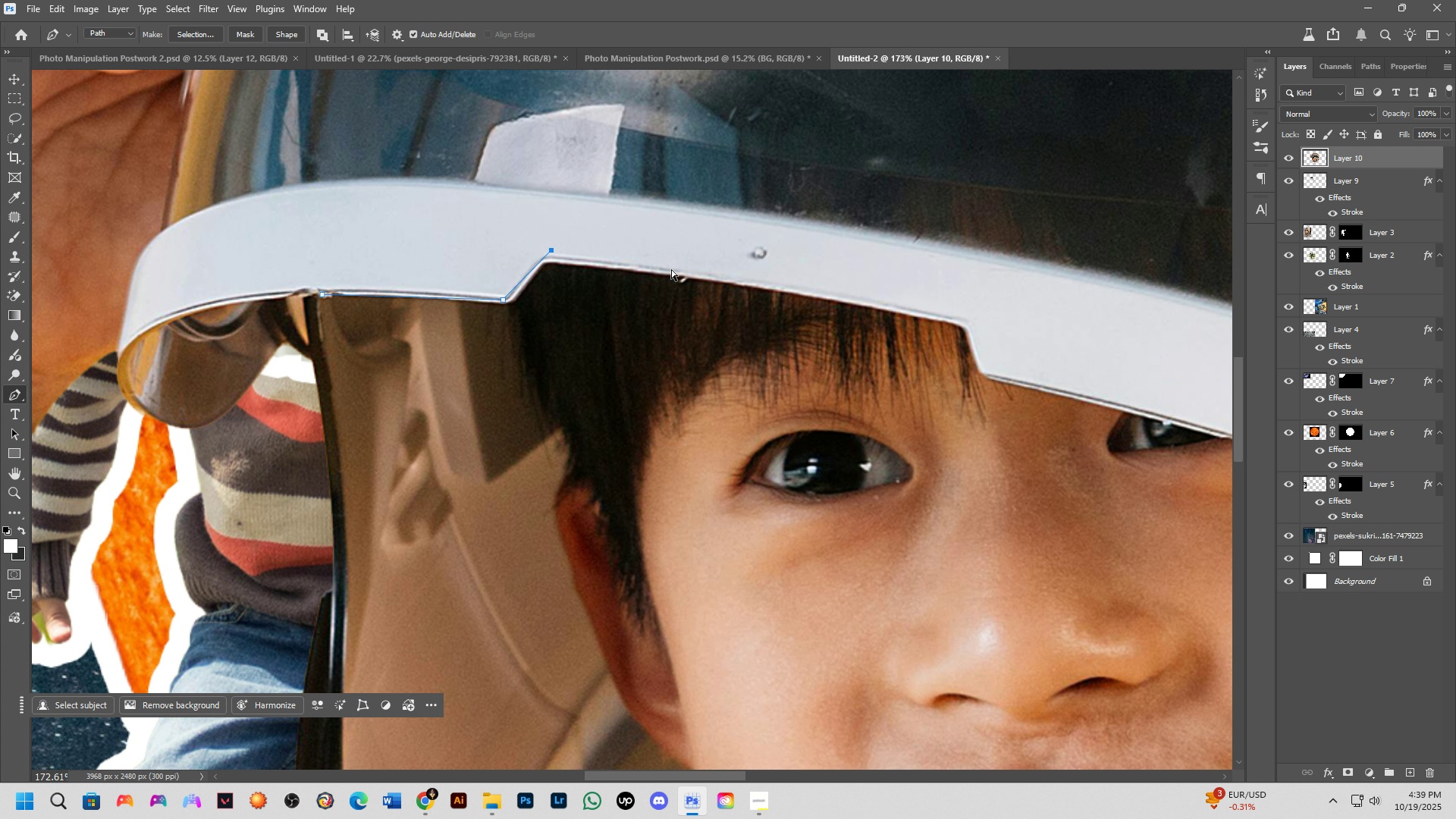 
key(Control+ControlLeft)
 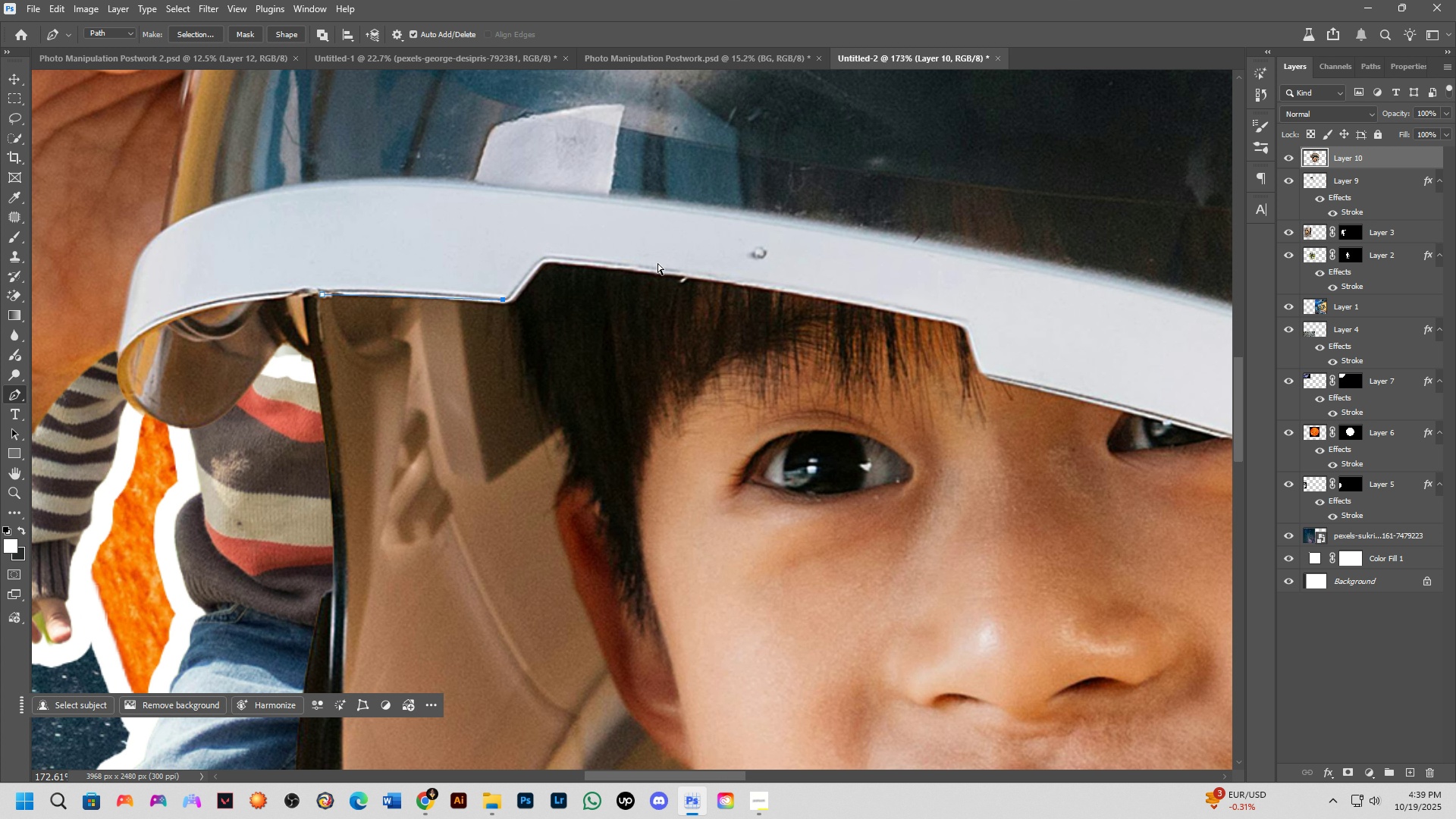 
key(Control+Z)
 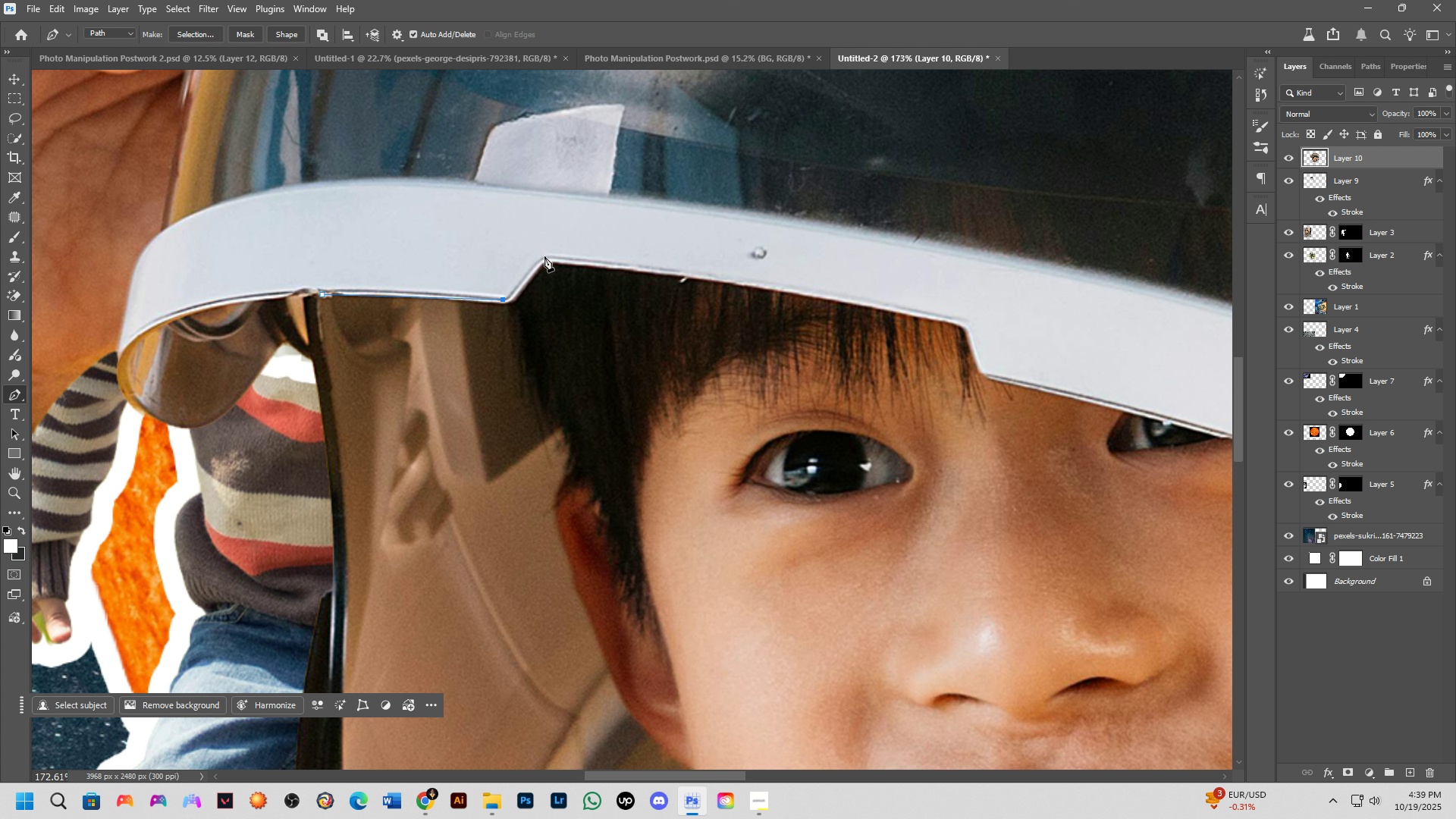 
left_click_drag(start_coordinate=[544, 255], to_coordinate=[558, 255])
 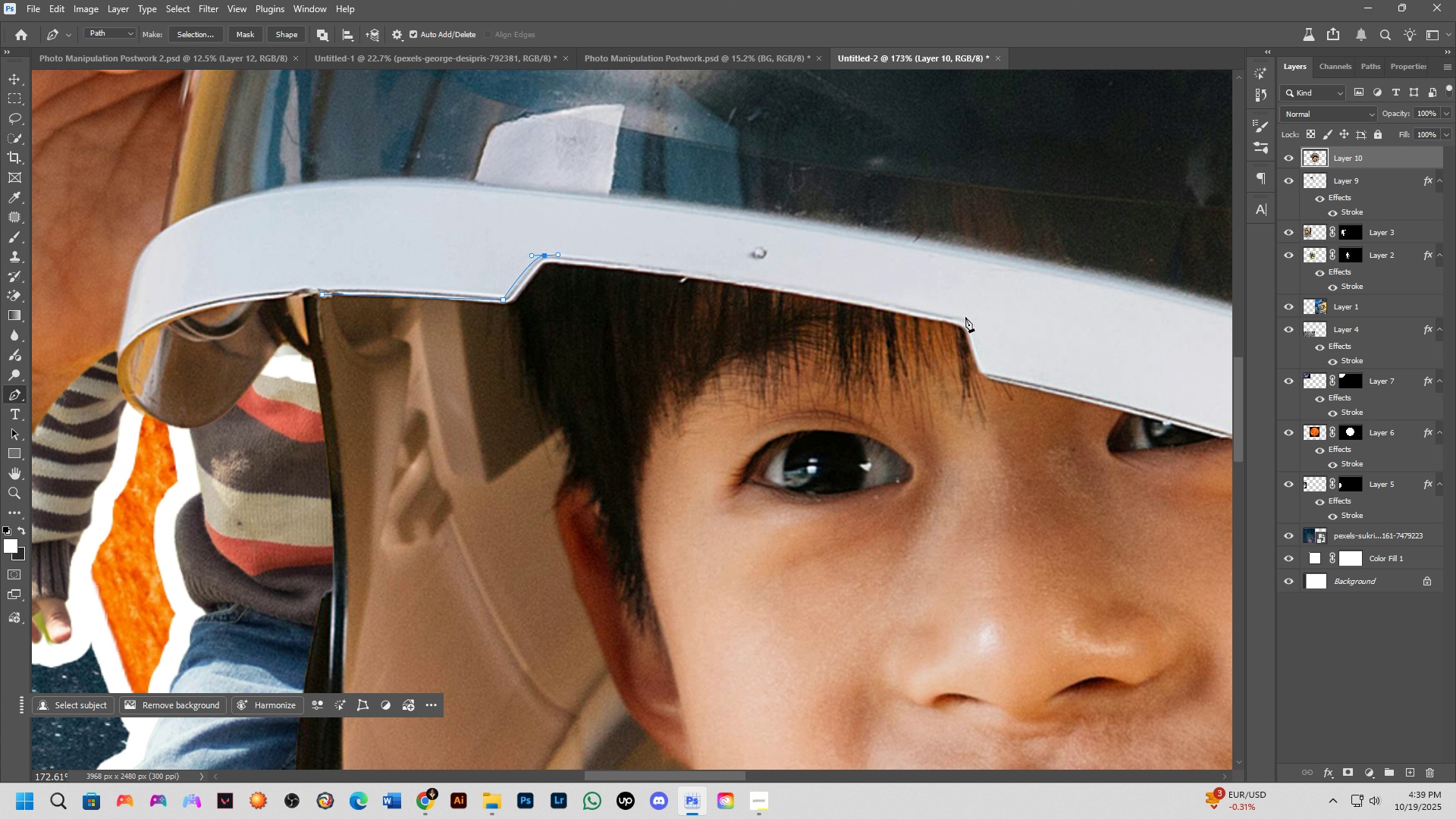 
left_click([965, 317])
 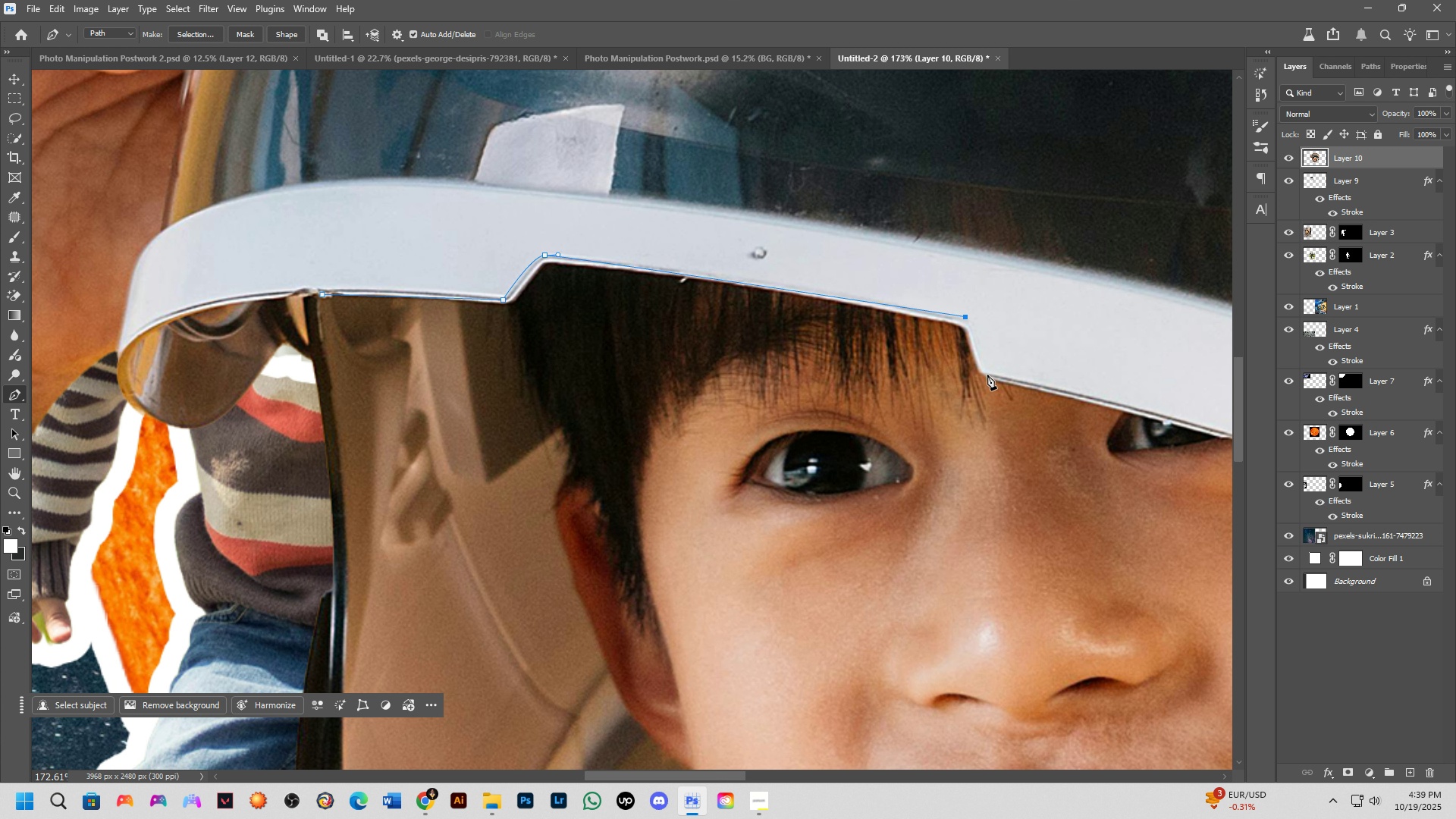 
left_click([987, 375])
 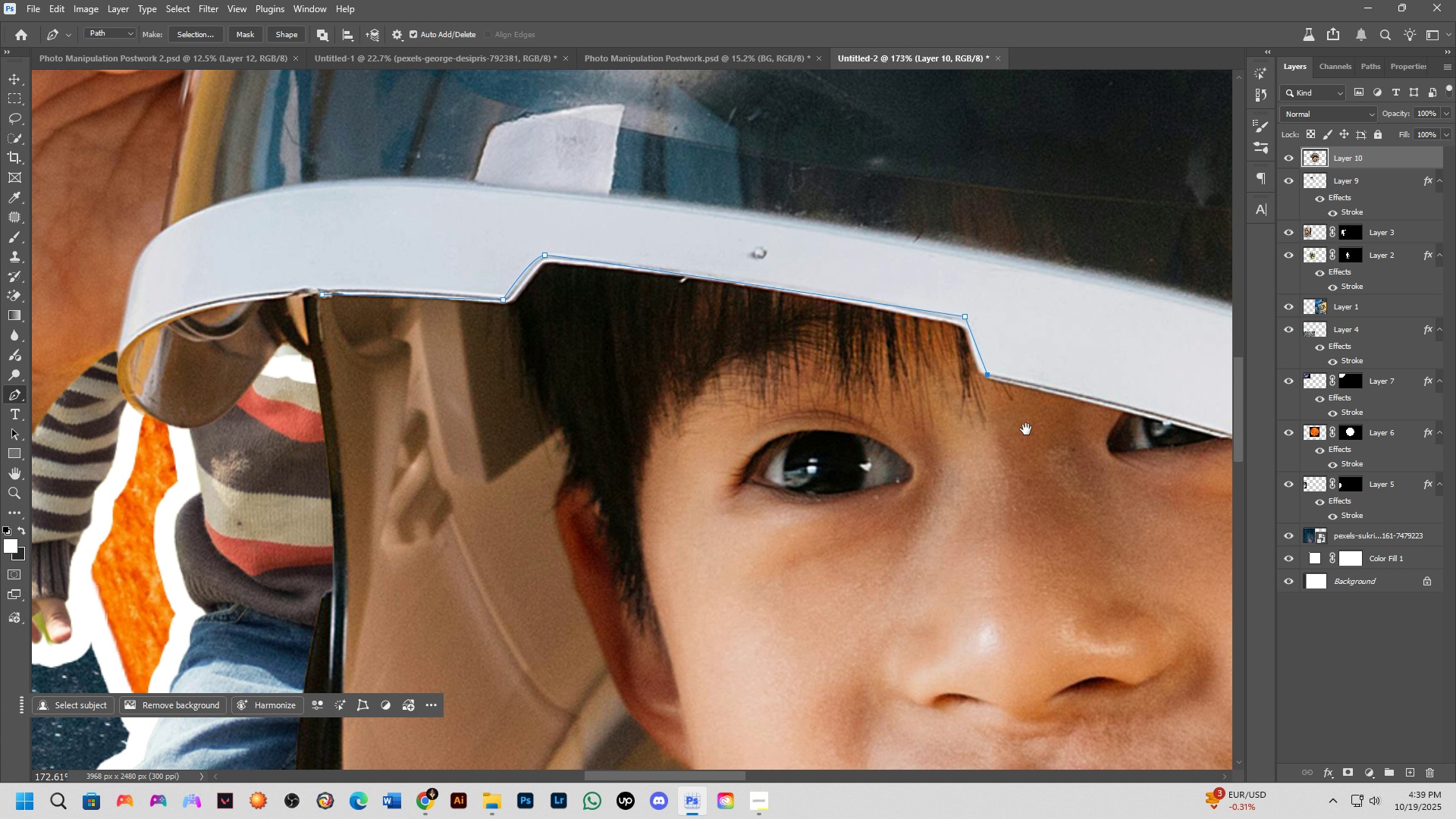 
hold_key(key=Space, duration=0.78)
 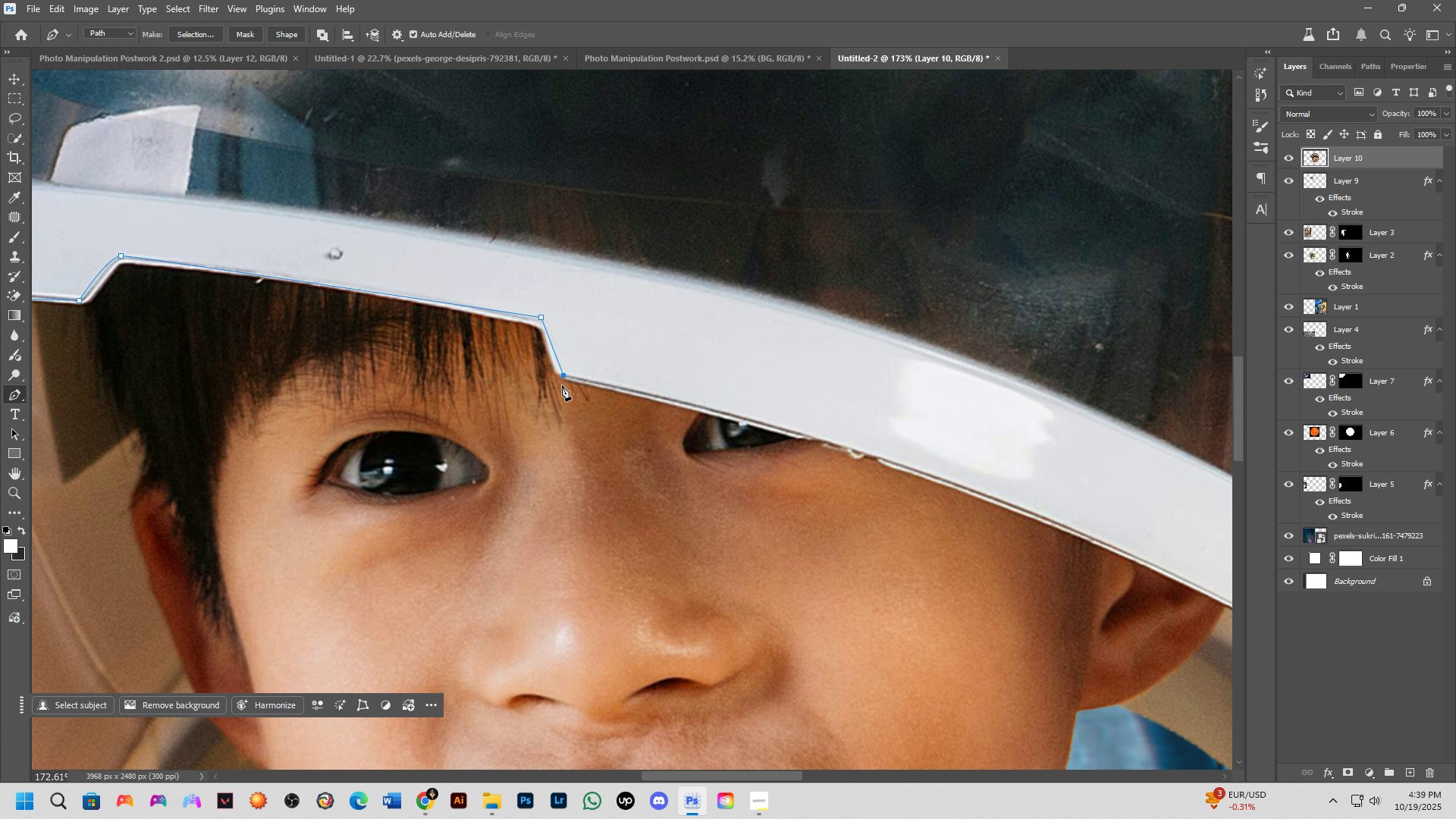 
left_click_drag(start_coordinate=[1025, 428], to_coordinate=[601, 429])
 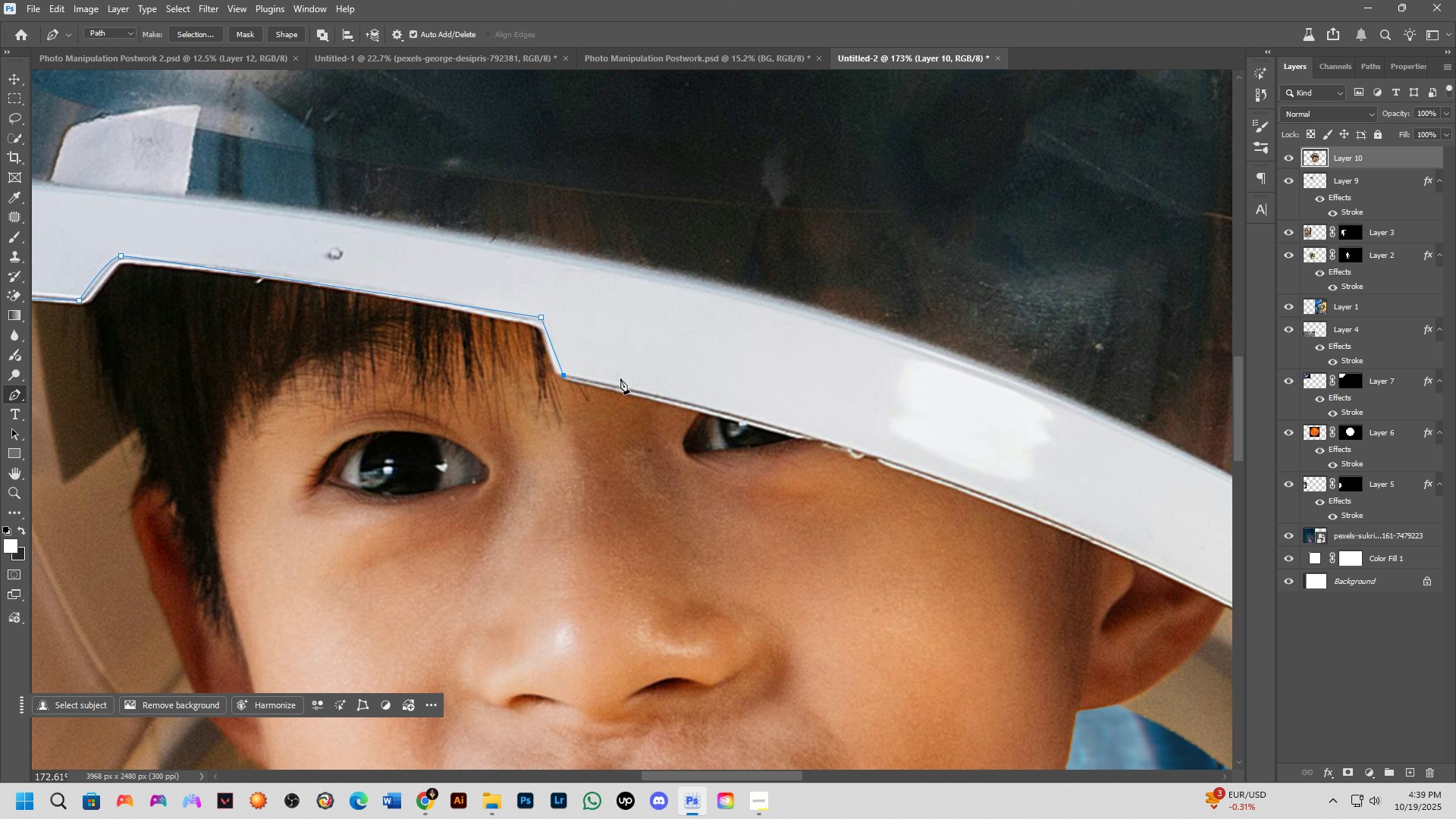 
scroll: coordinate [790, 425], scroll_direction: down, amount: 4.0
 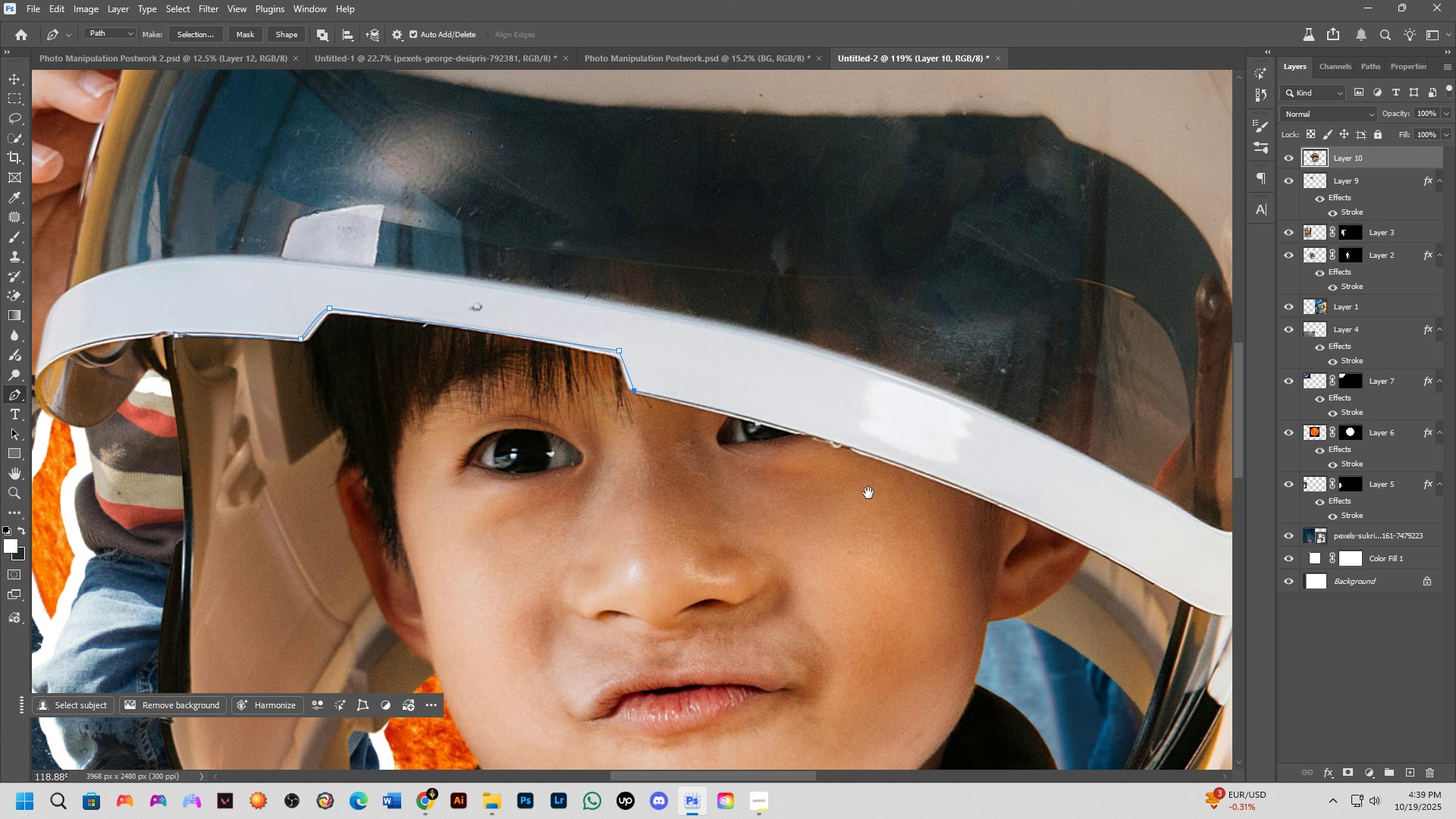 
hold_key(key=Space, duration=0.57)
 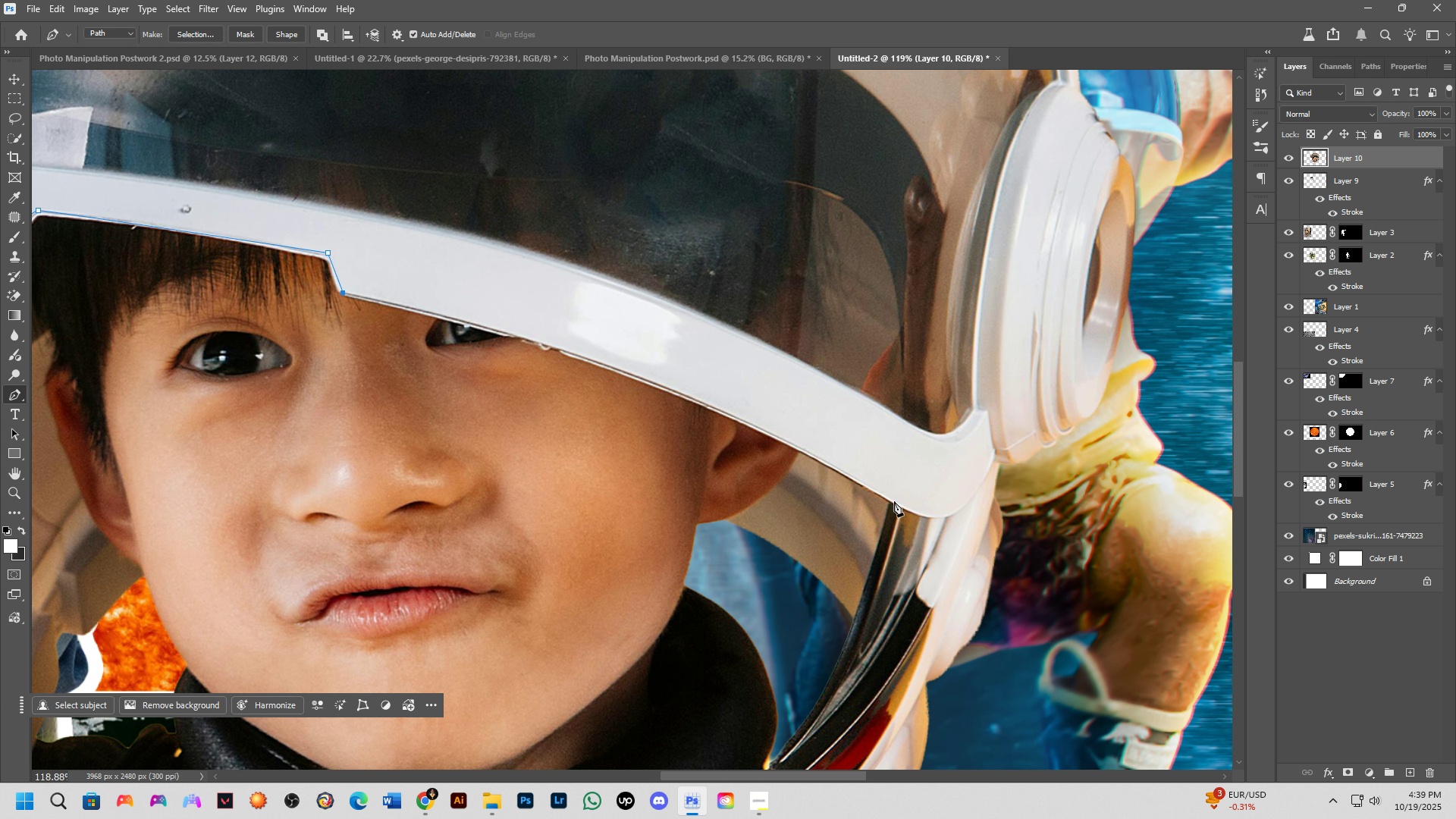 
left_click_drag(start_coordinate=[870, 494], to_coordinate=[579, 397])
 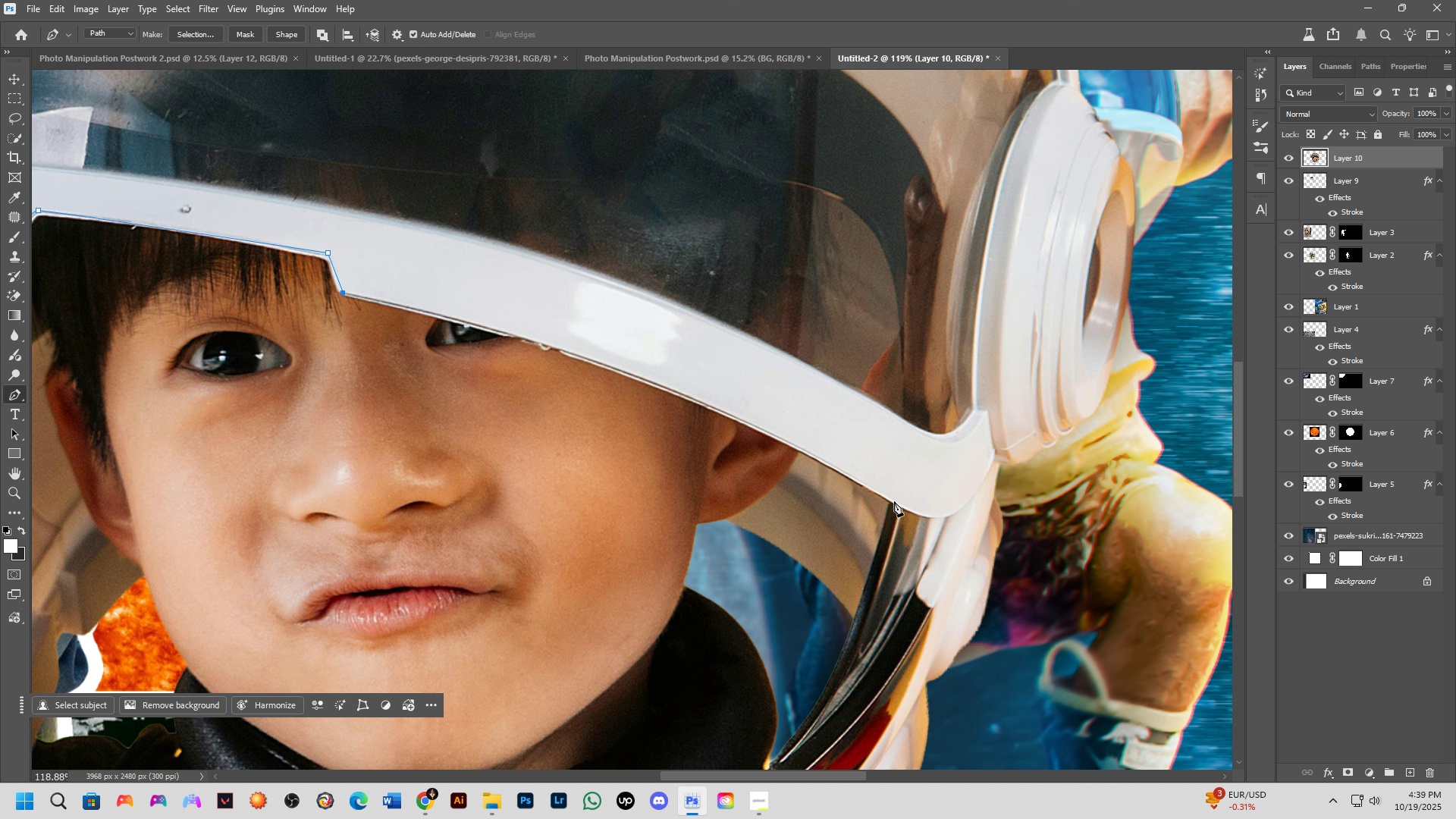 
left_click_drag(start_coordinate=[894, 501], to_coordinate=[1049, 639])
 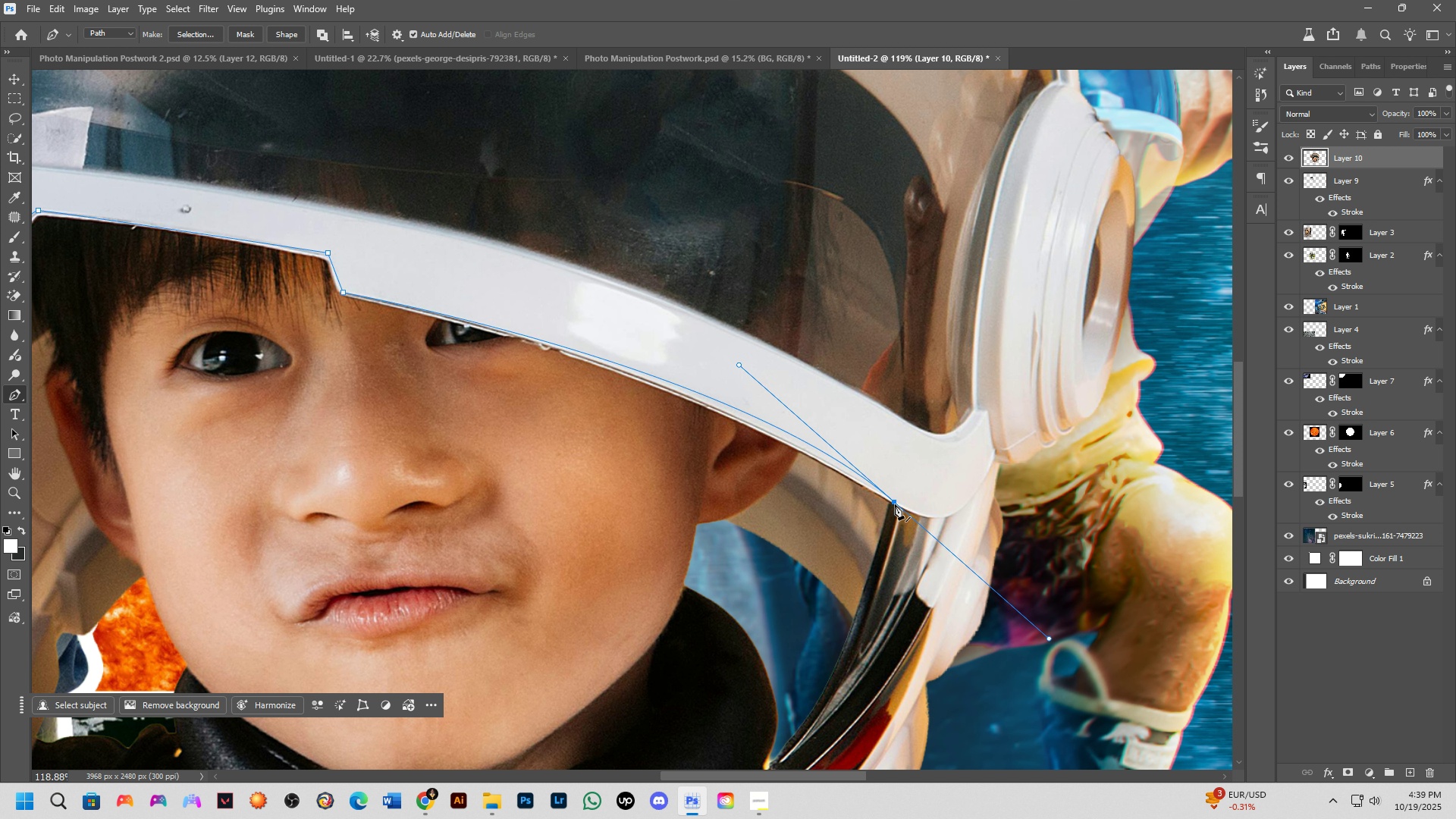 
hold_key(key=AltLeft, duration=0.55)
left_click([895, 504])
 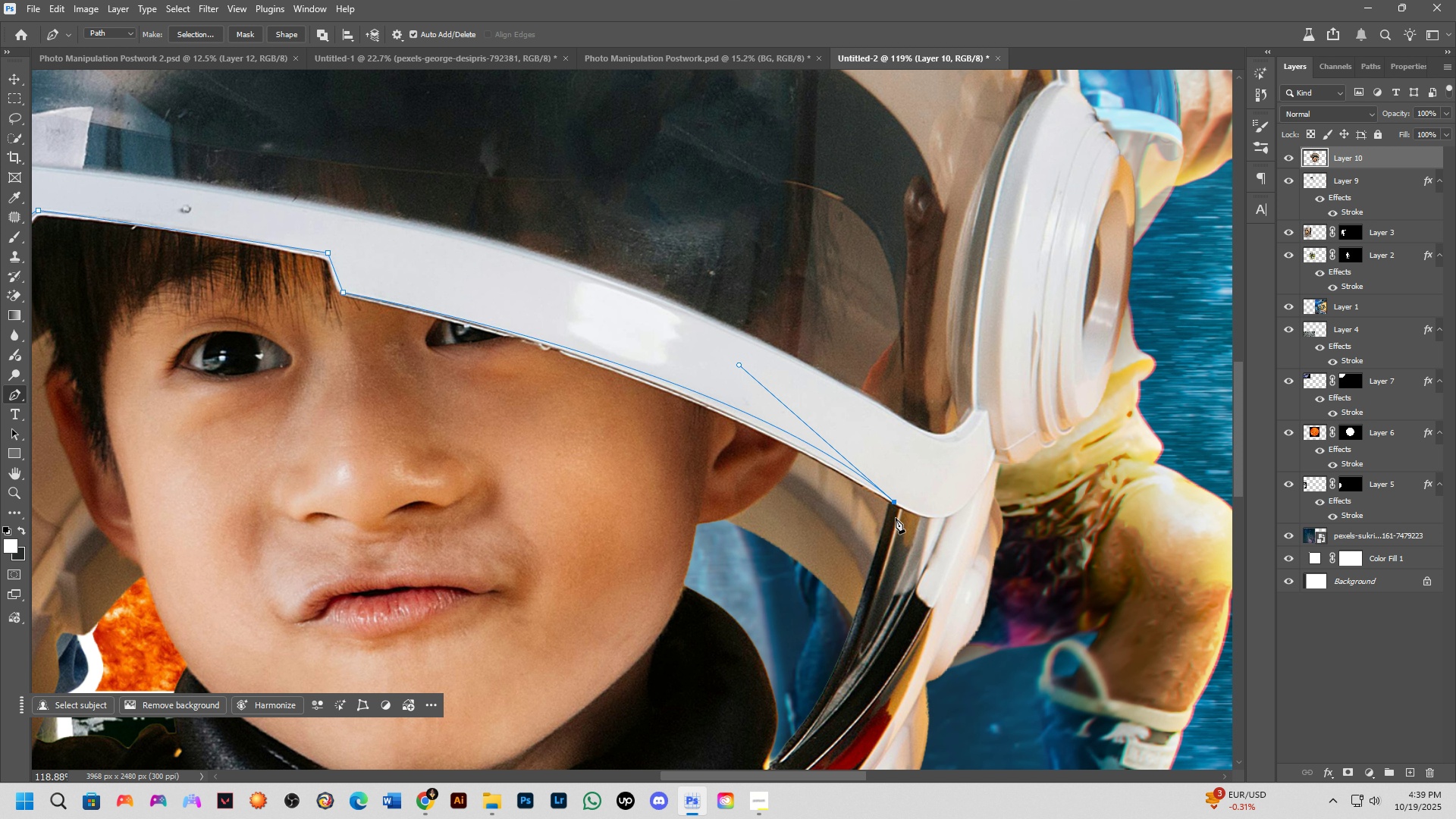 
key(Shift+ShiftLeft)
 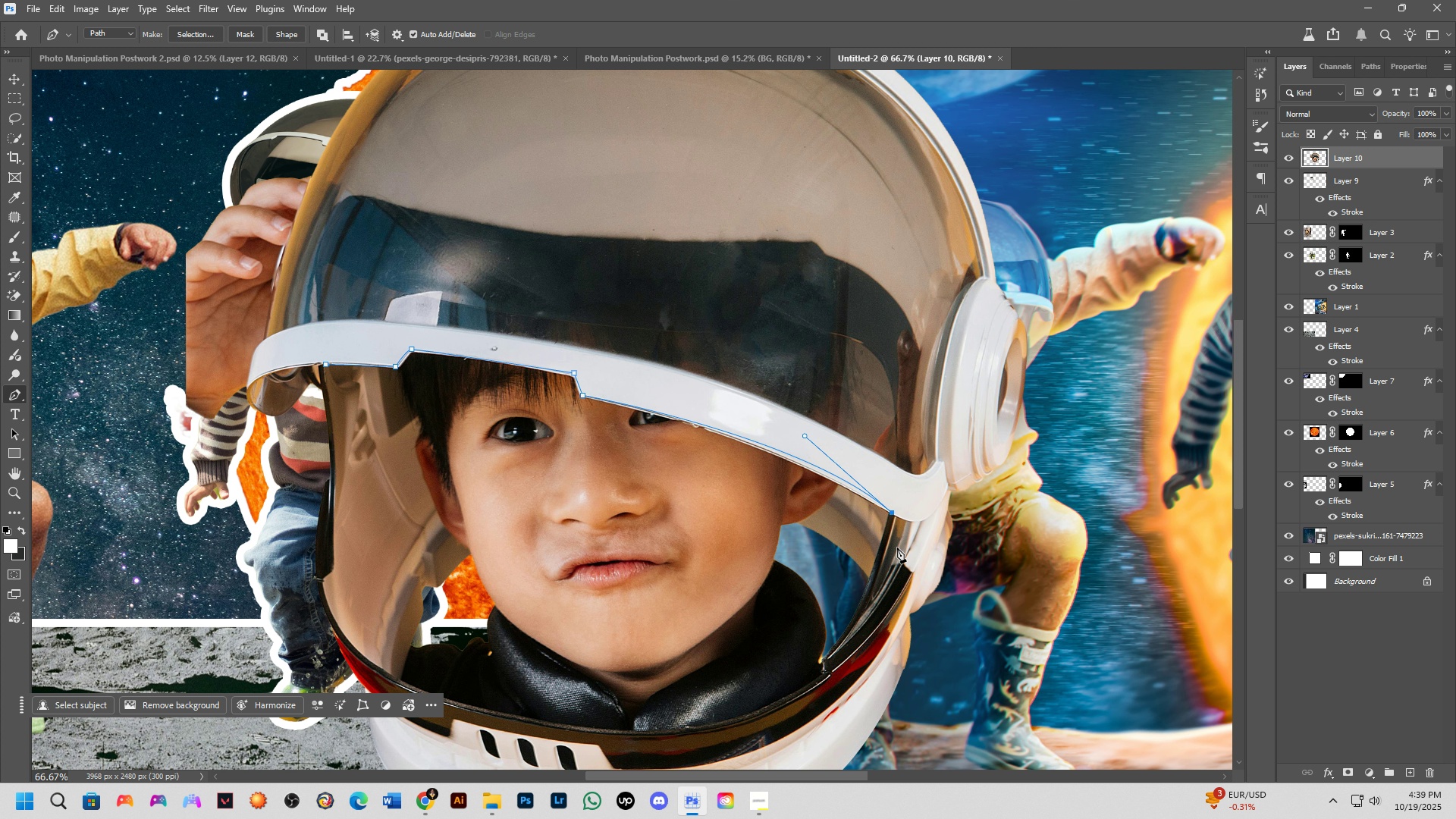 
scroll: coordinate [890, 527], scroll_direction: down, amount: 2.0
 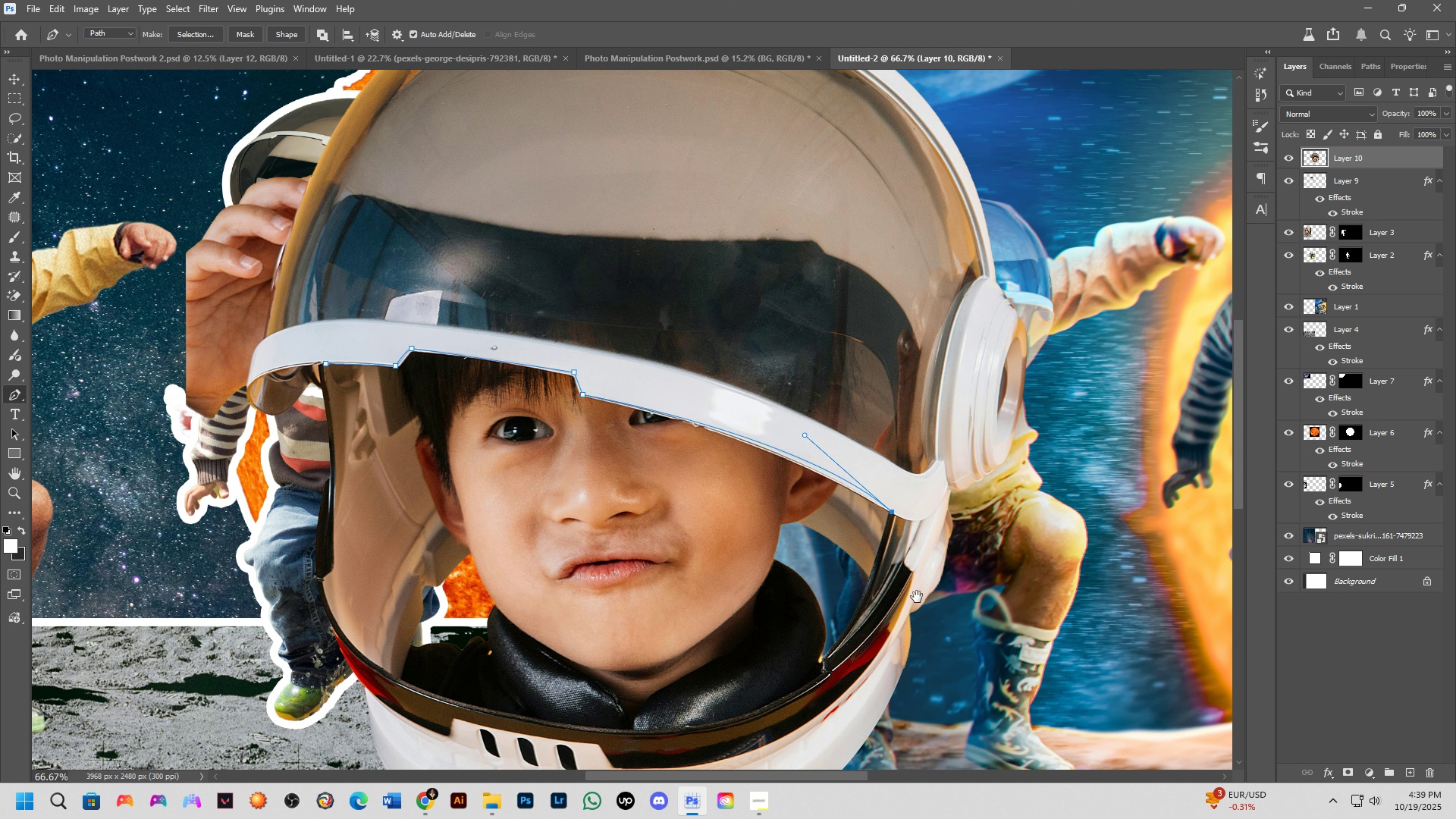 
hold_key(key=Space, duration=0.4)
 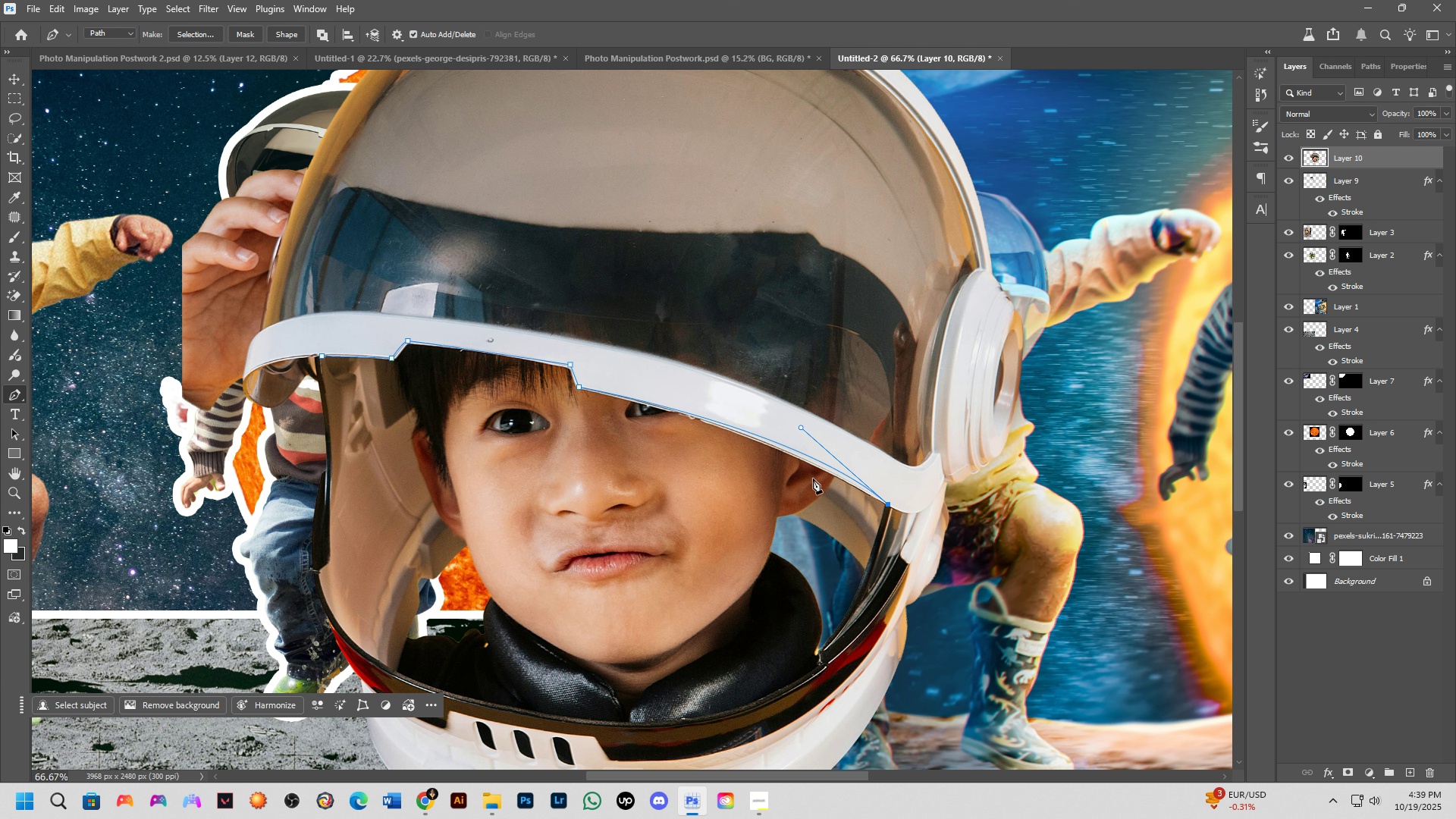 
left_click_drag(start_coordinate=[917, 598], to_coordinate=[913, 590])
 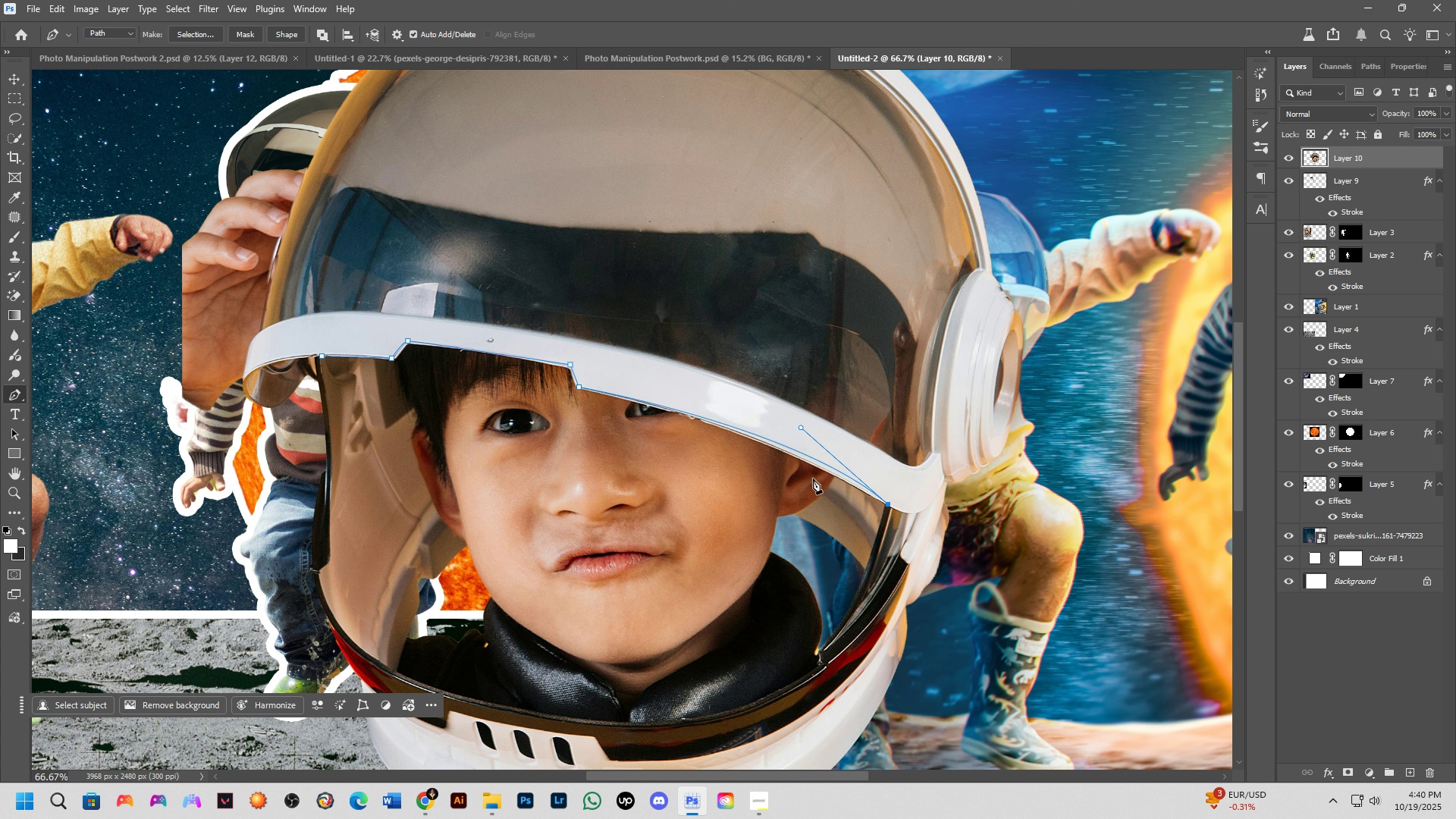 
wait(52.32)
 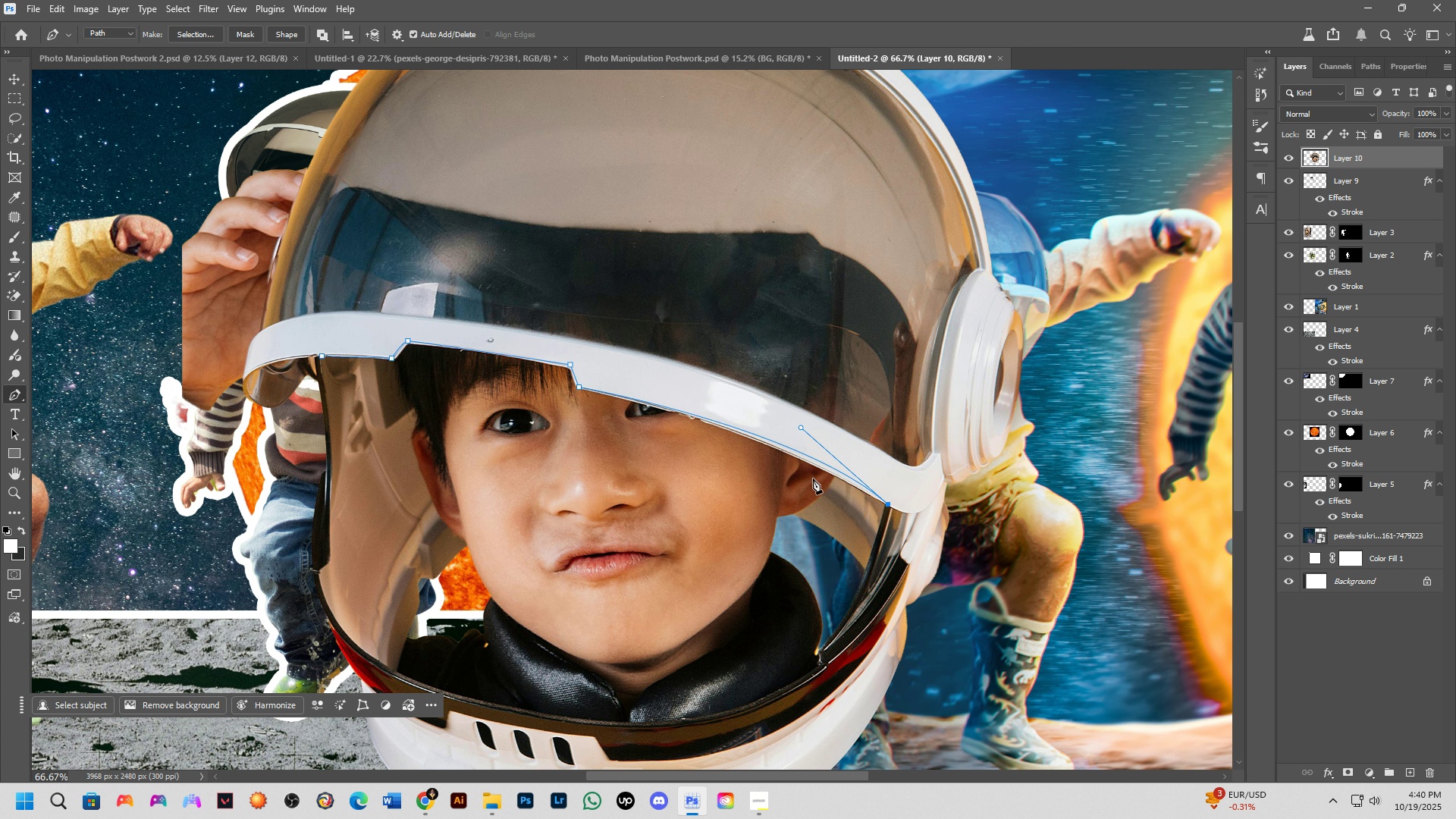 
hold_key(key=Space, duration=0.57)
 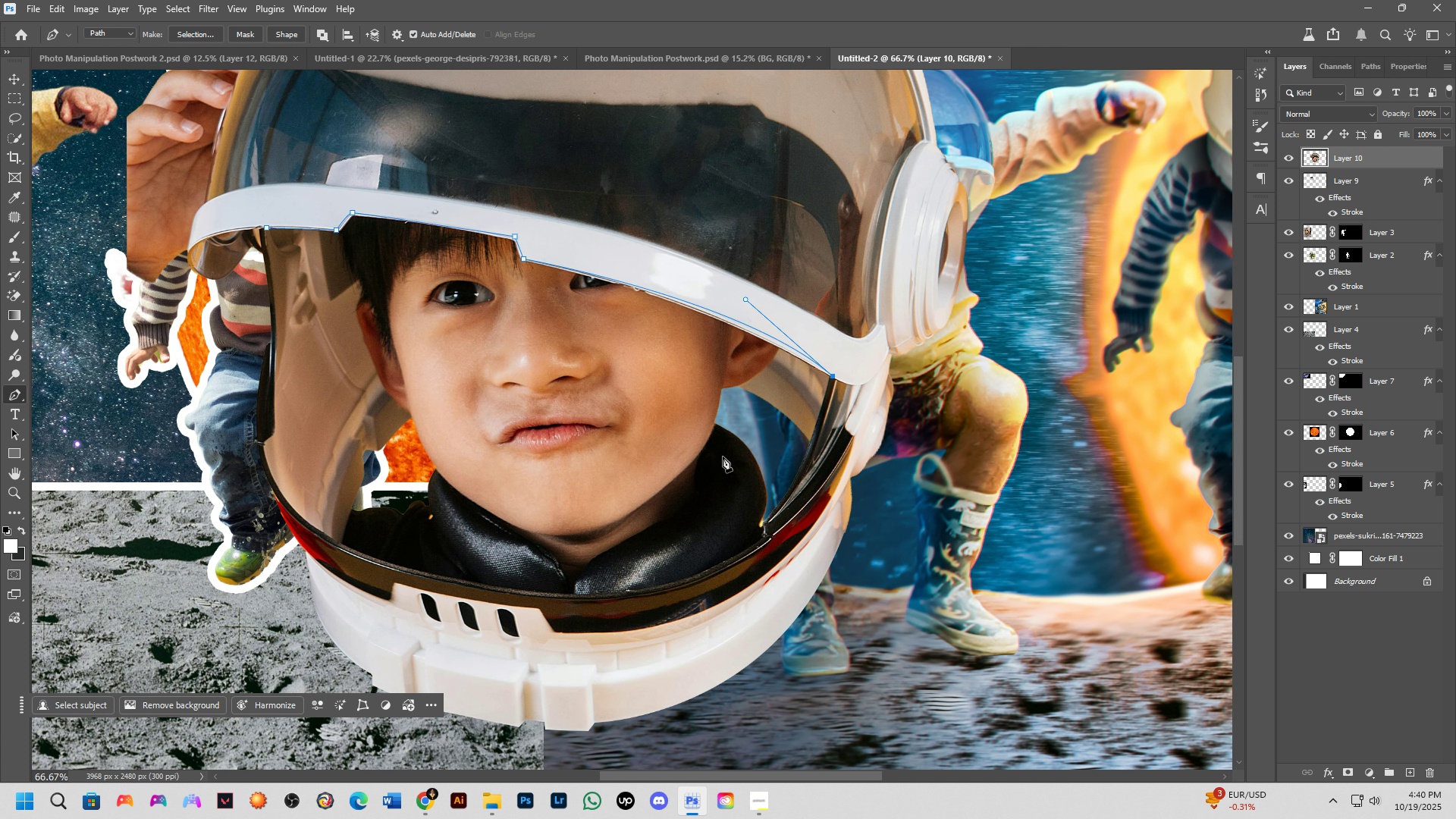 
left_click_drag(start_coordinate=[790, 626], to_coordinate=[746, 515])
 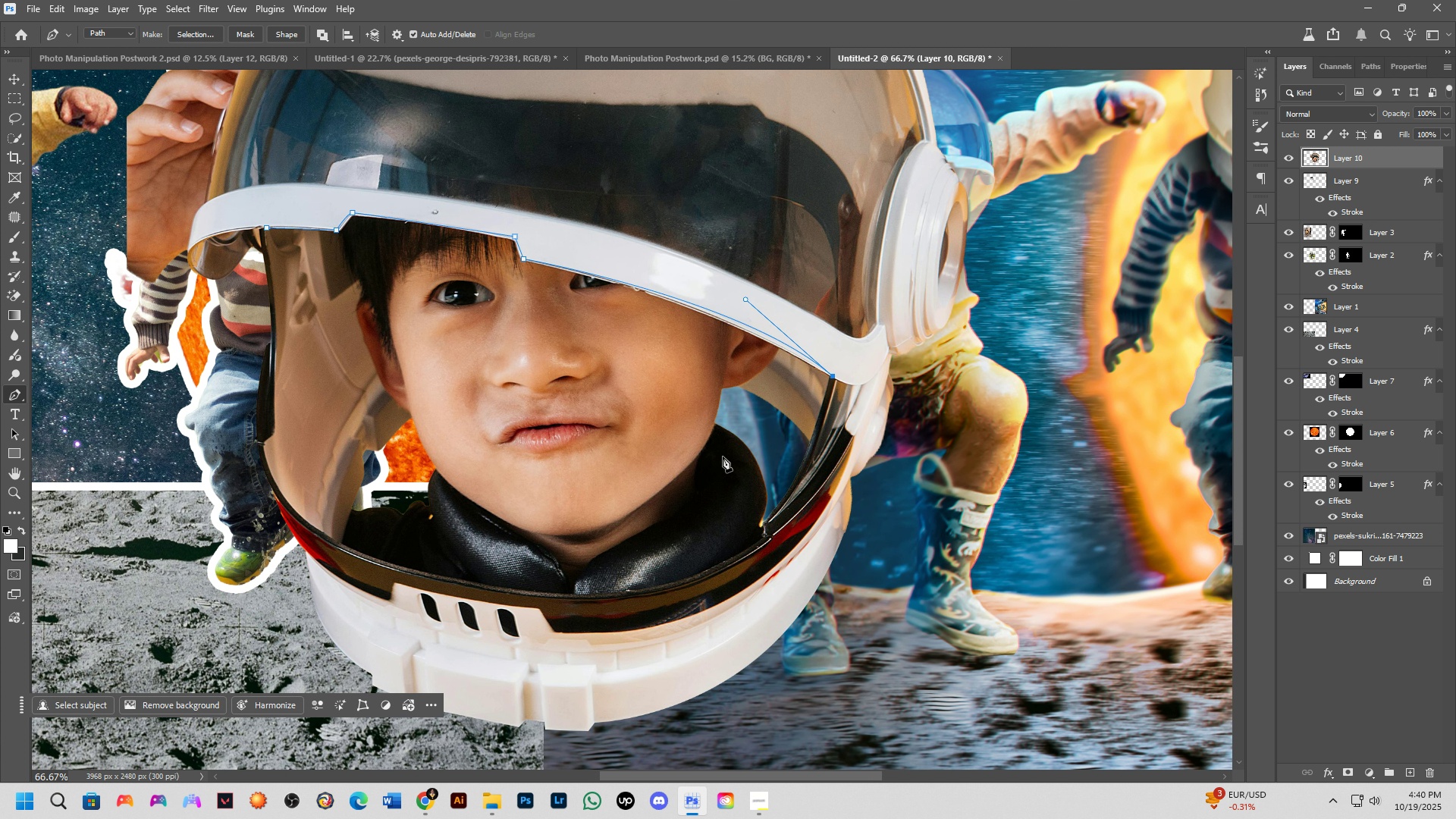 
scroll: coordinate [767, 436], scroll_direction: up, amount: 5.0
 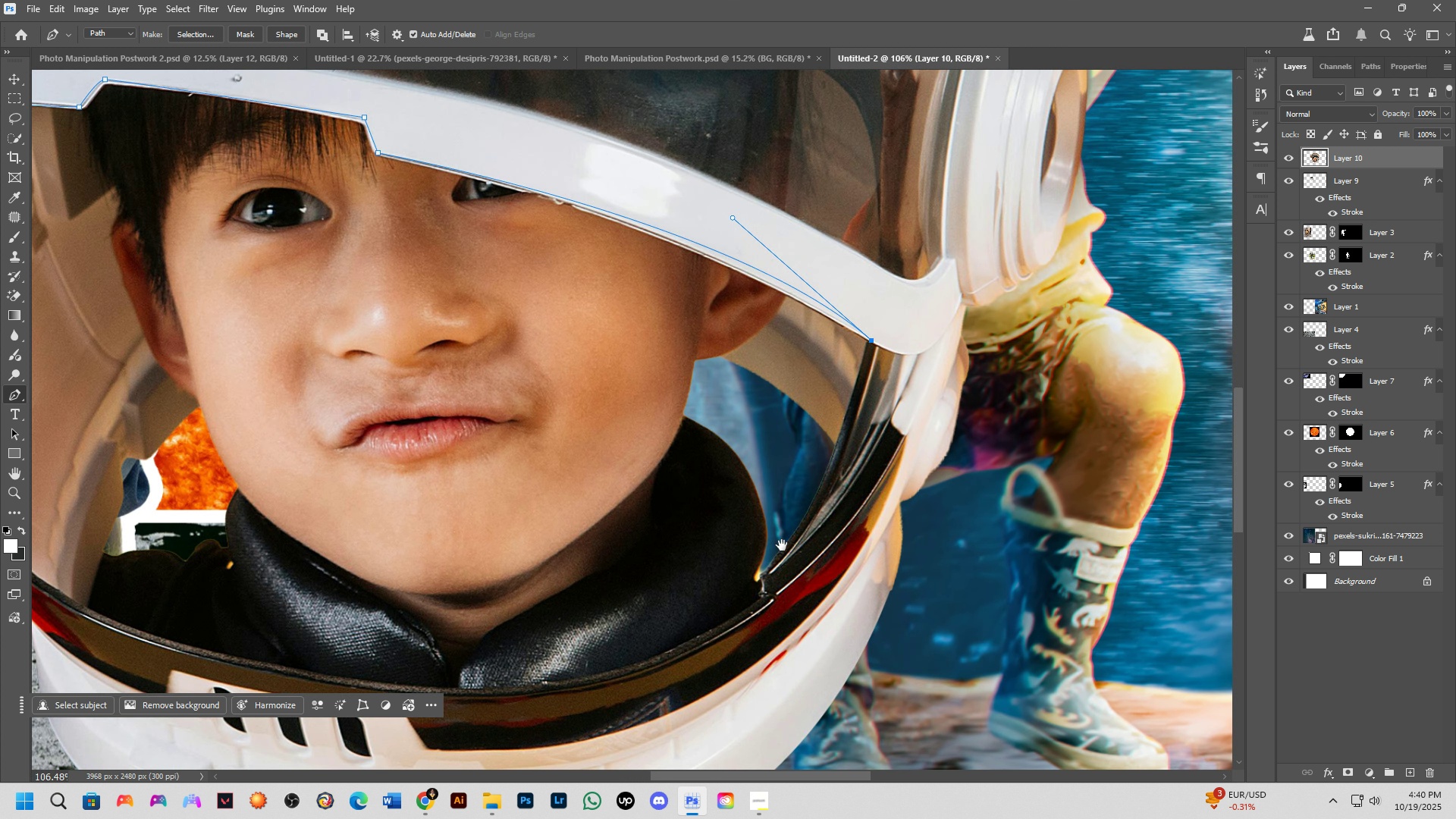 
hold_key(key=Space, duration=0.45)
 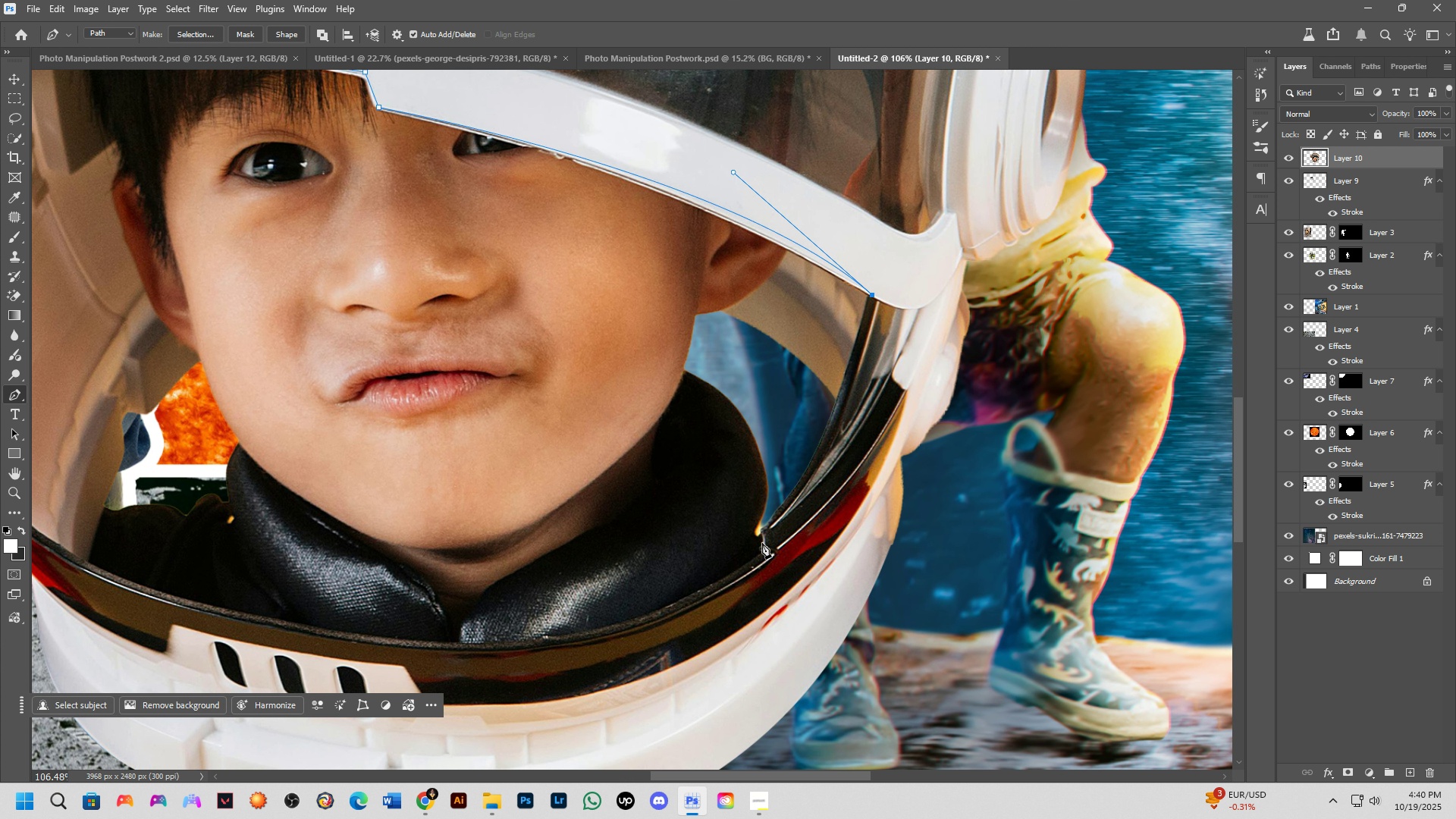 
left_click_drag(start_coordinate=[782, 545], to_coordinate=[783, 500])
 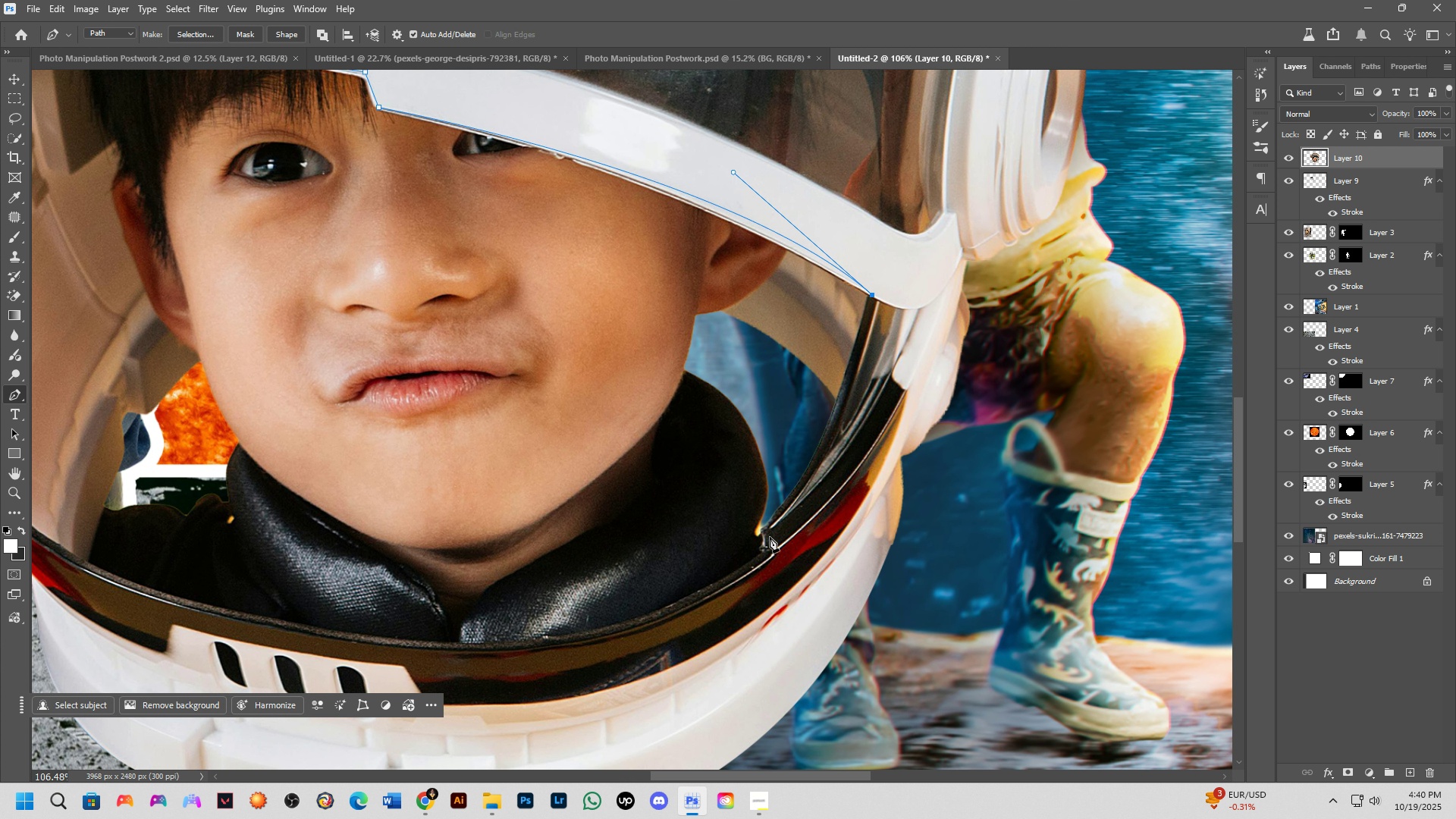 
left_click_drag(start_coordinate=[770, 537], to_coordinate=[733, 582])
 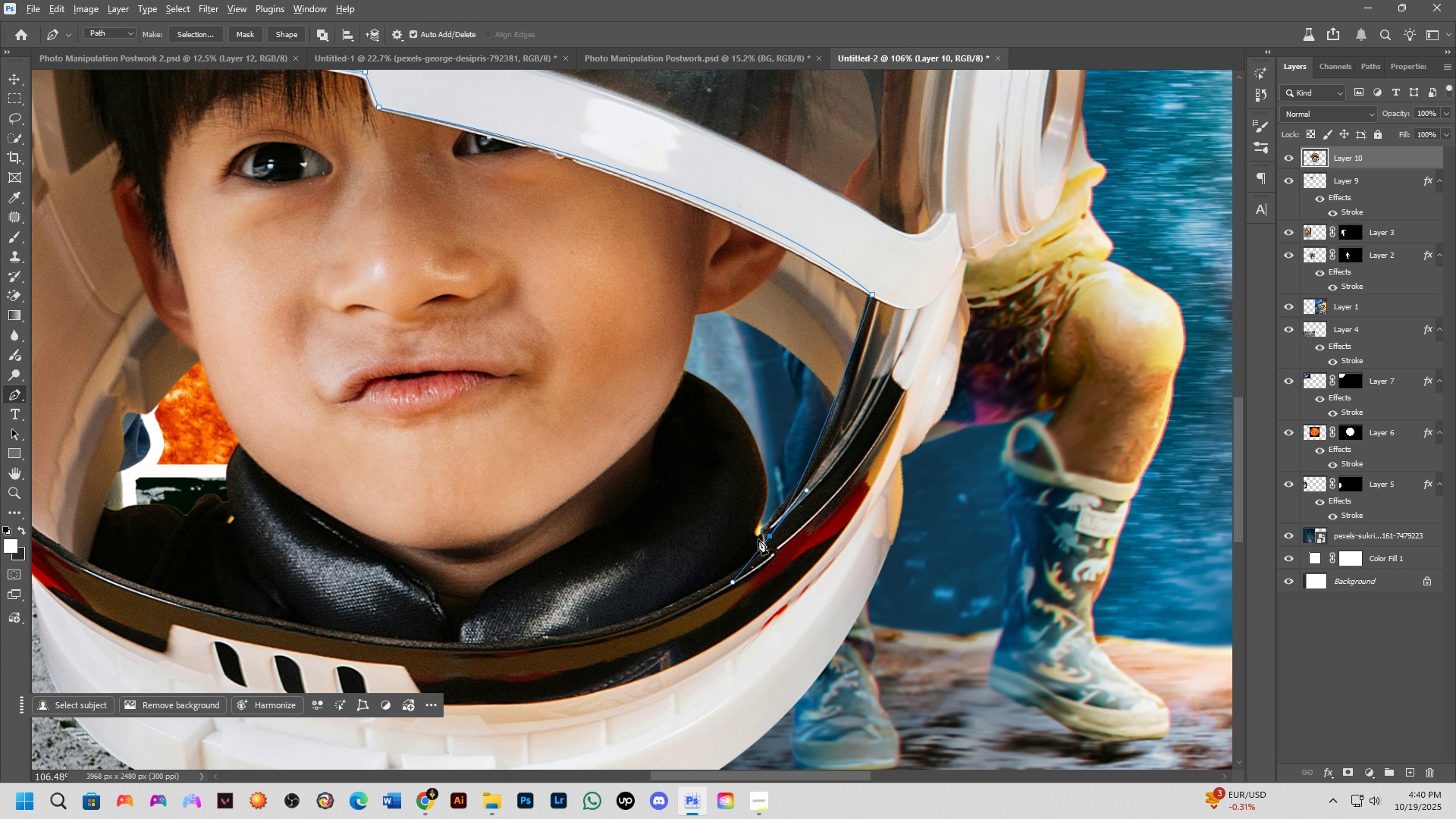 
hold_key(key=AltLeft, duration=1.17)
left_click([769, 535])
 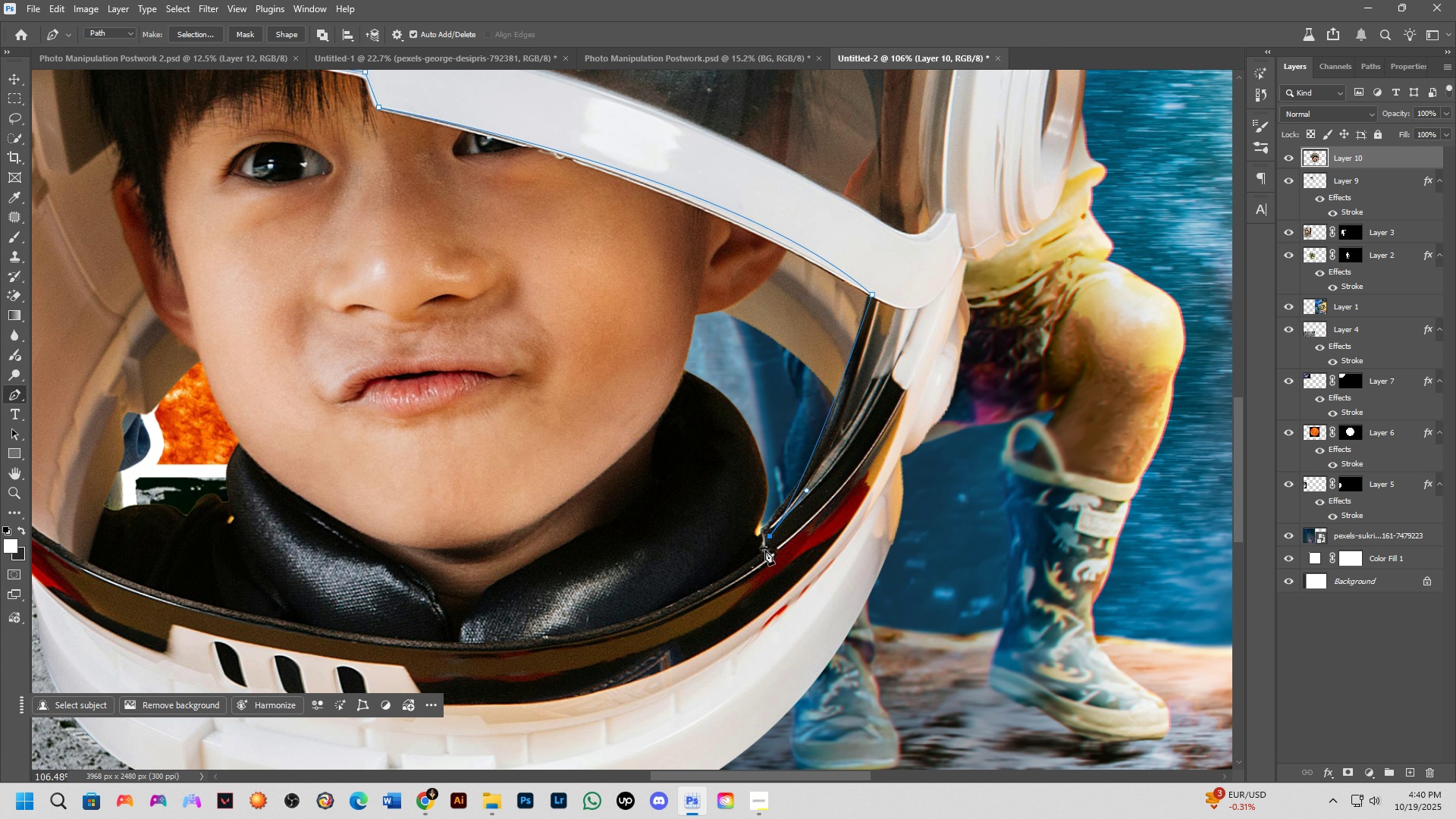 
left_click([765, 550])
 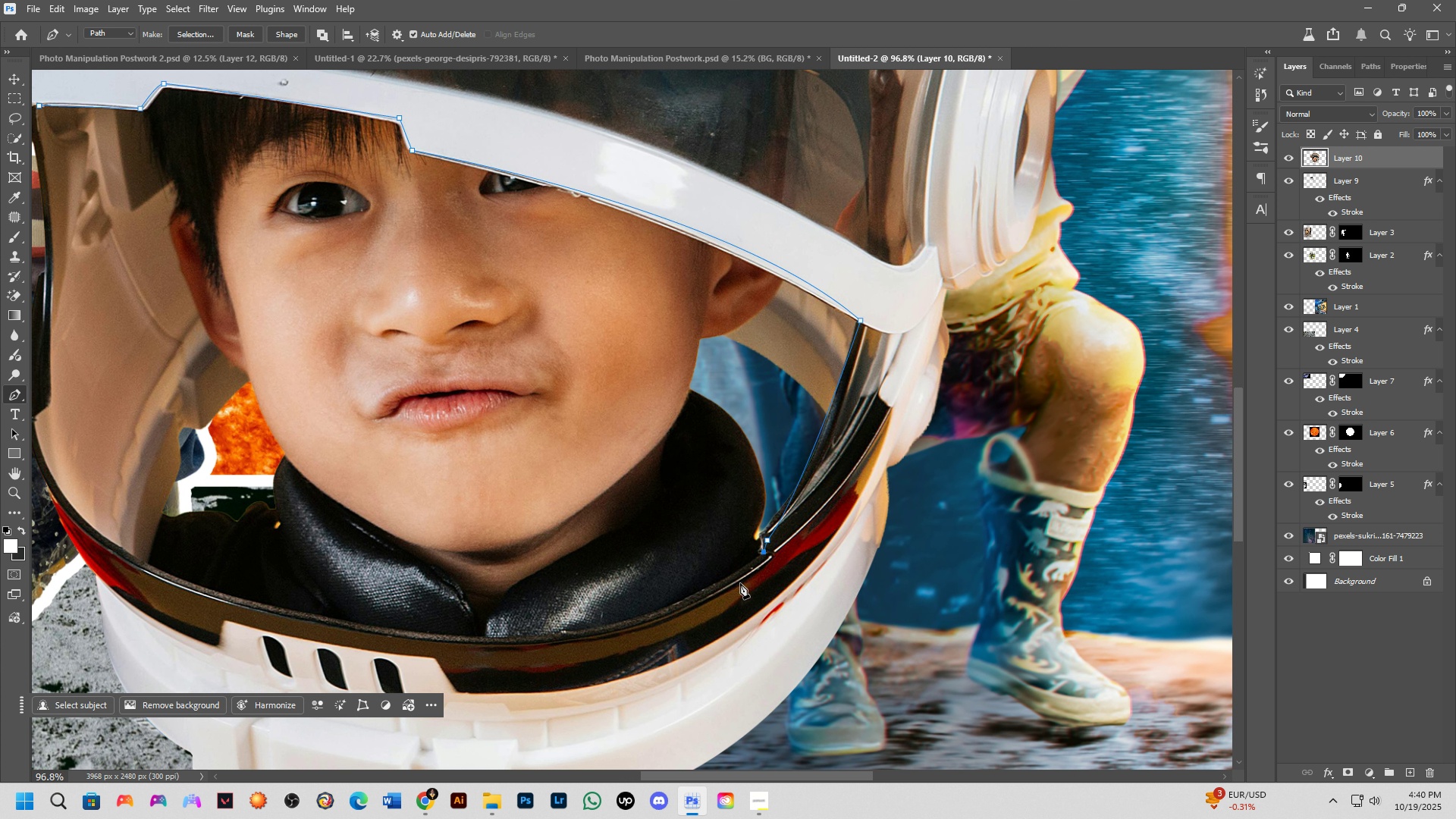 
scroll: coordinate [749, 576], scroll_direction: down, amount: 1.0
 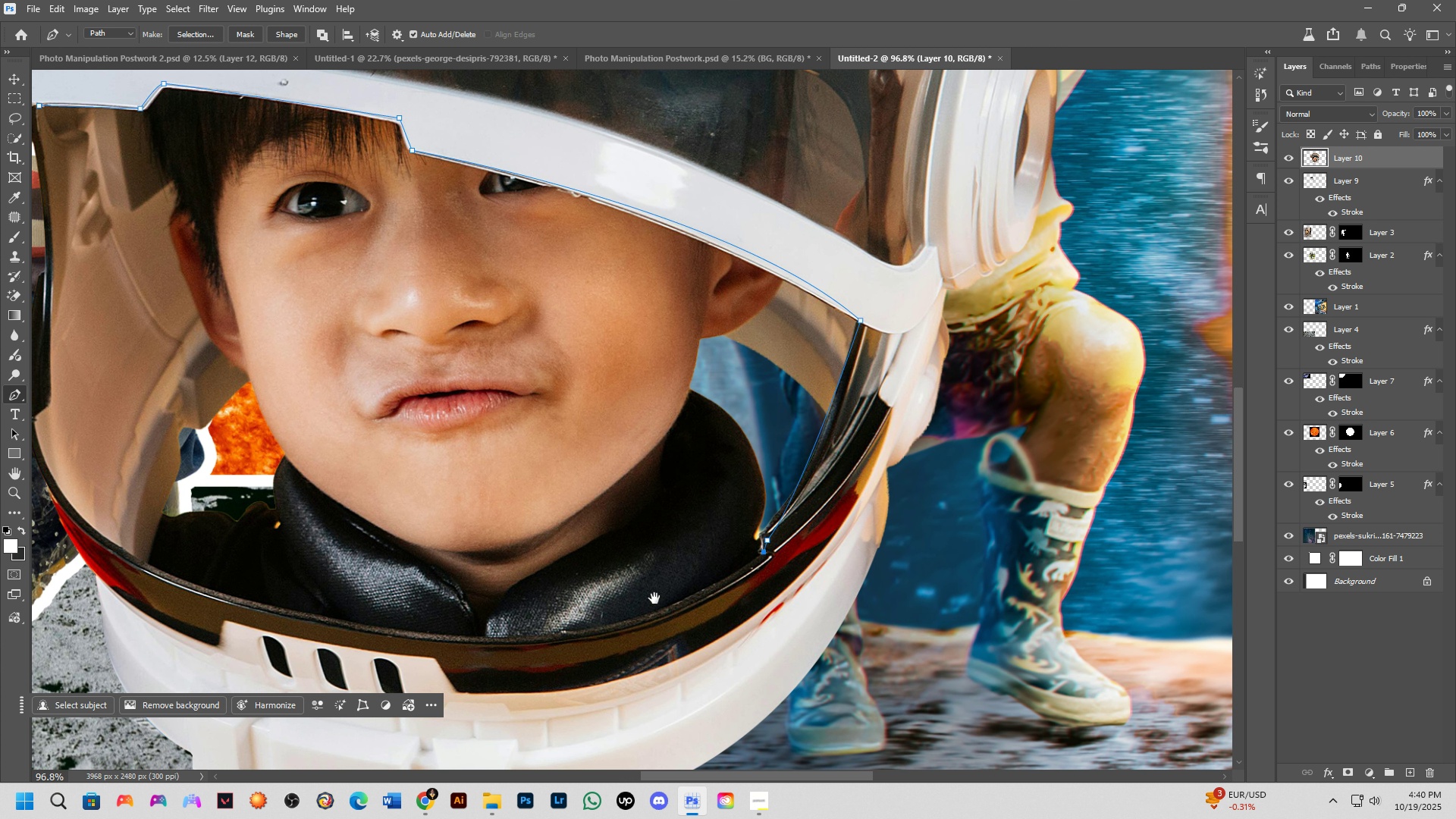 
hold_key(key=Space, duration=0.5)
 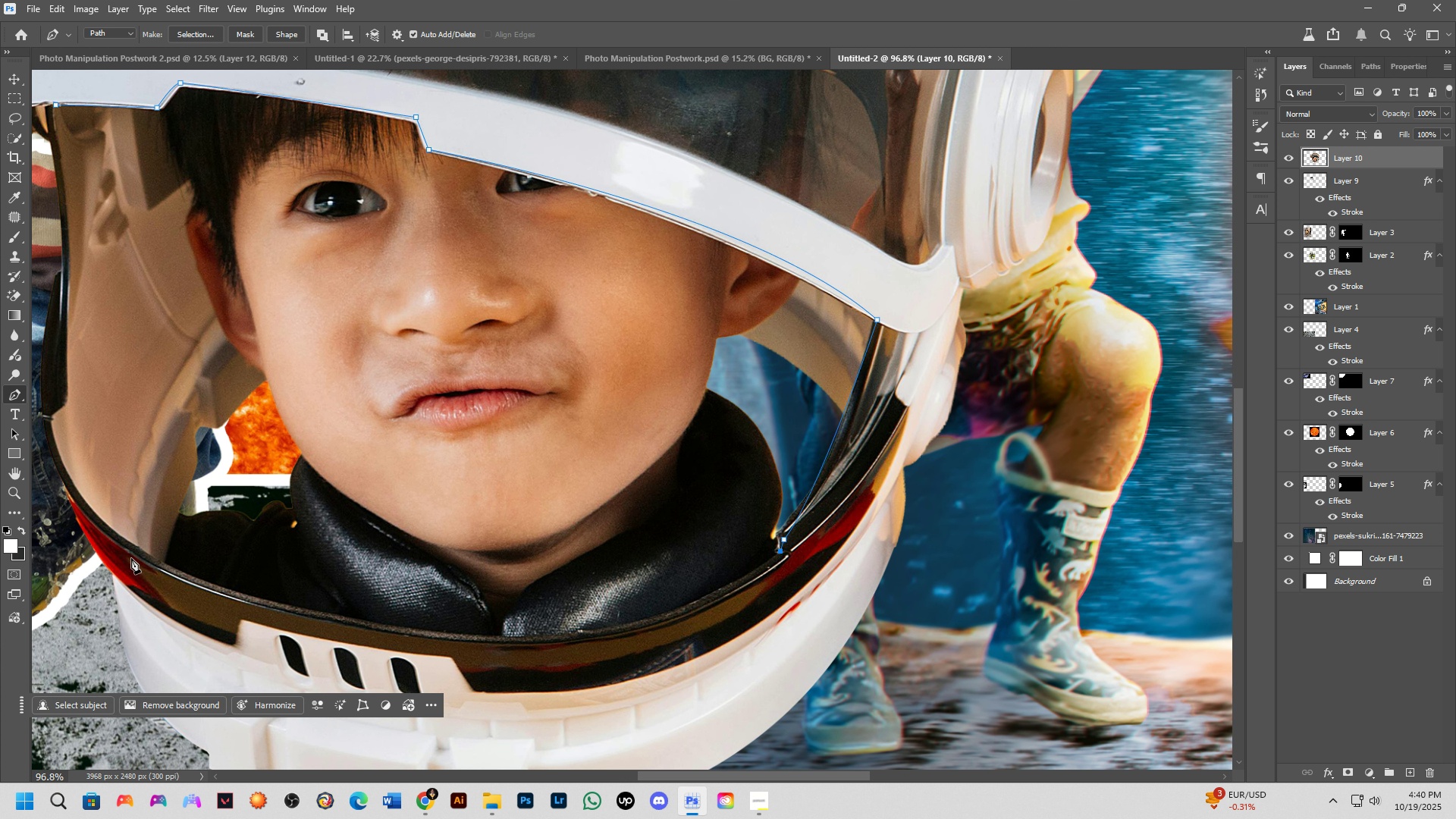 
left_click_drag(start_coordinate=[654, 598], to_coordinate=[671, 598])
 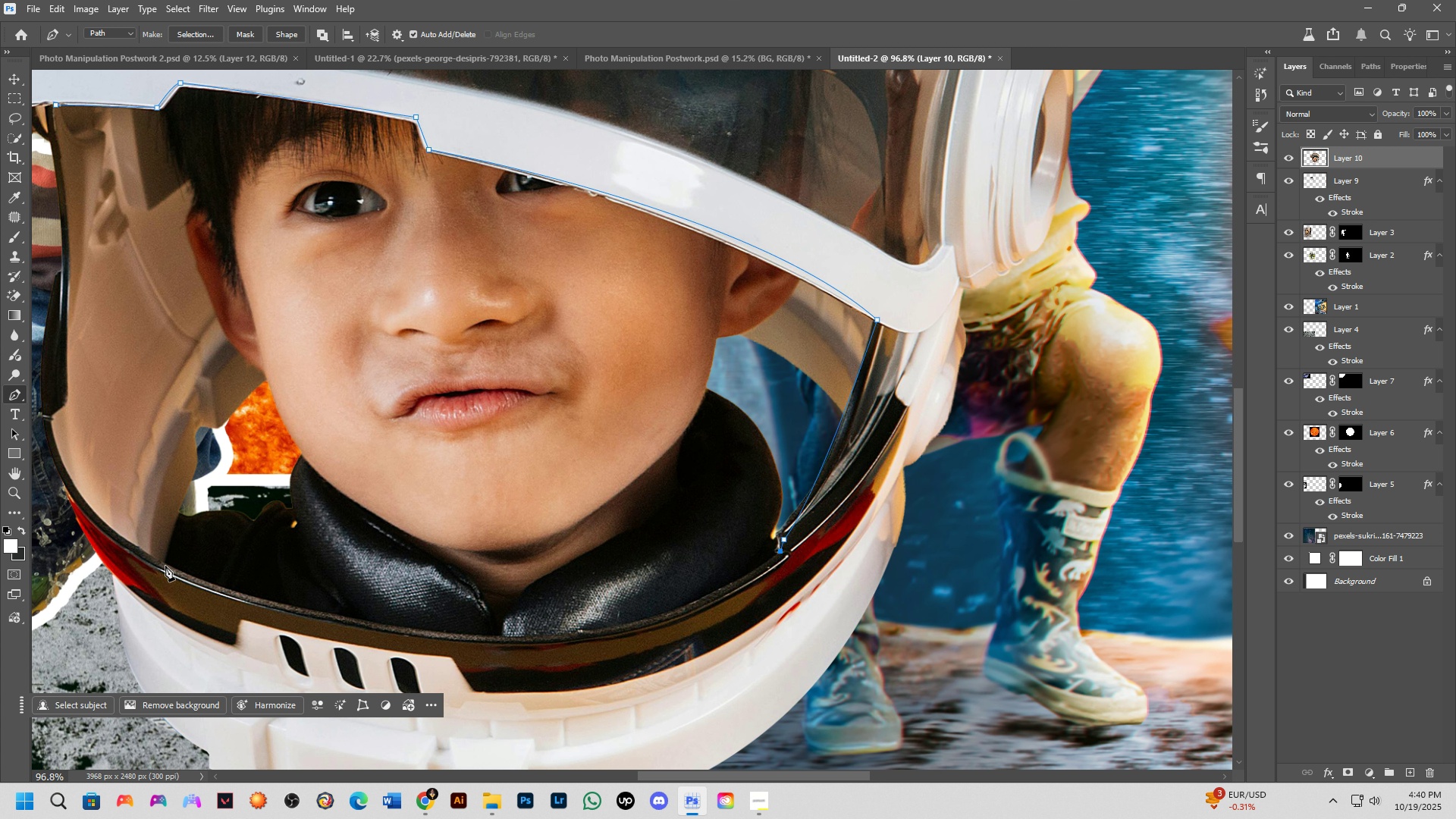 
left_click_drag(start_coordinate=[165, 568], to_coordinate=[146, 400])
 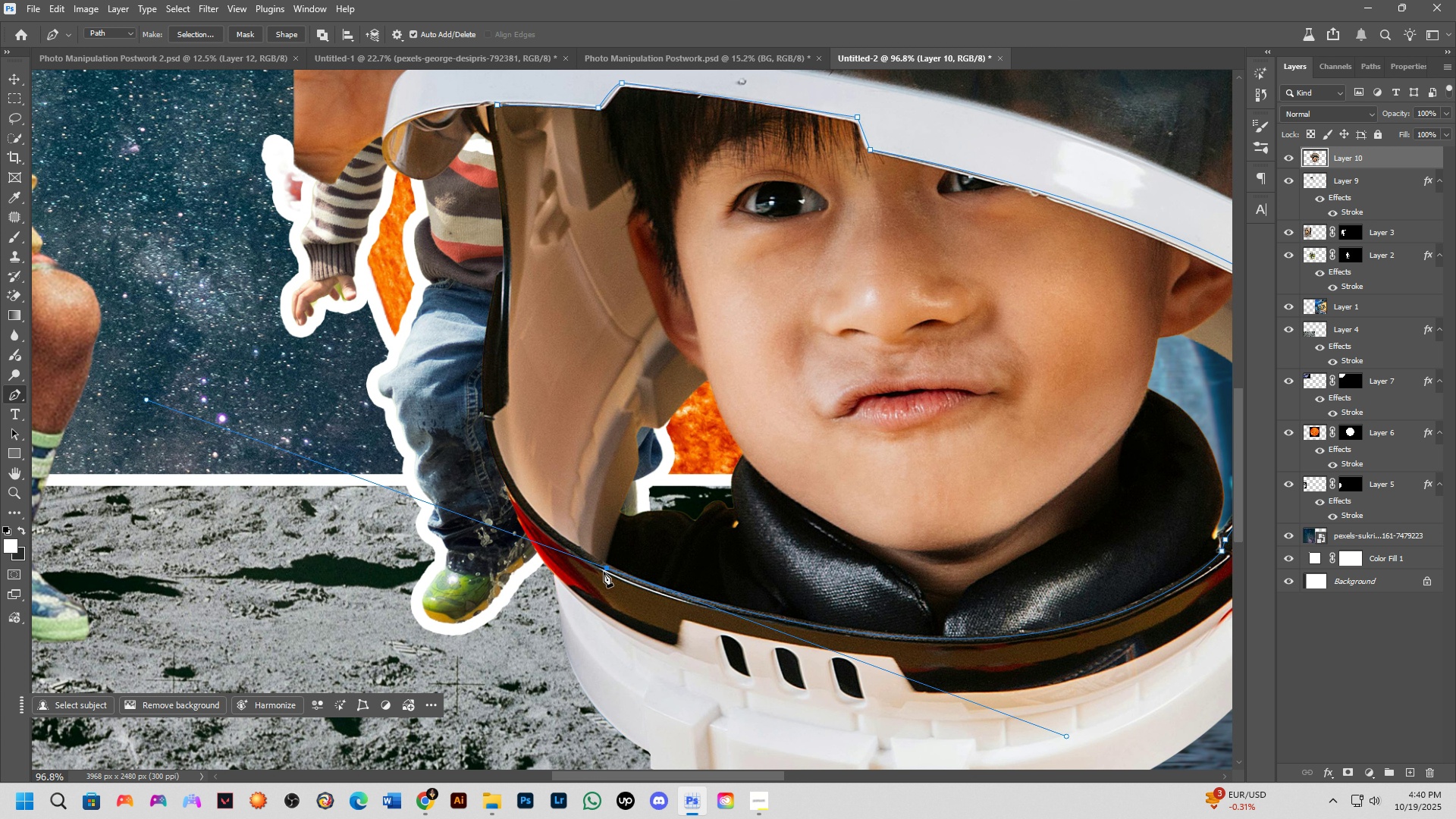 
hold_key(key=AltLeft, duration=0.8)
left_click([606, 570])
 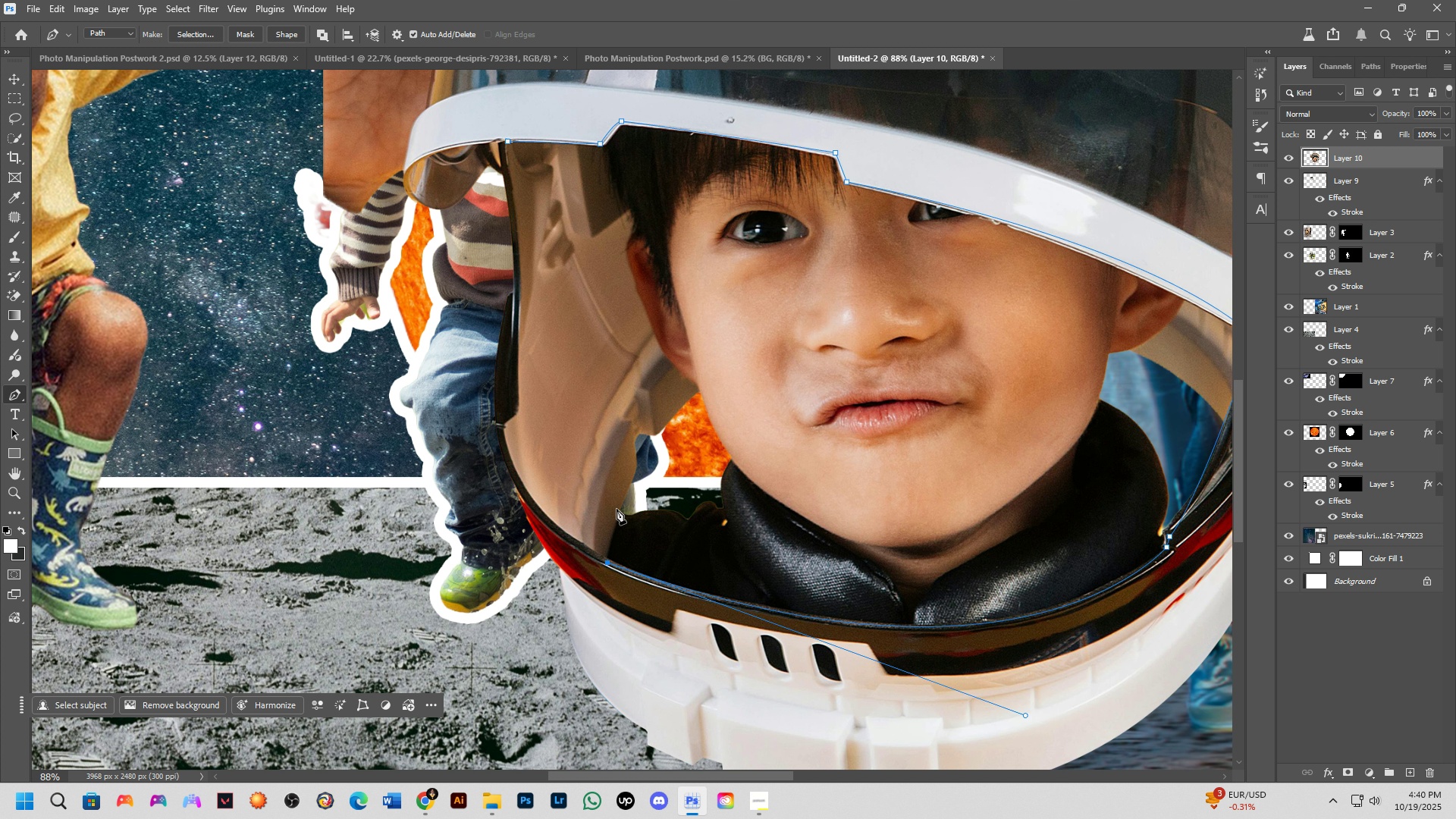 
scroll: coordinate [617, 509], scroll_direction: down, amount: 2.0
 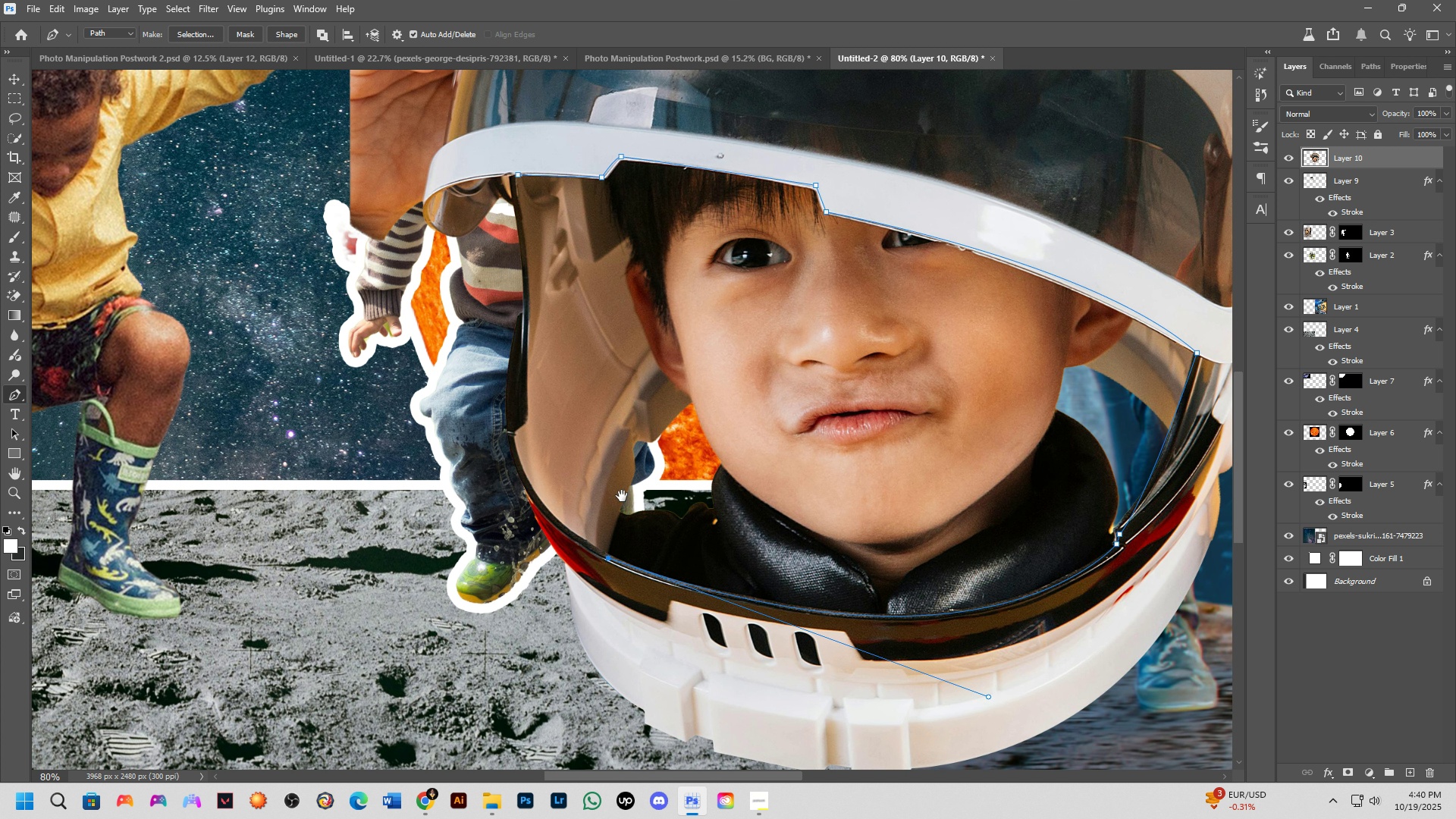 
hold_key(key=Space, duration=0.51)
 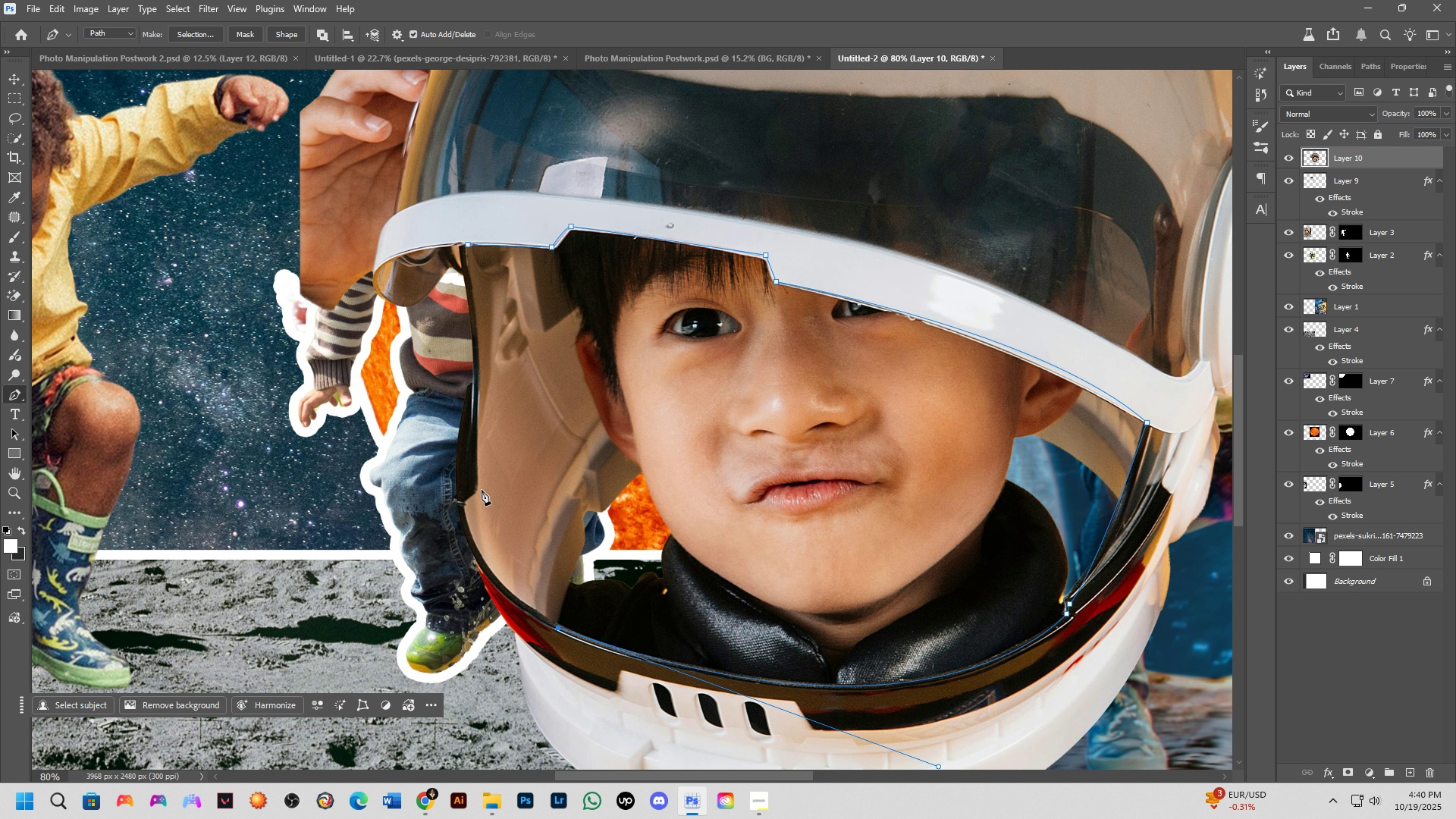 
left_click_drag(start_coordinate=[623, 494], to_coordinate=[573, 564])
 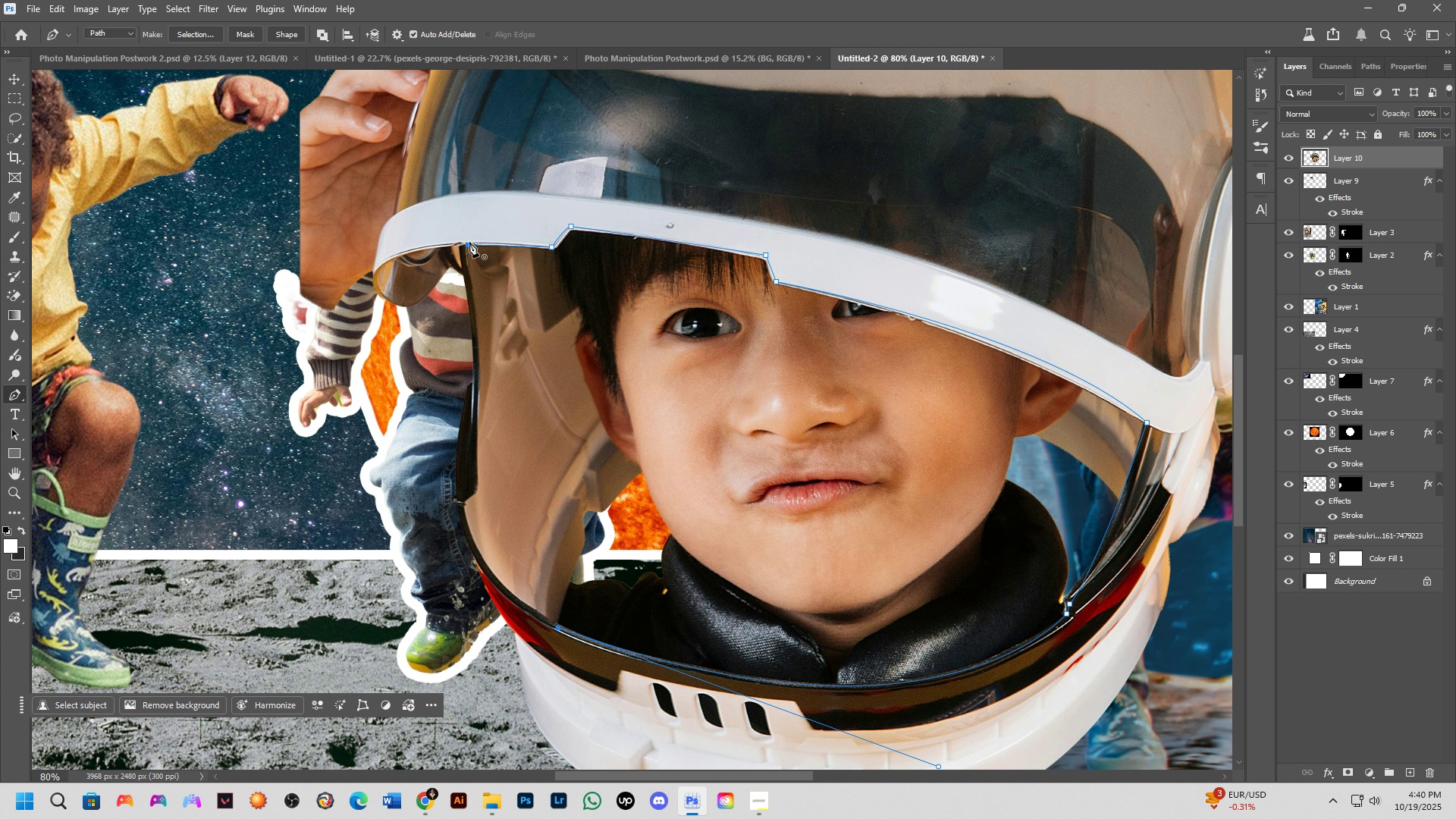 
left_click_drag(start_coordinate=[481, 315], to_coordinate=[479, 207])
 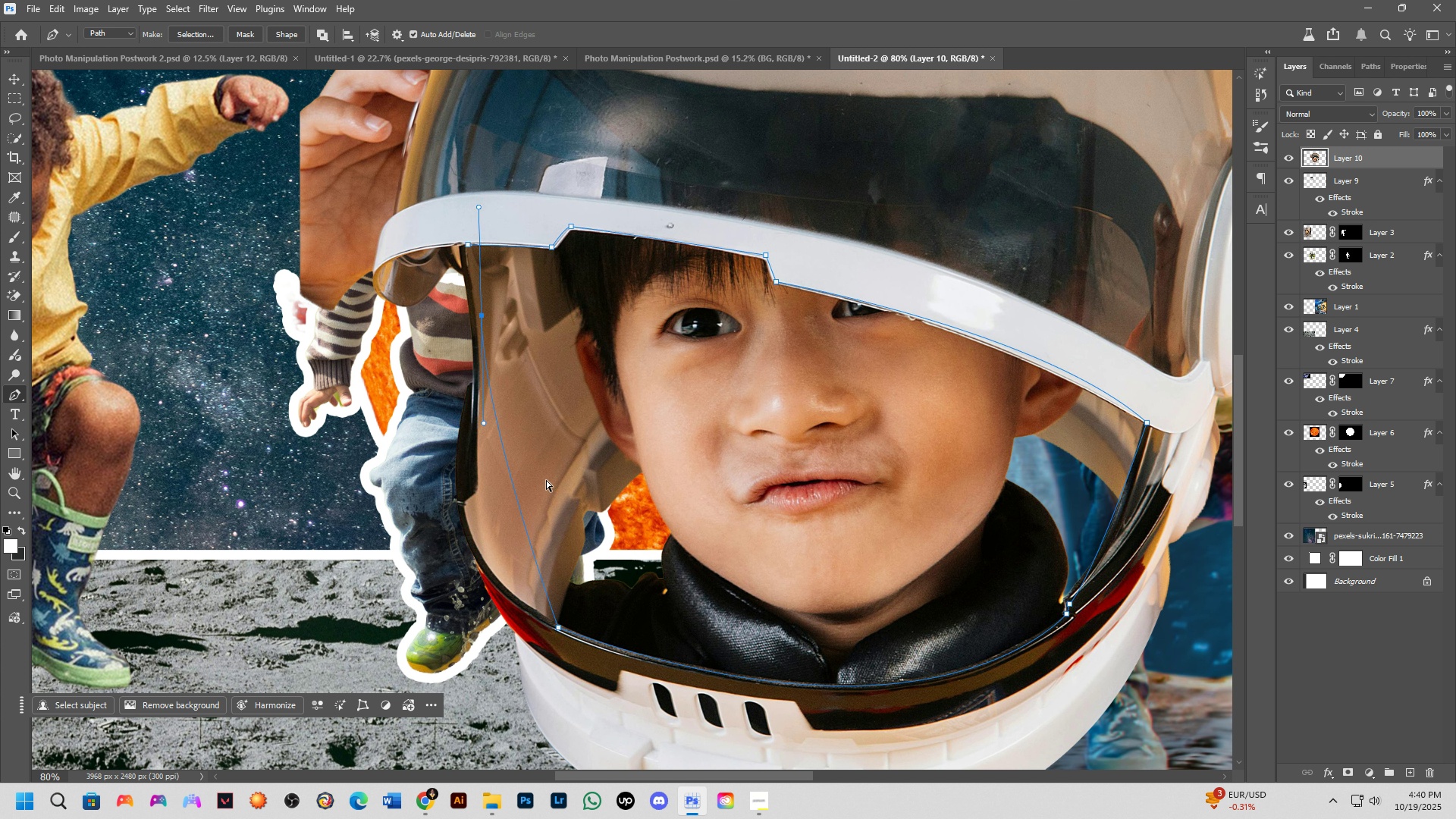 
key(Control+ControlLeft)
 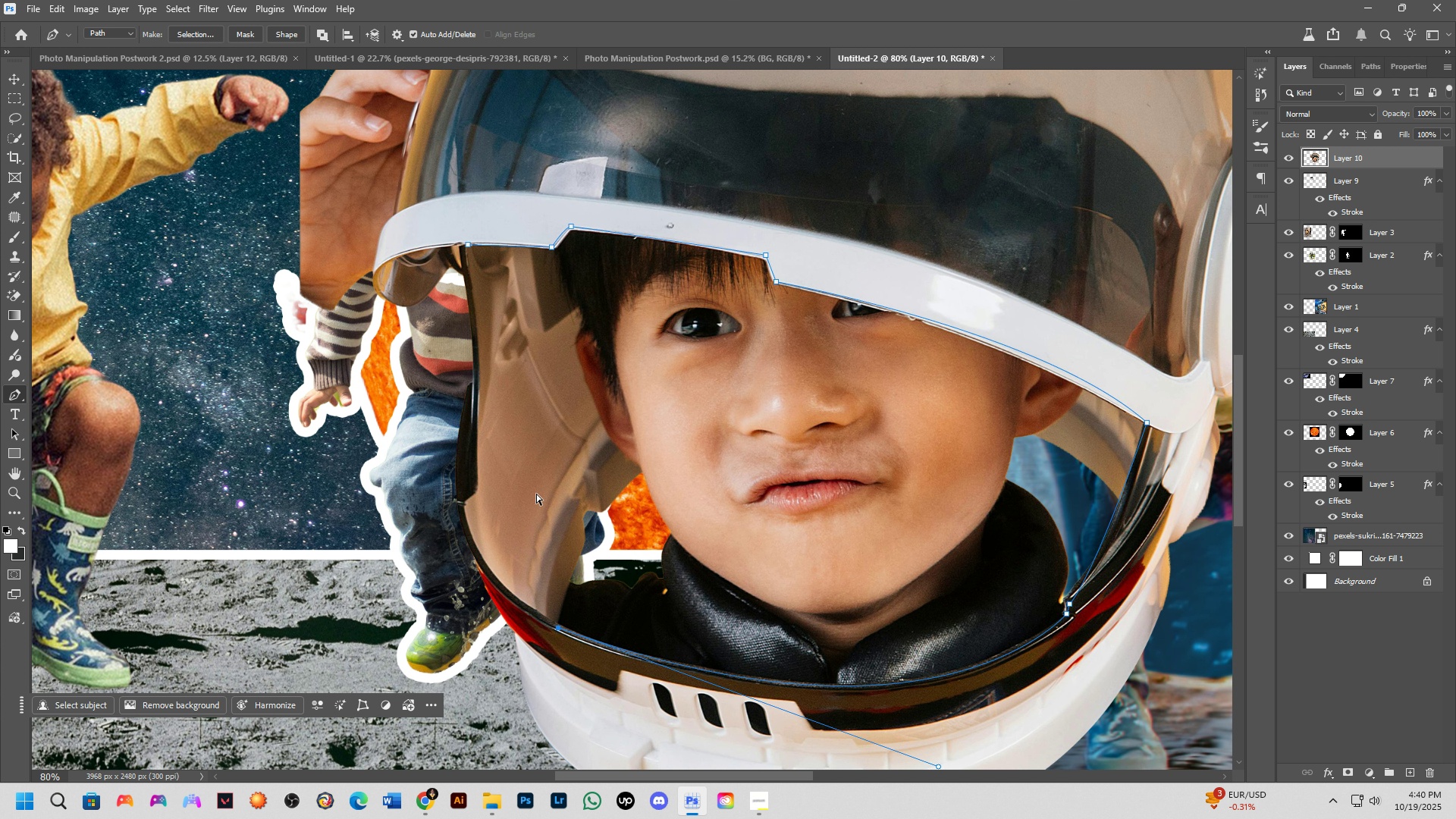 
key(Control+Z)
 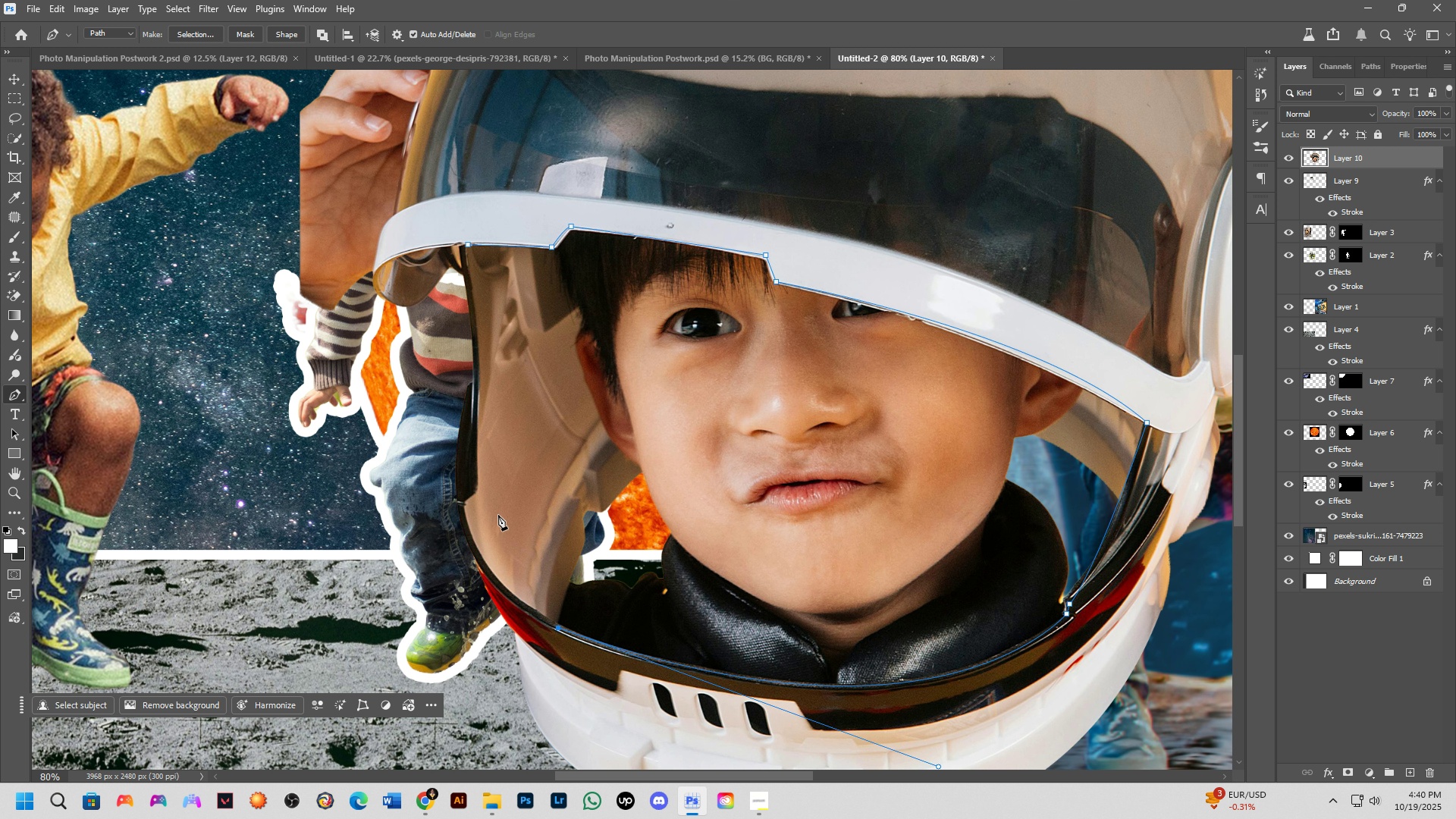 
left_click_drag(start_coordinate=[498, 507], to_coordinate=[501, 460])
 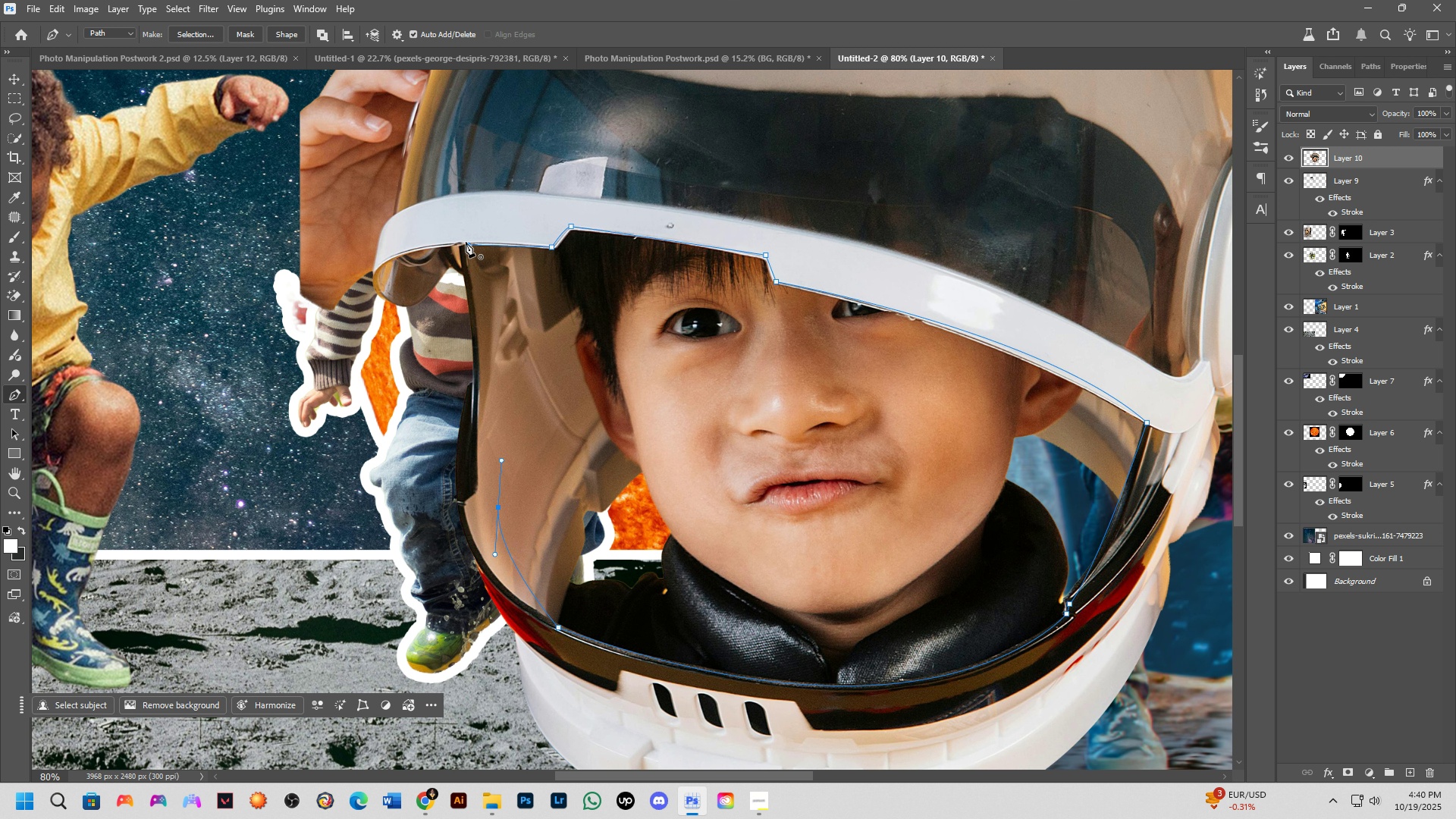 
left_click_drag(start_coordinate=[467, 243], to_coordinate=[440, 190])
 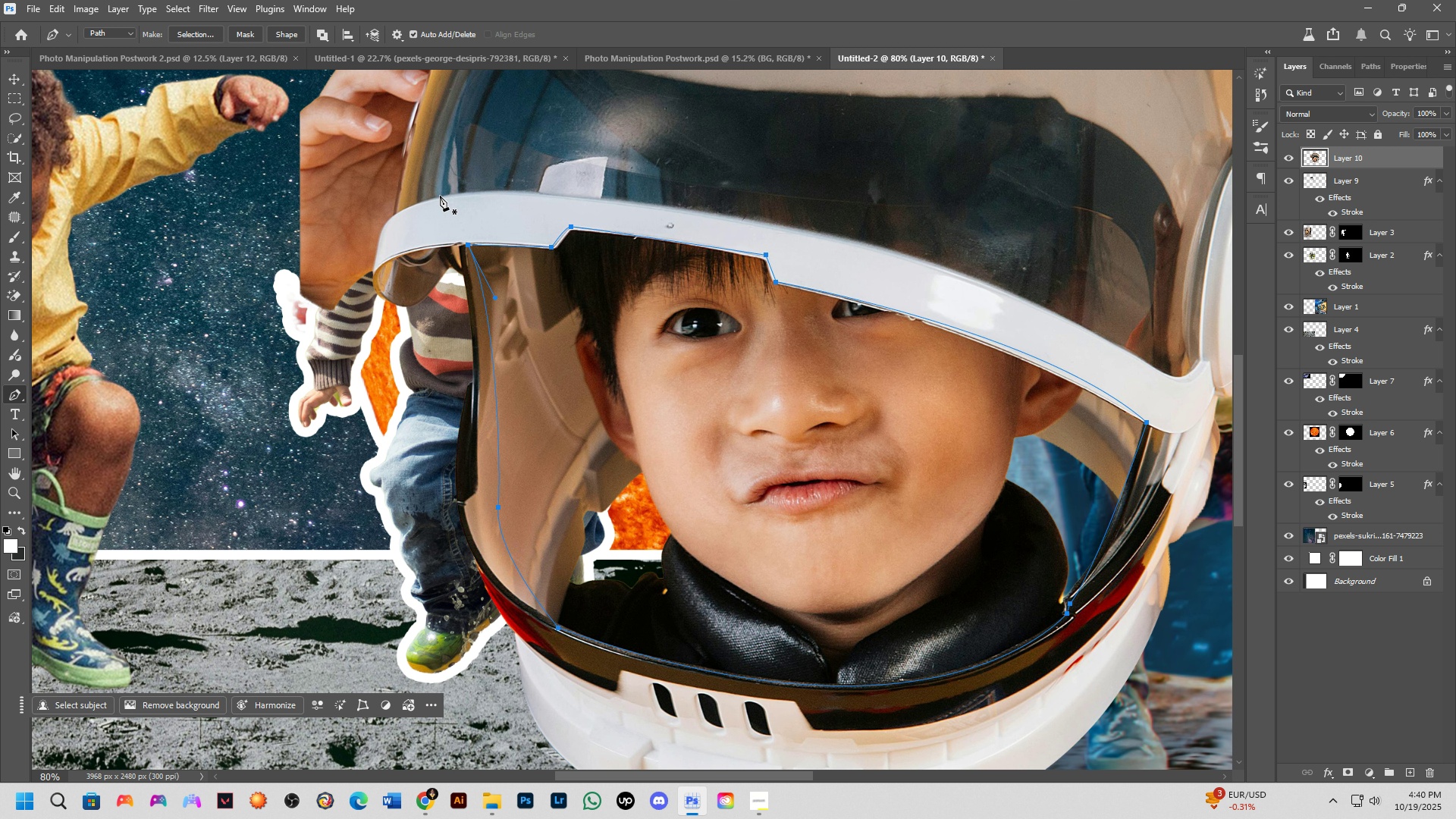 
key(Control+NumpadEnter)
 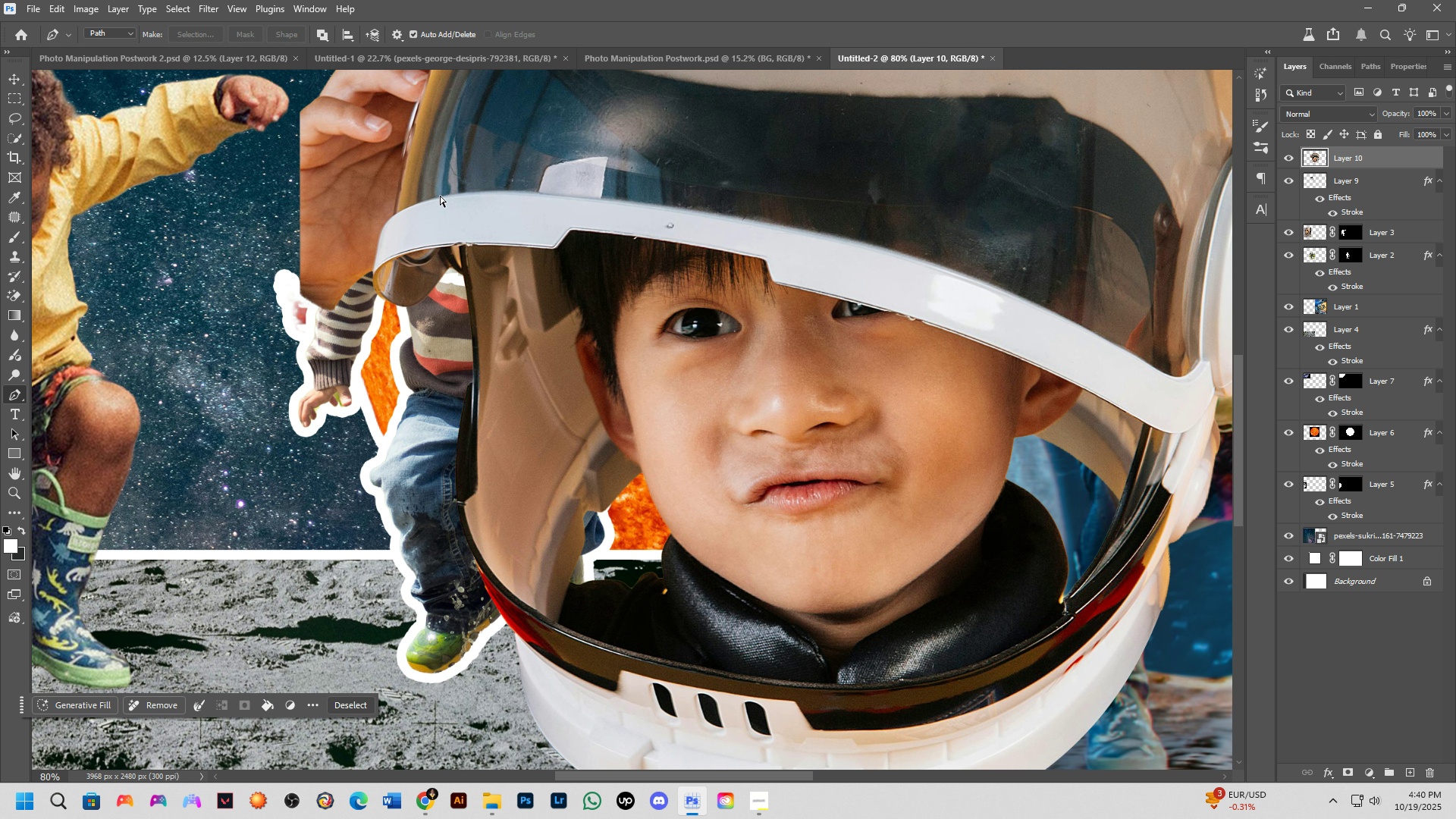 
key(Control+X)
 